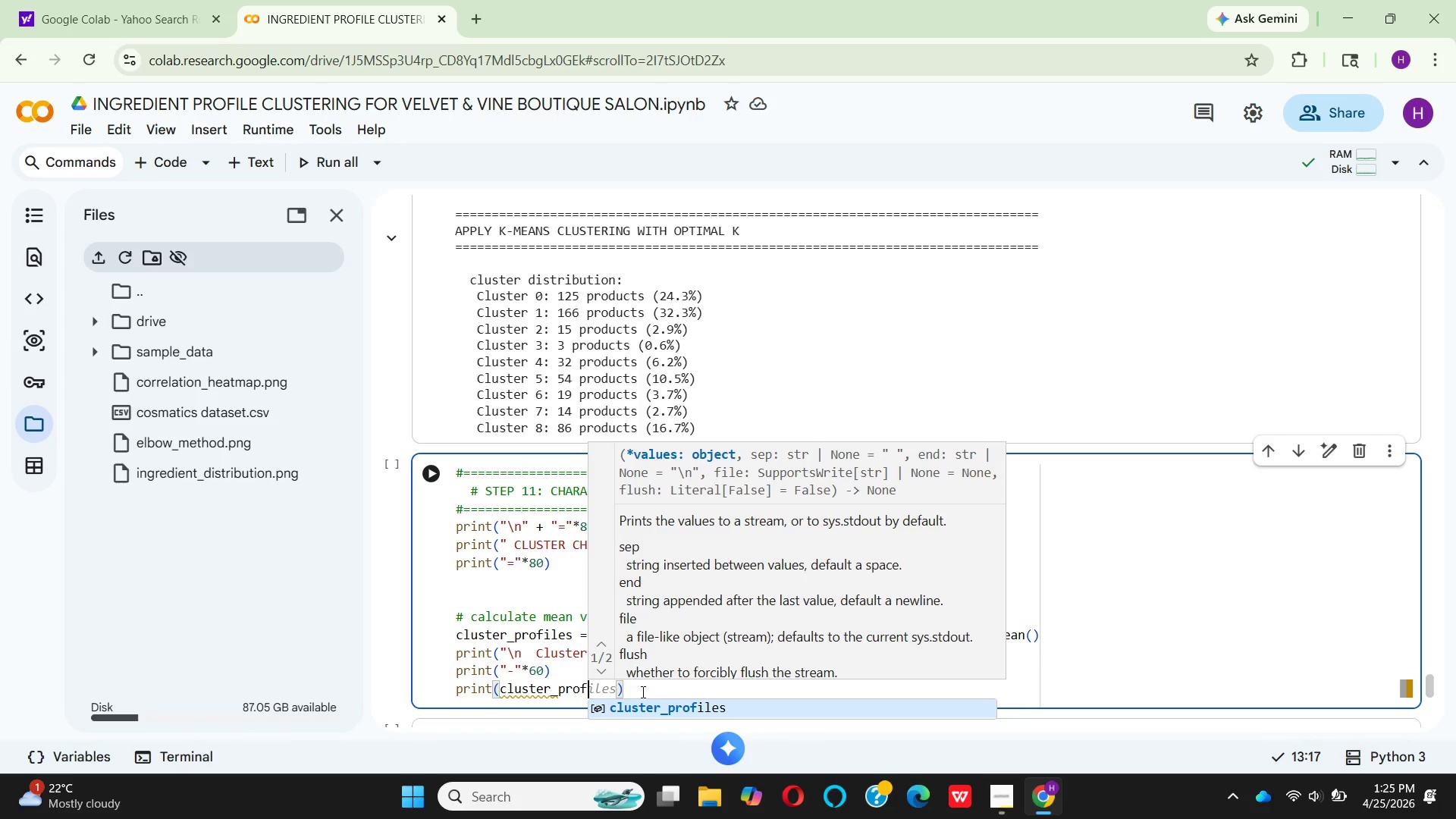 
key(Enter)
 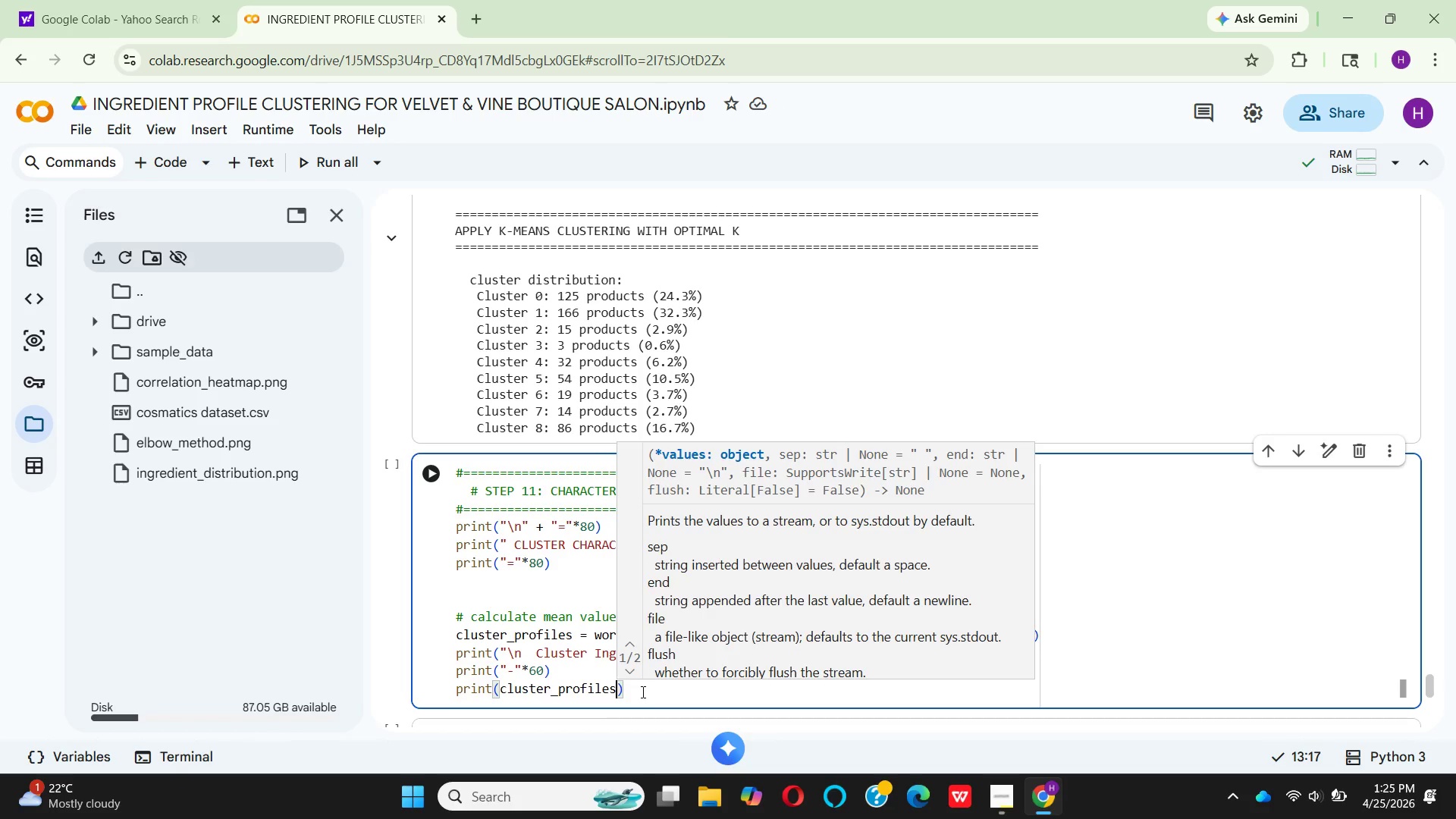 
wait(5.74)
 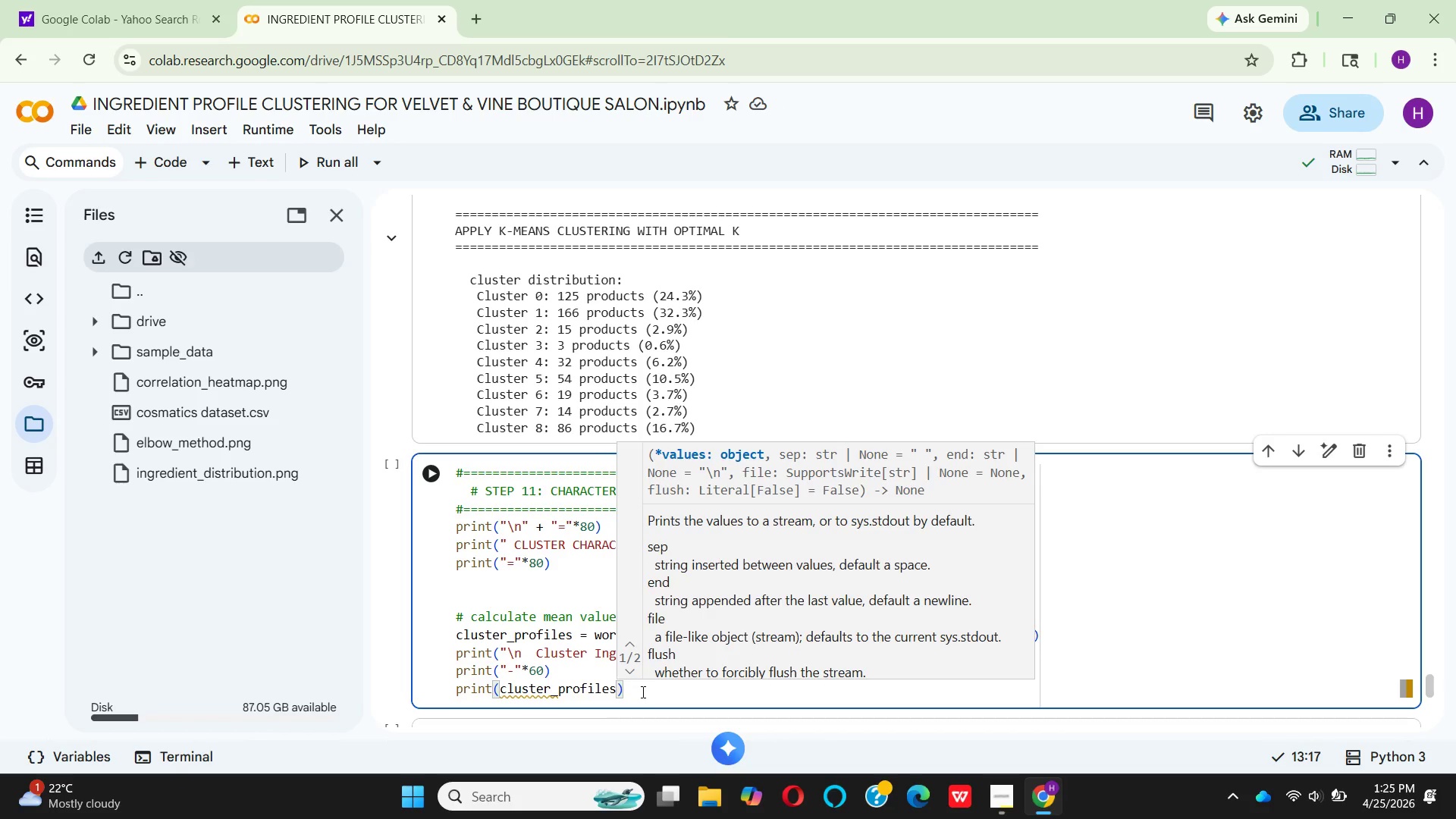 
type(.round)
 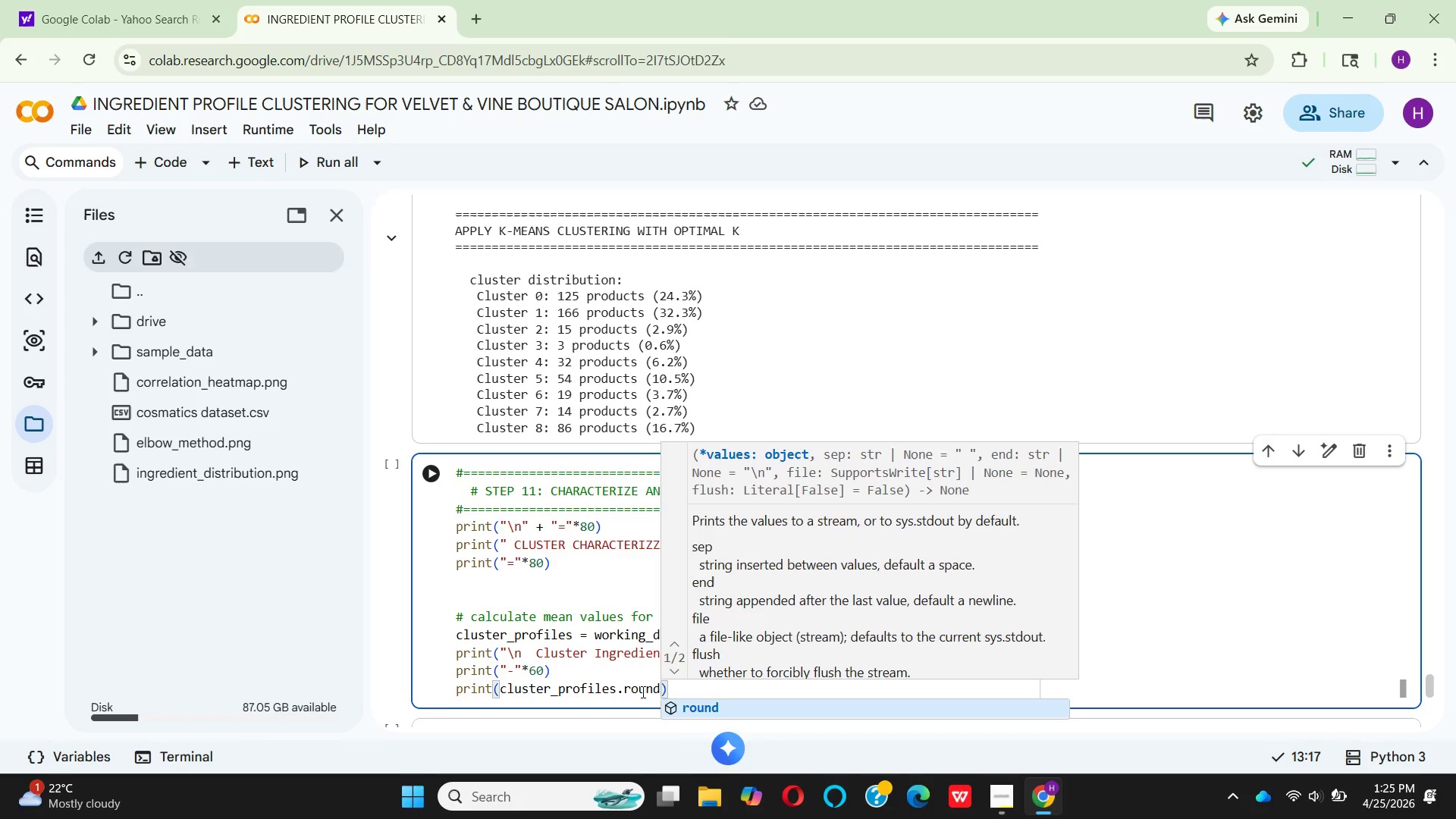 
type((3)
 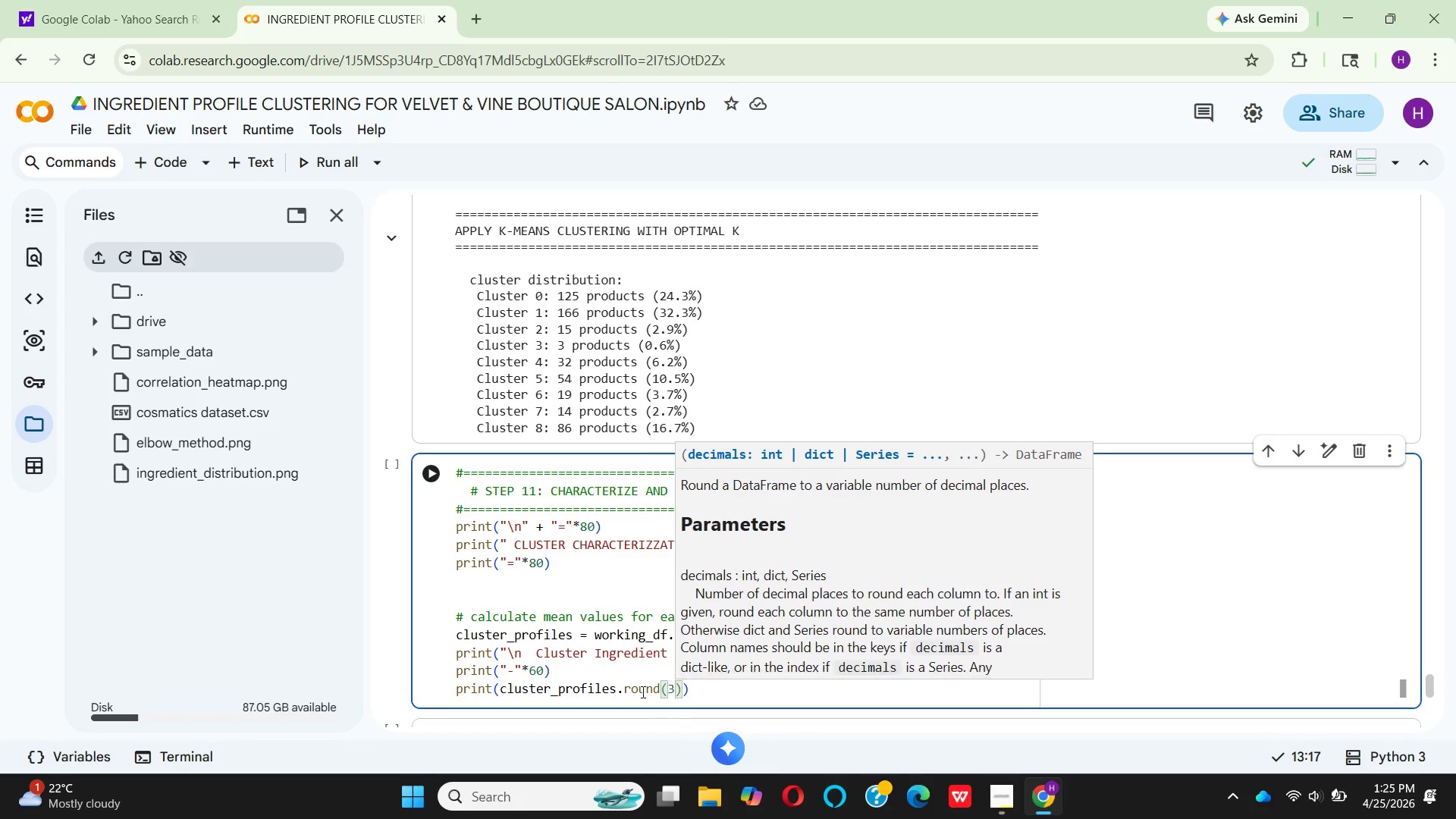 
key(ArrowRight)
 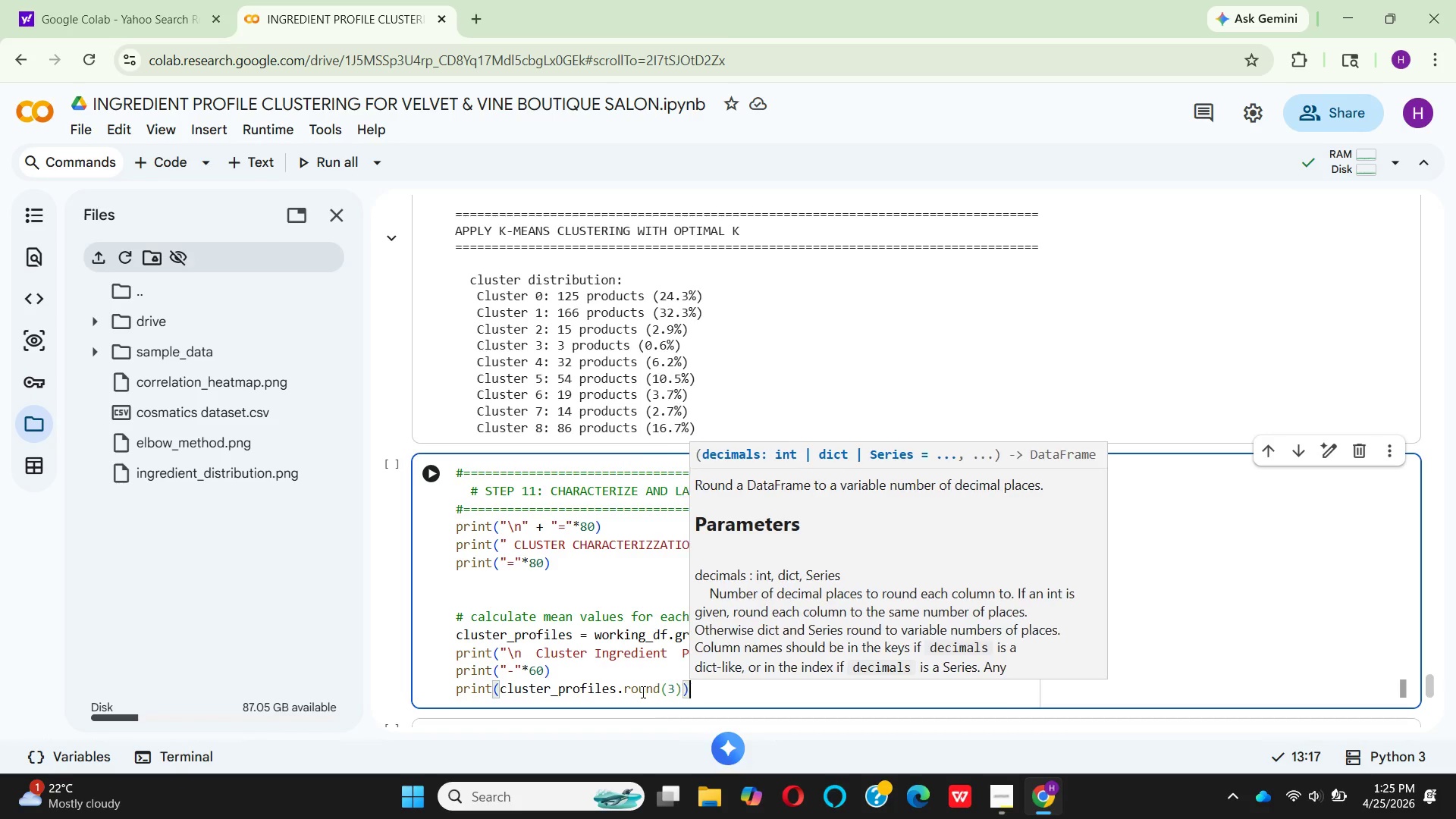 
key(ArrowRight)
 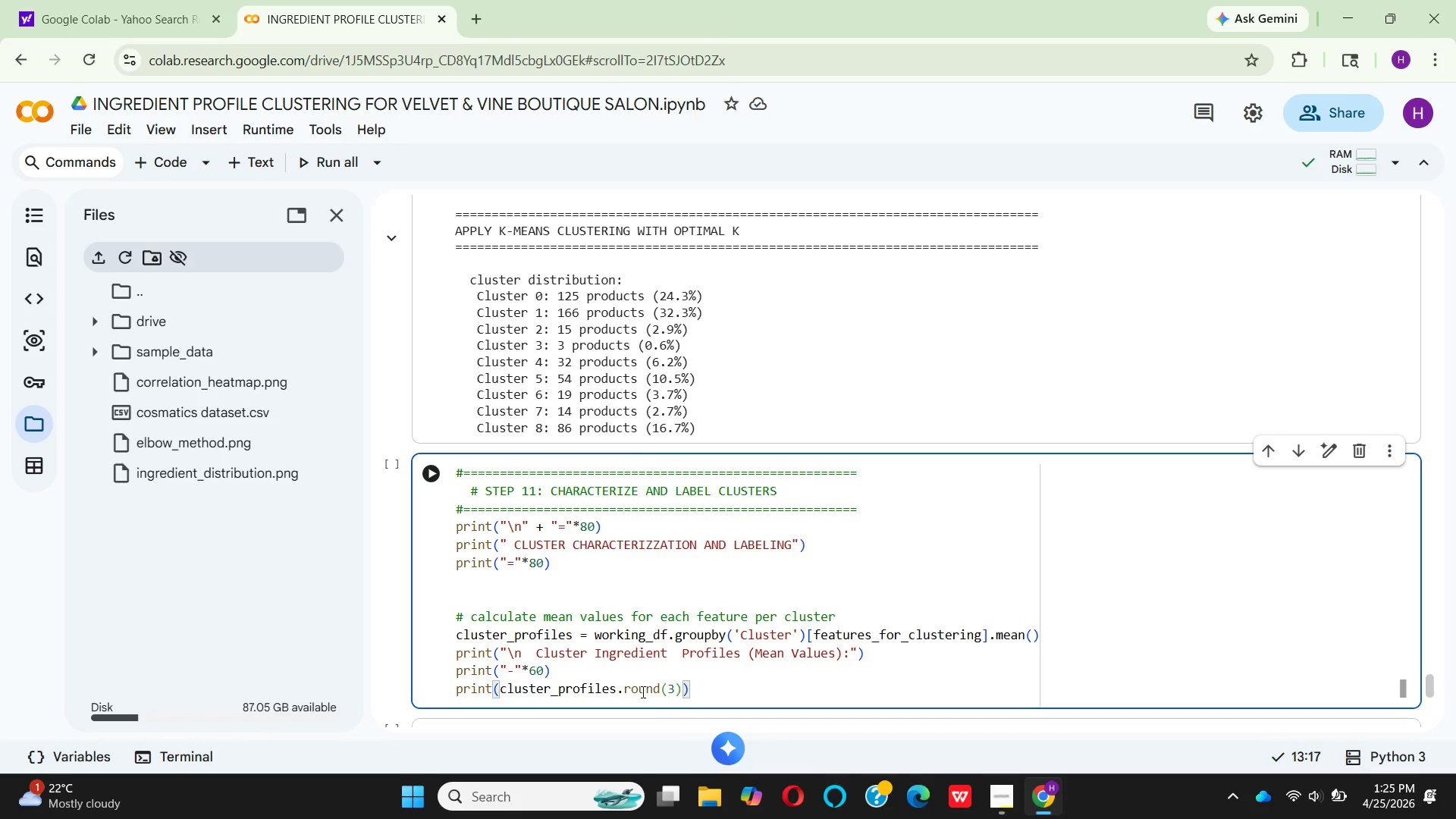 
key(Enter)
 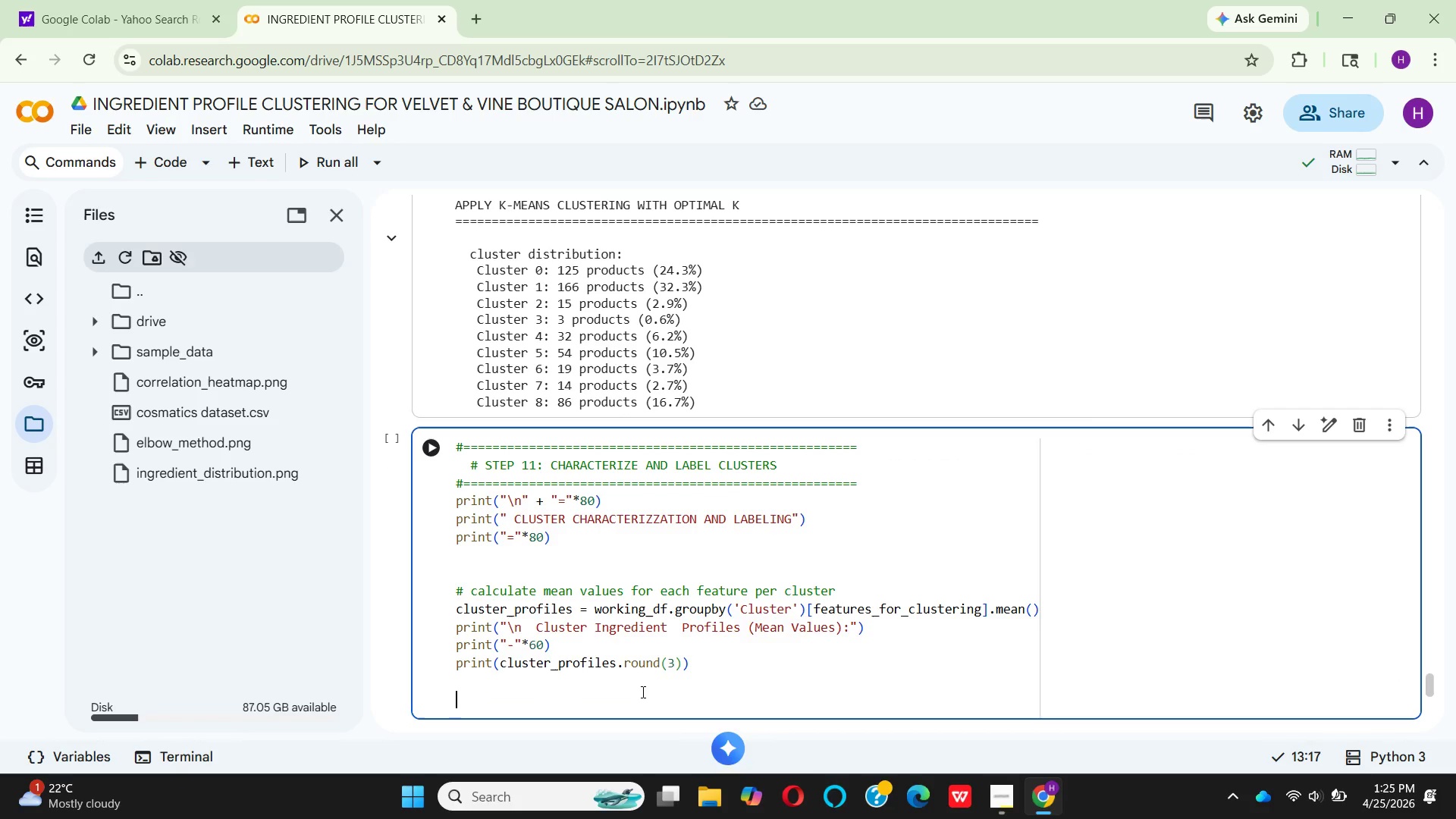 
key(Enter)
 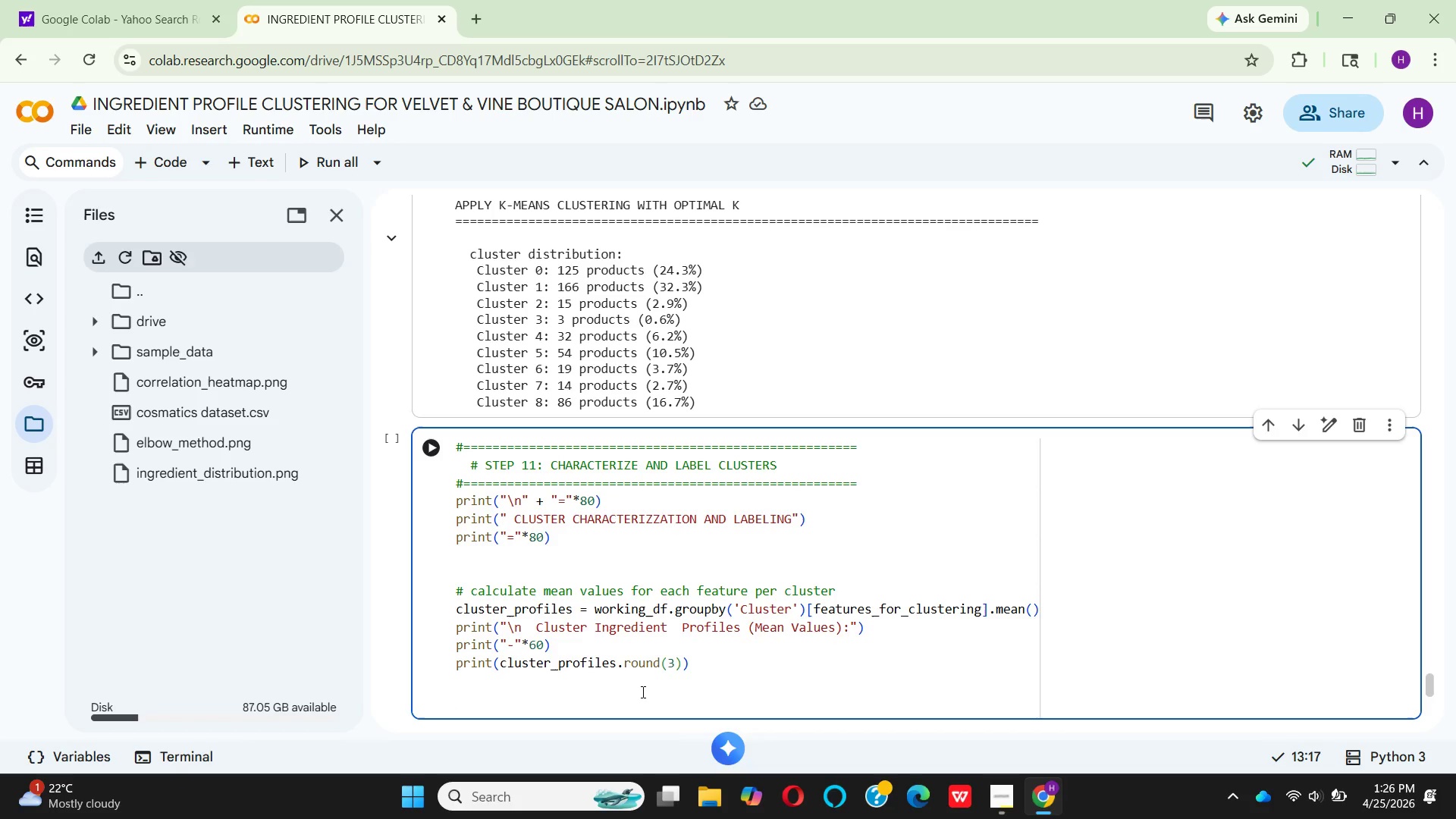 
key(Enter)
 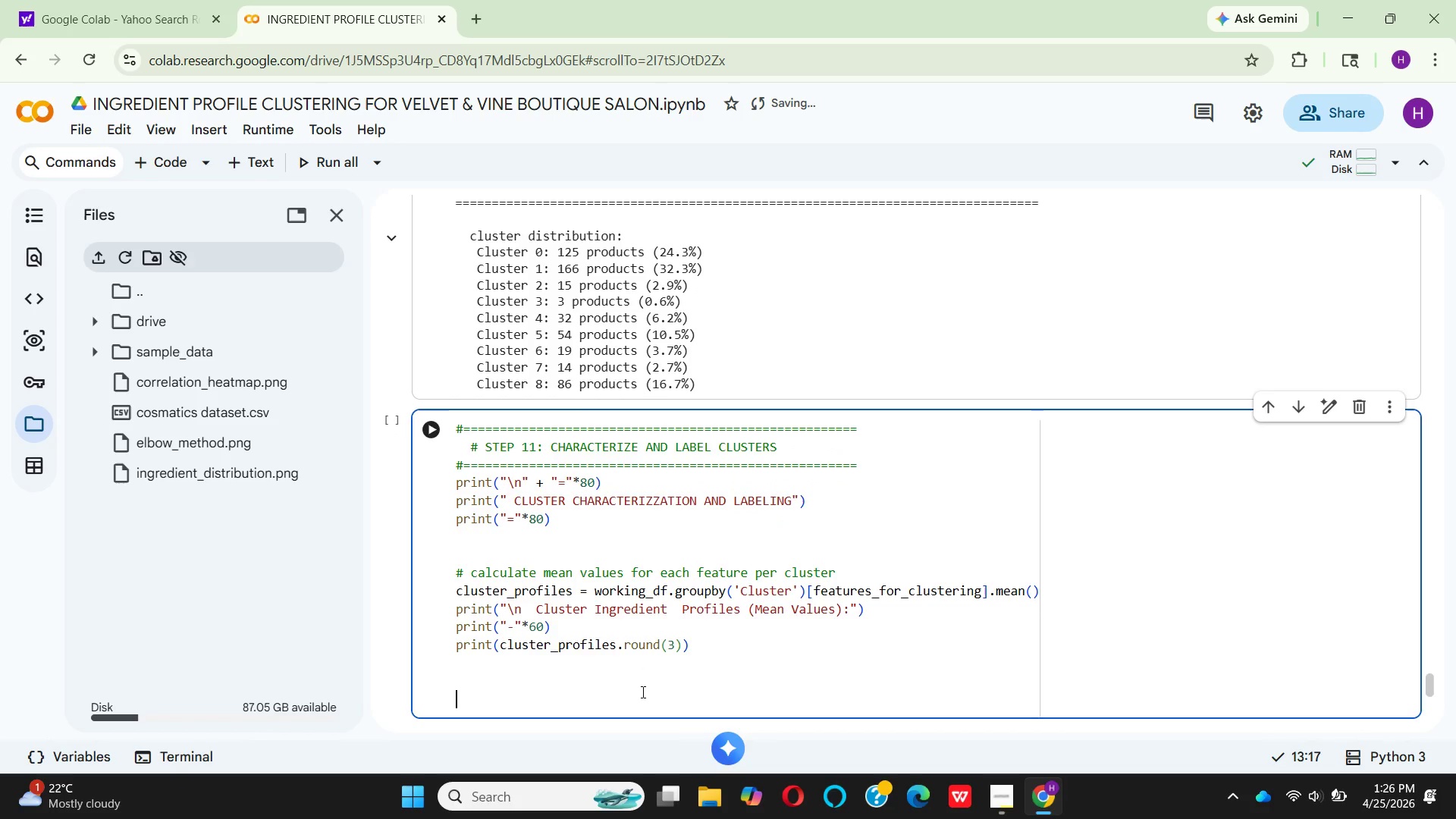 
key(Shift+3)
 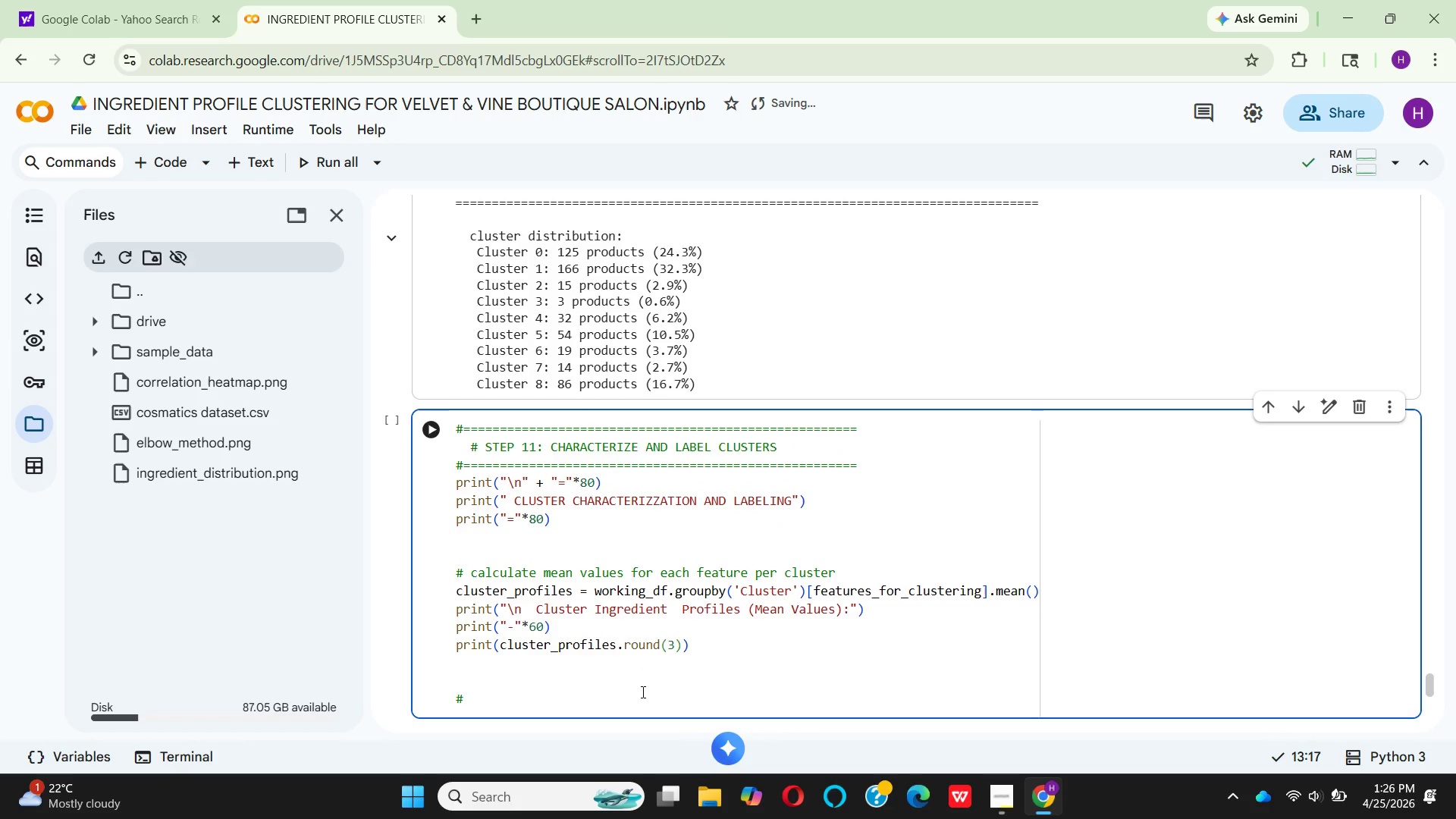 
key(Space)
 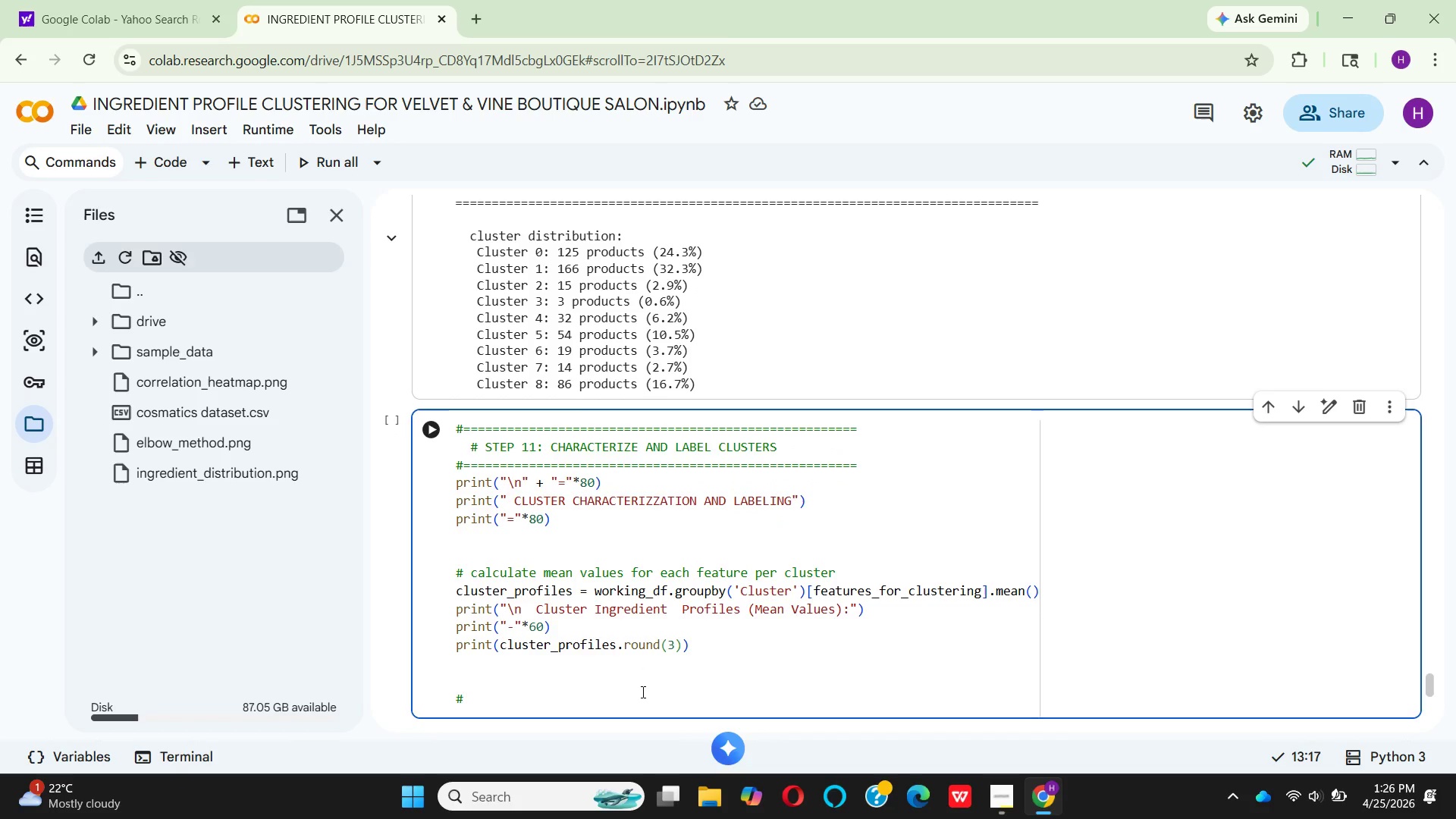 
wait(5.81)
 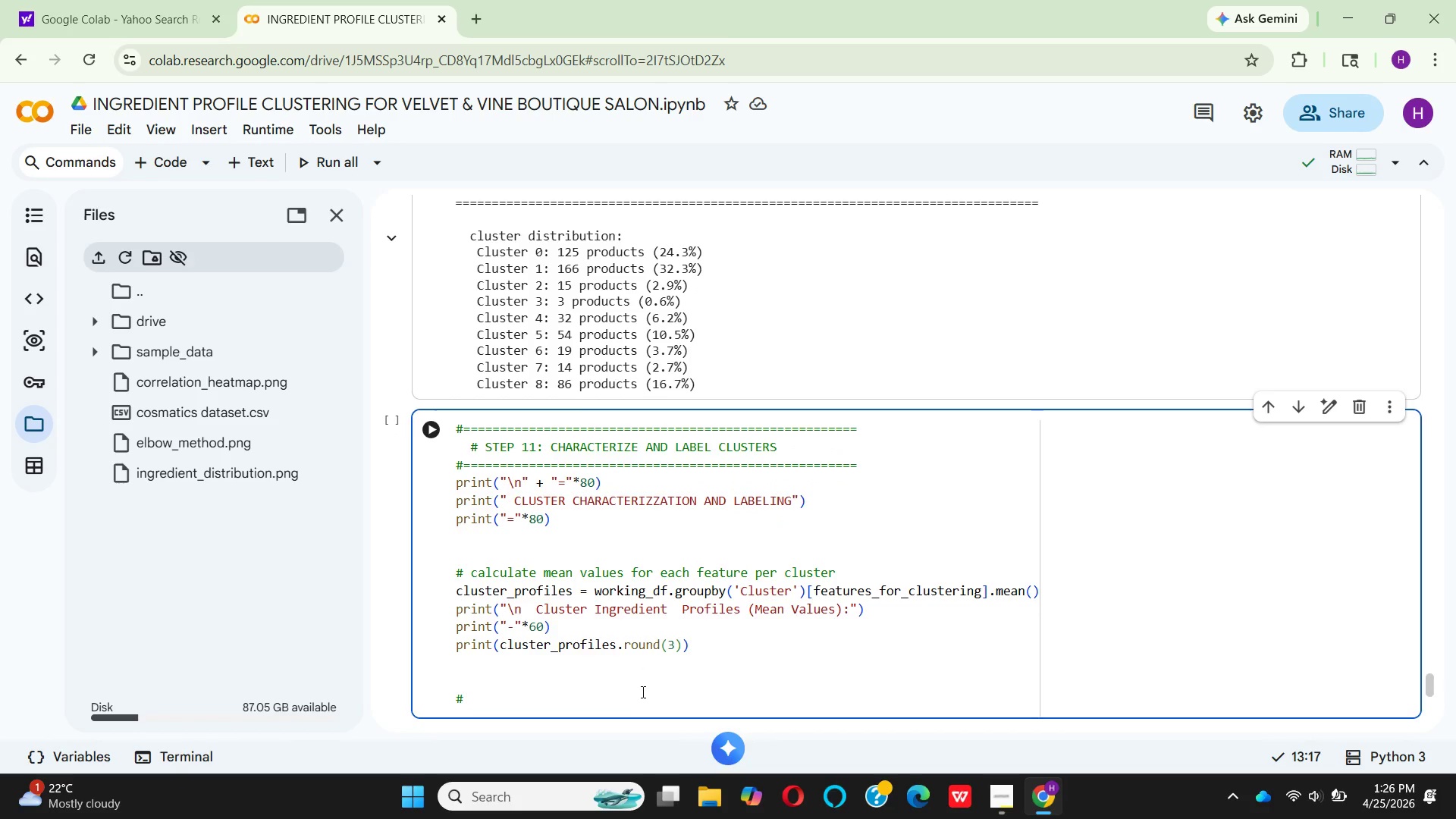 
type(create meaning)
 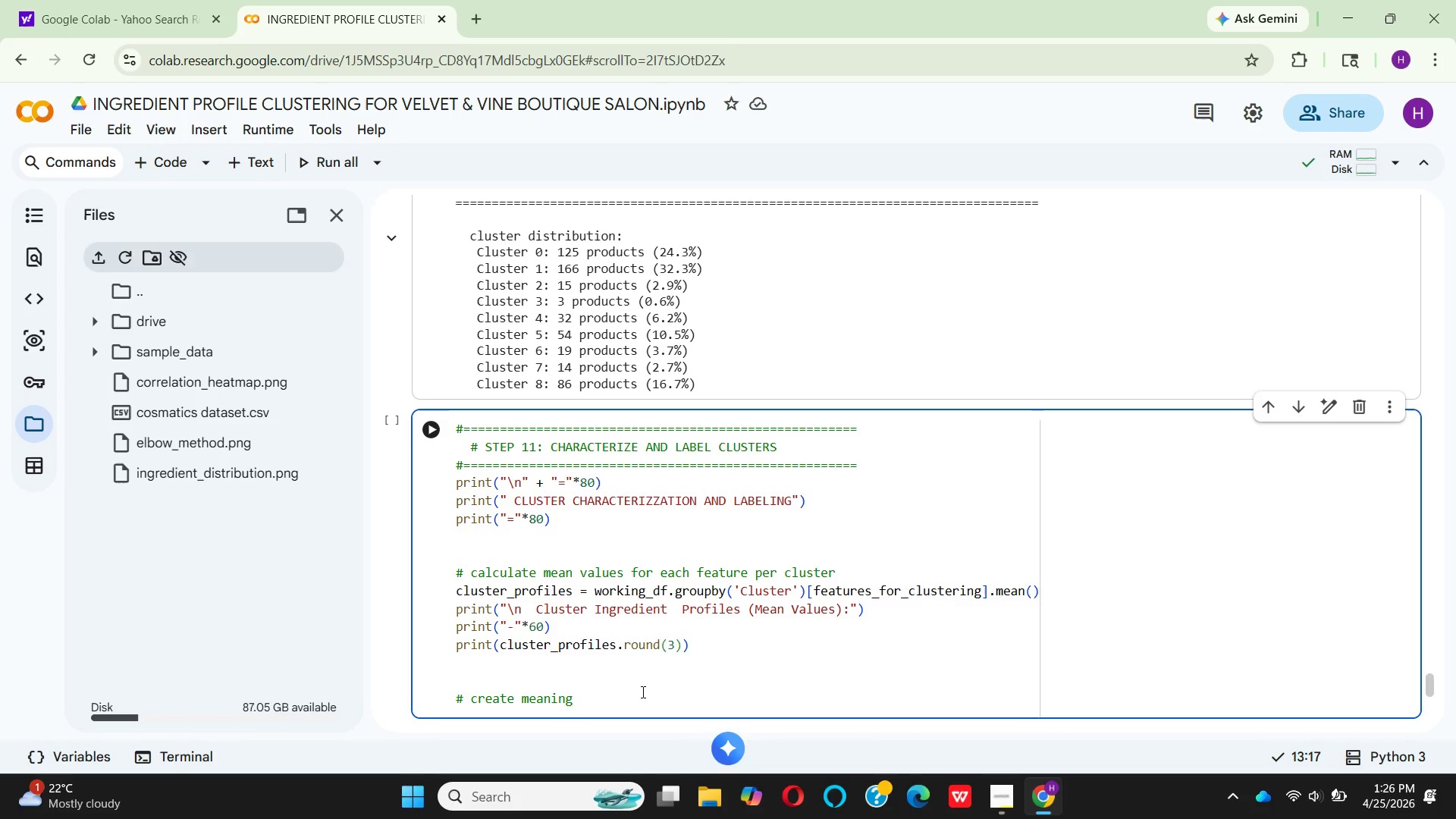 
left_click([642, 692])
 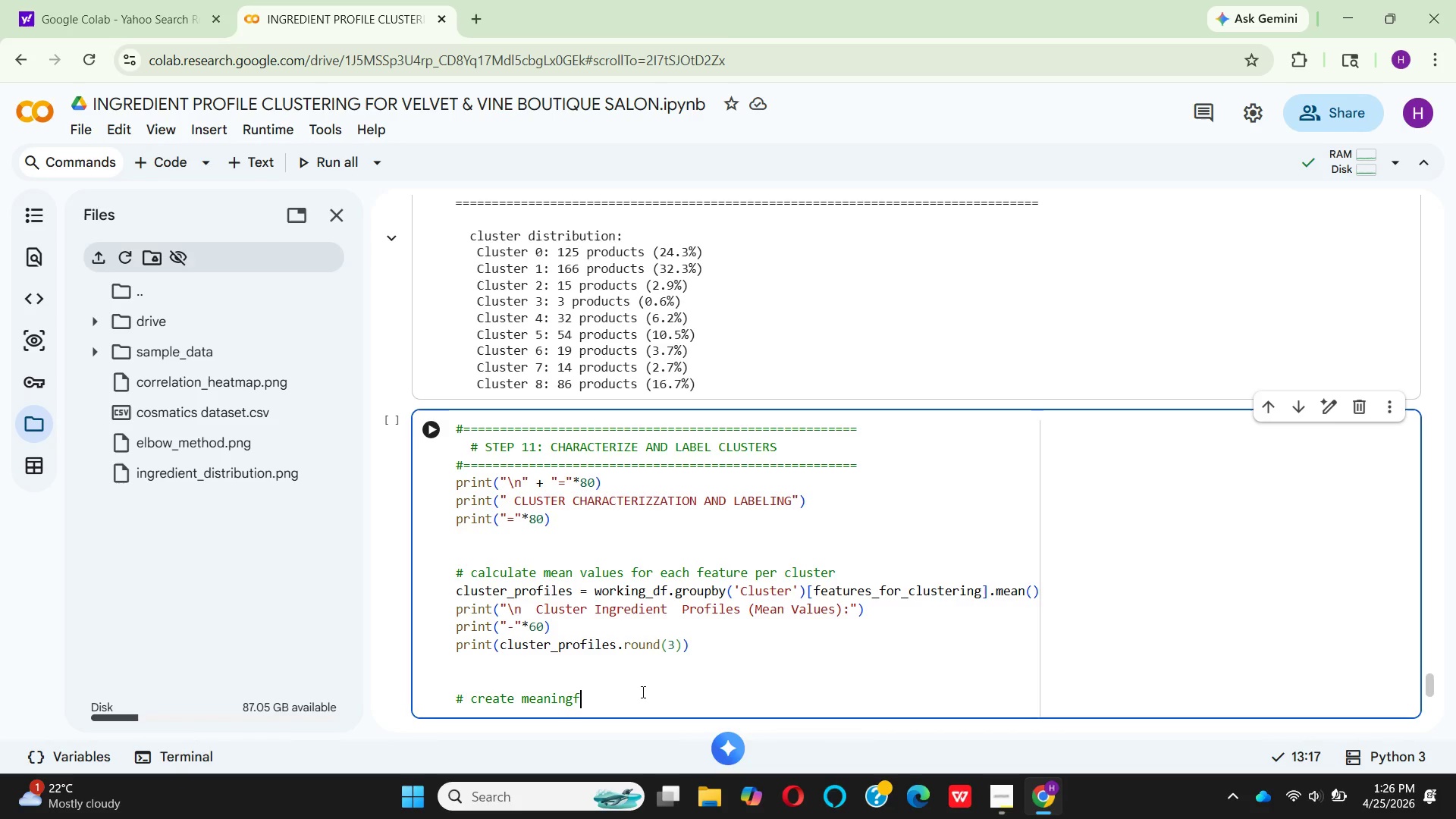 
type(ful labels based on ingred)
 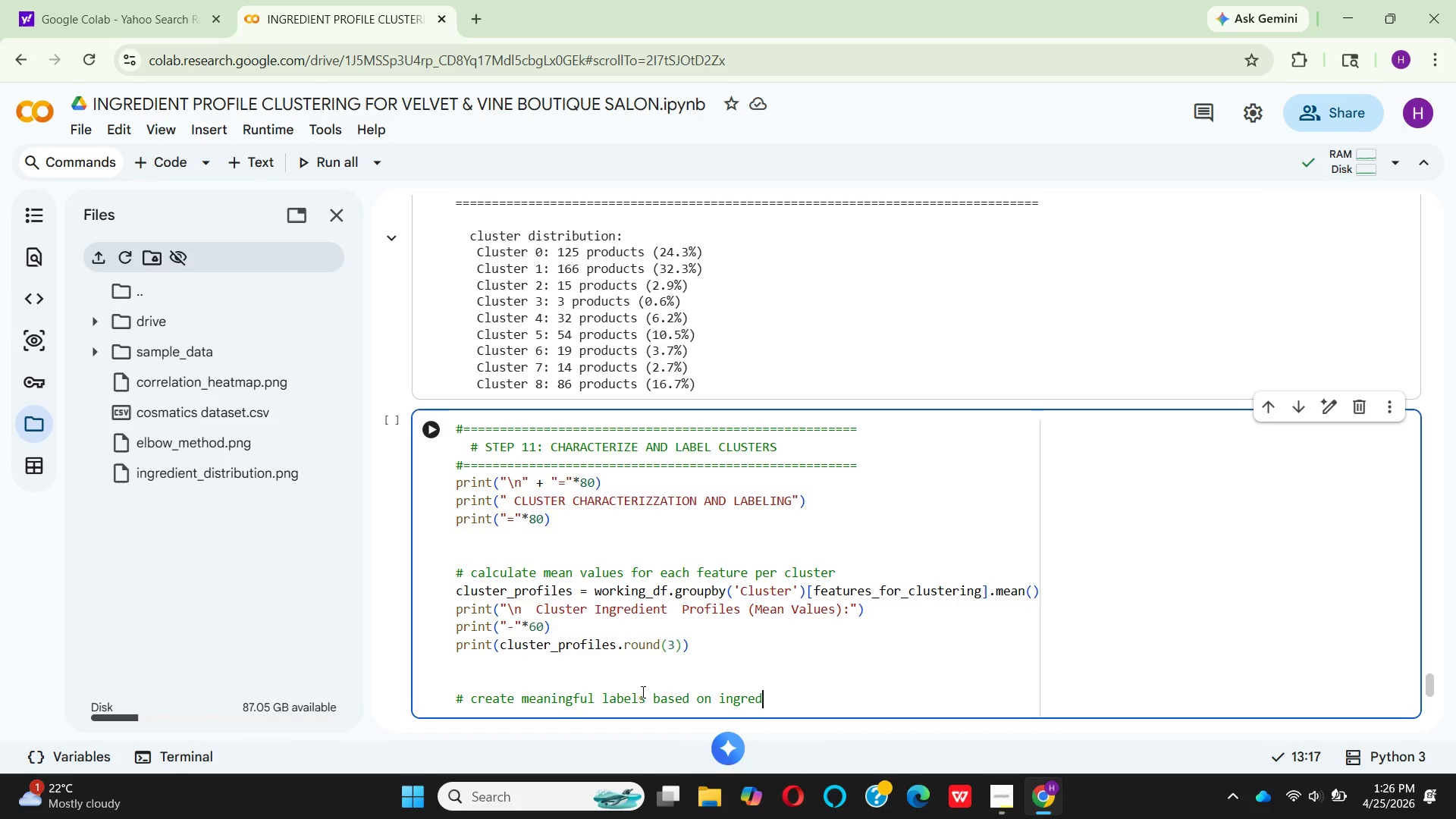 
type(ient profi)
 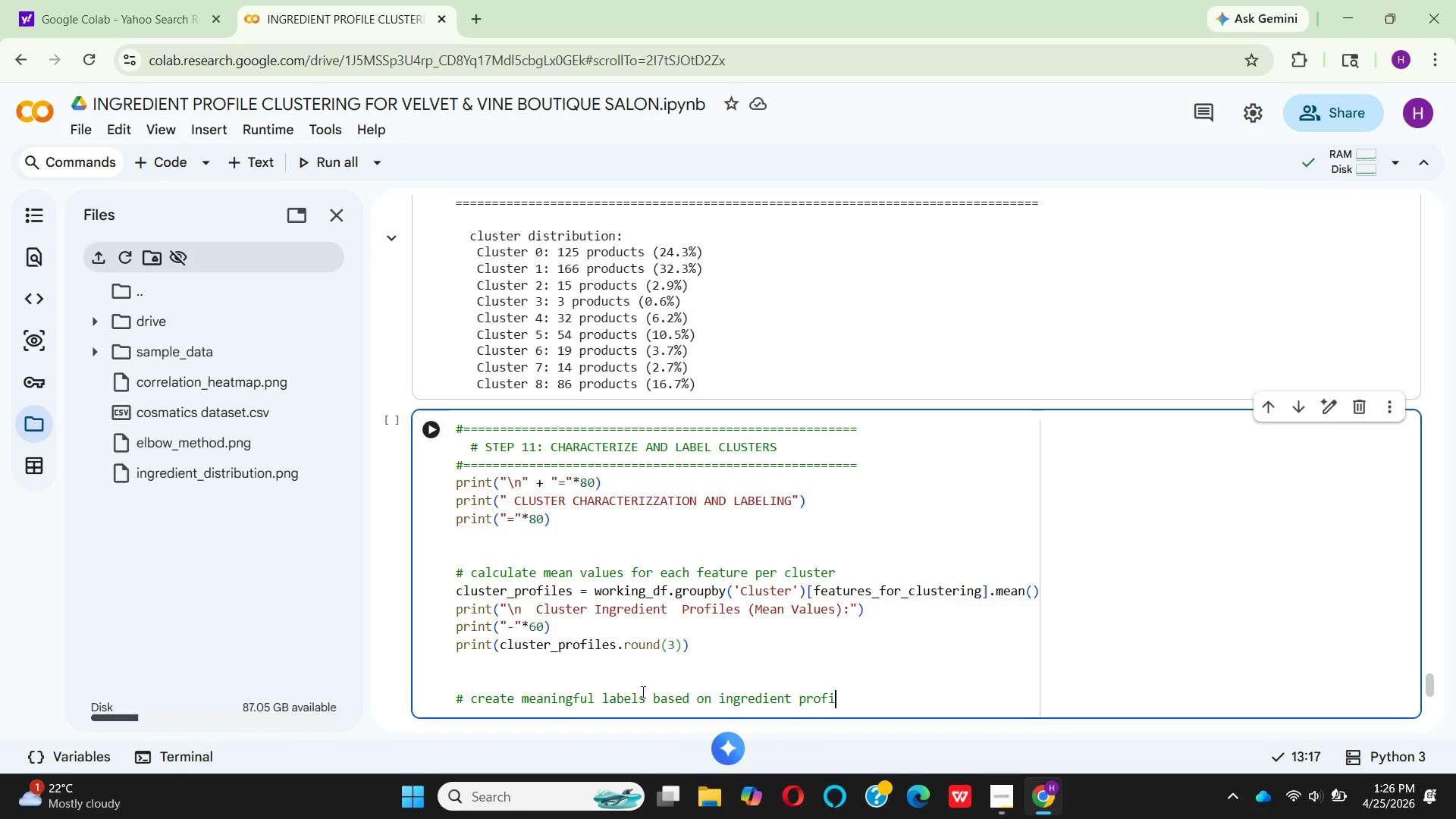 
wait(5.41)
 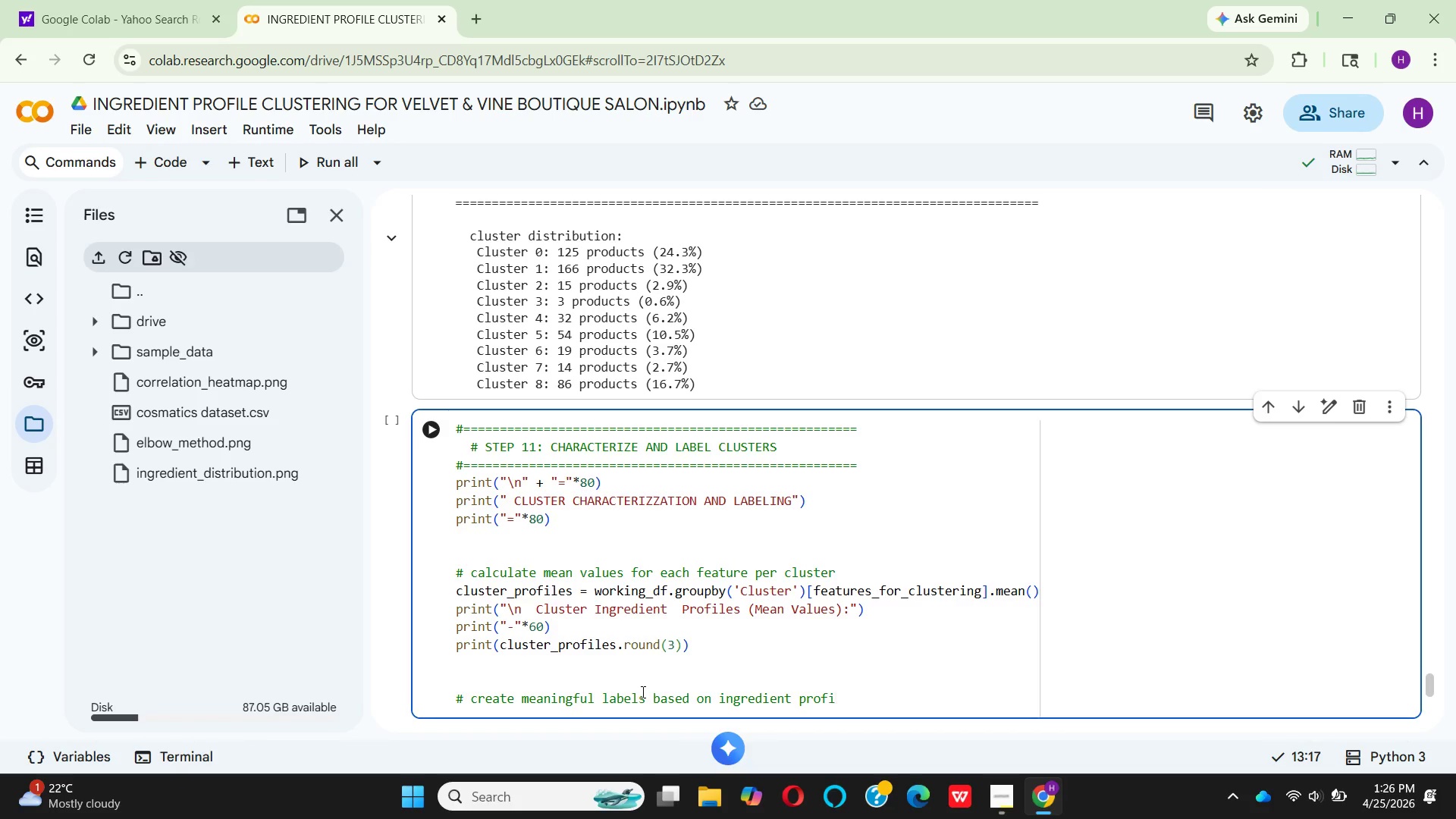 
type(les)
 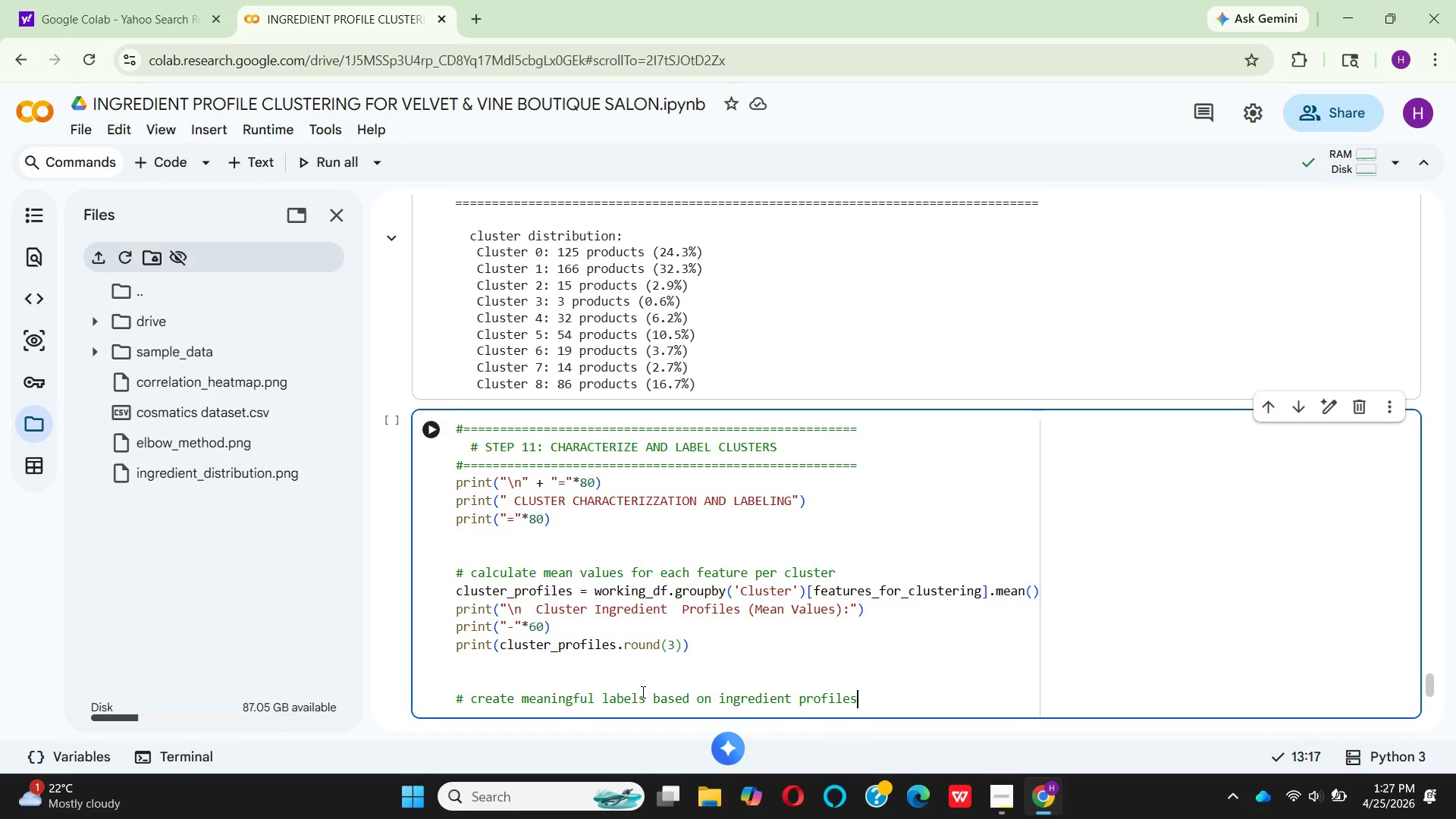 
key(Enter)
 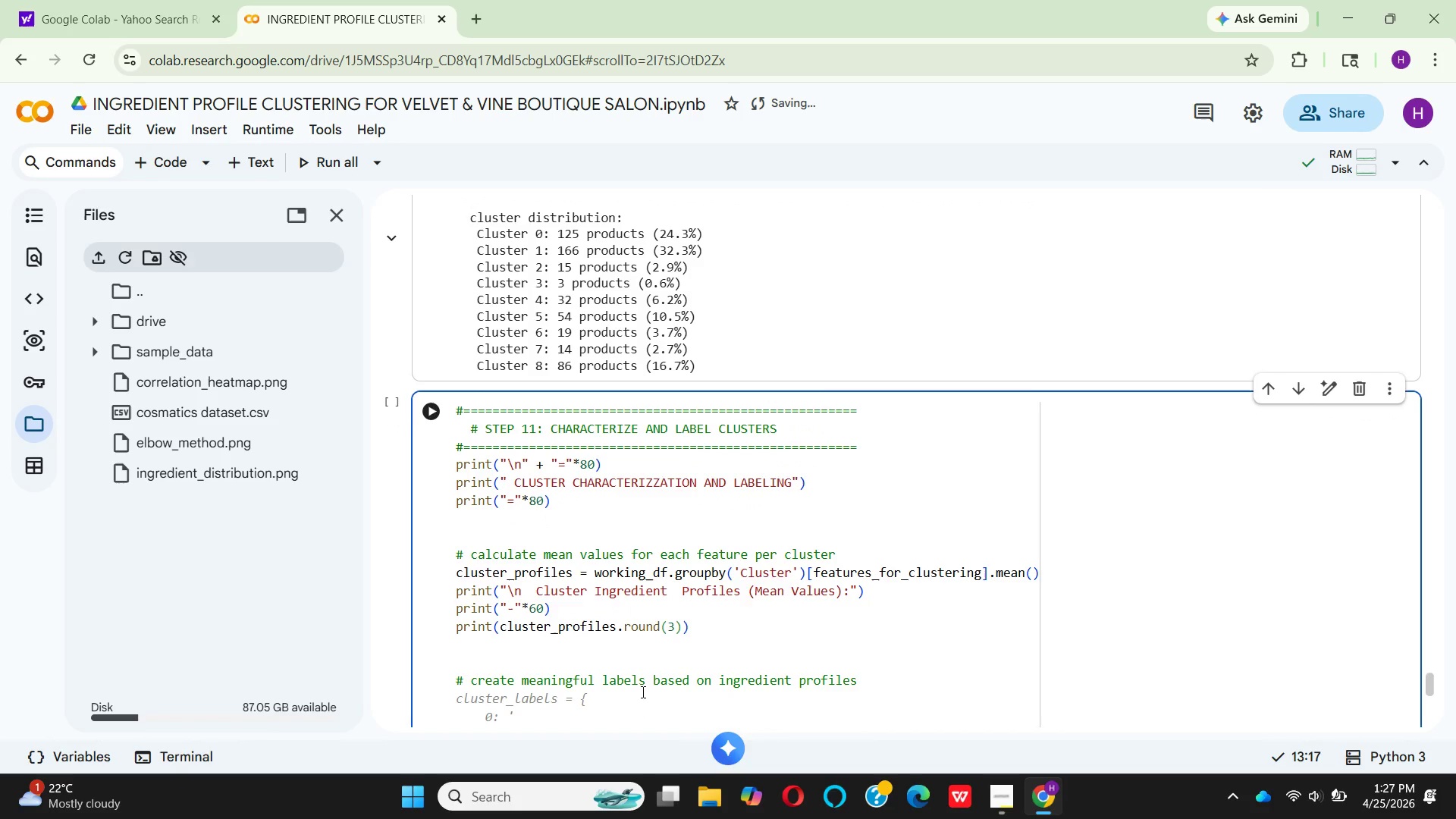 
type(cu)
 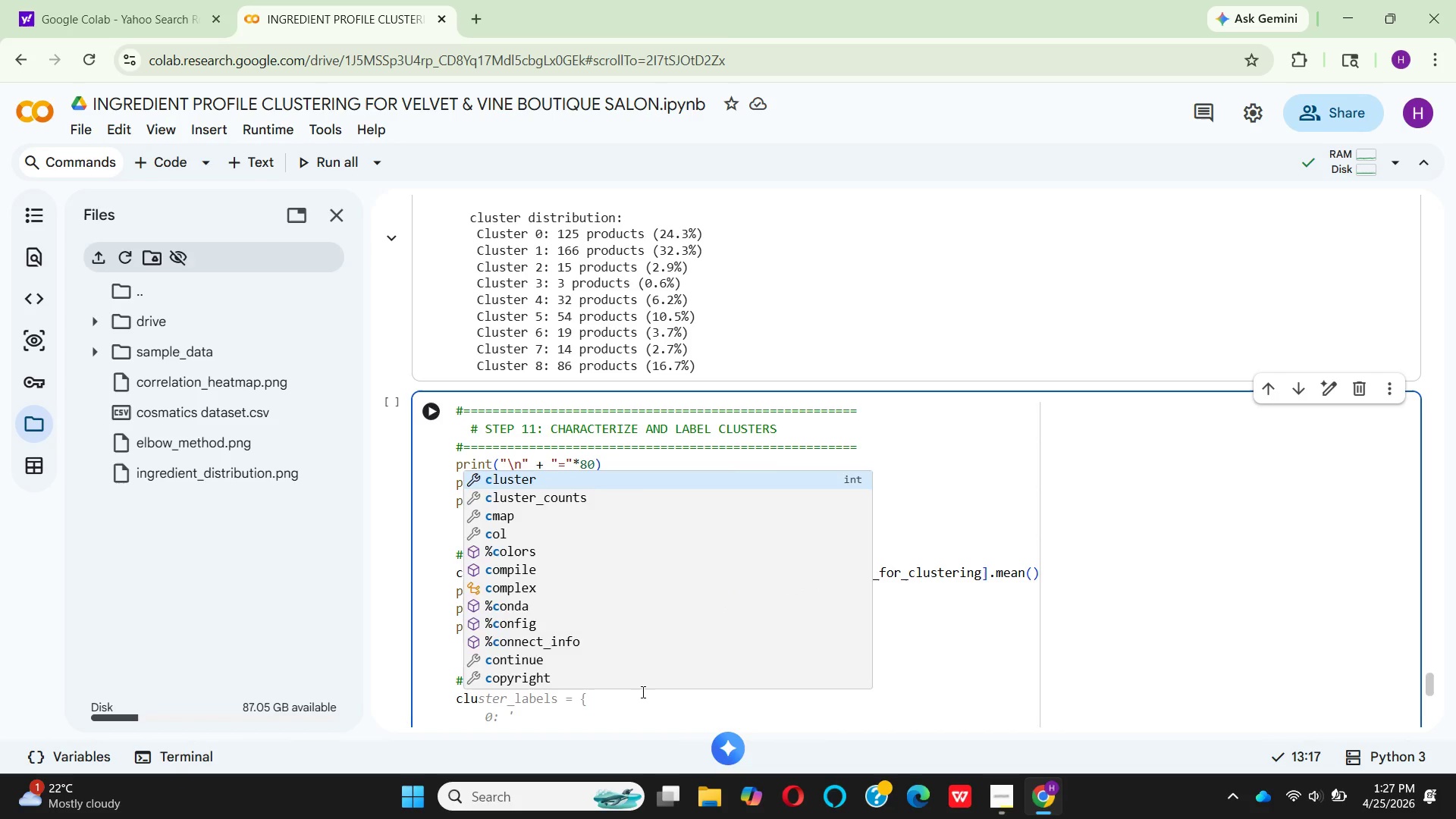 
hold_key(key=L, duration=0.31)
 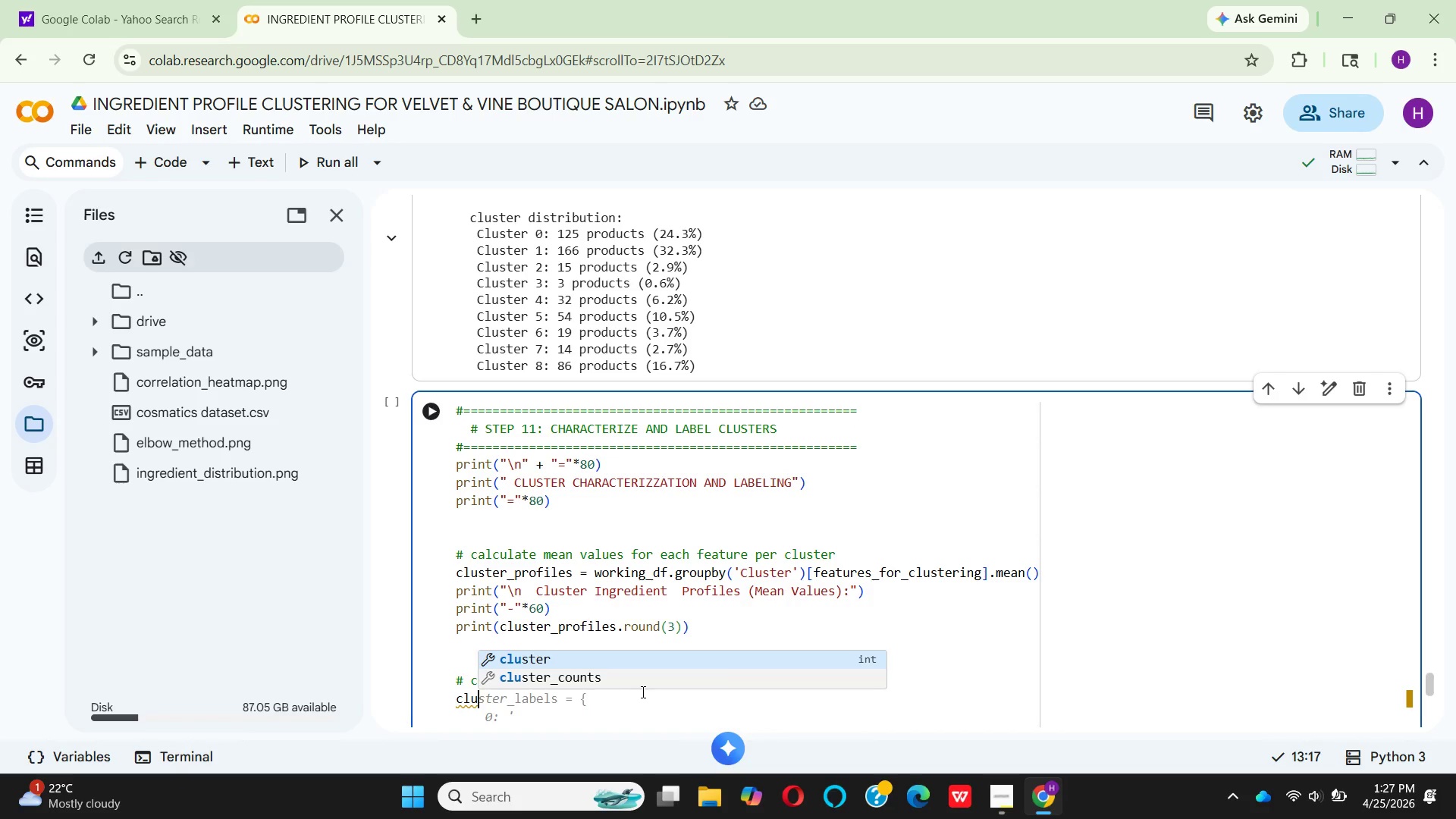 
wait(5.92)
 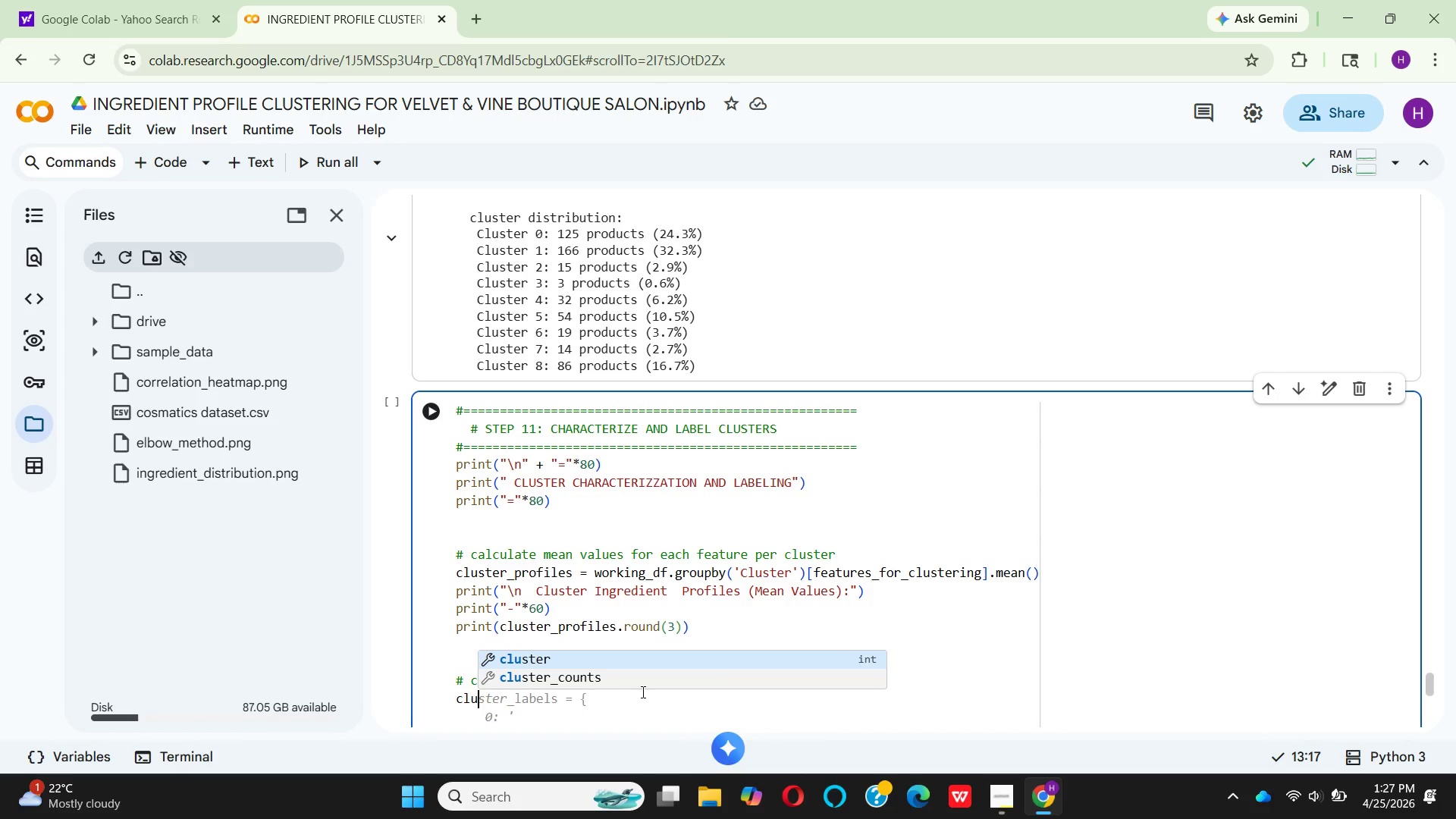 
key(S)
 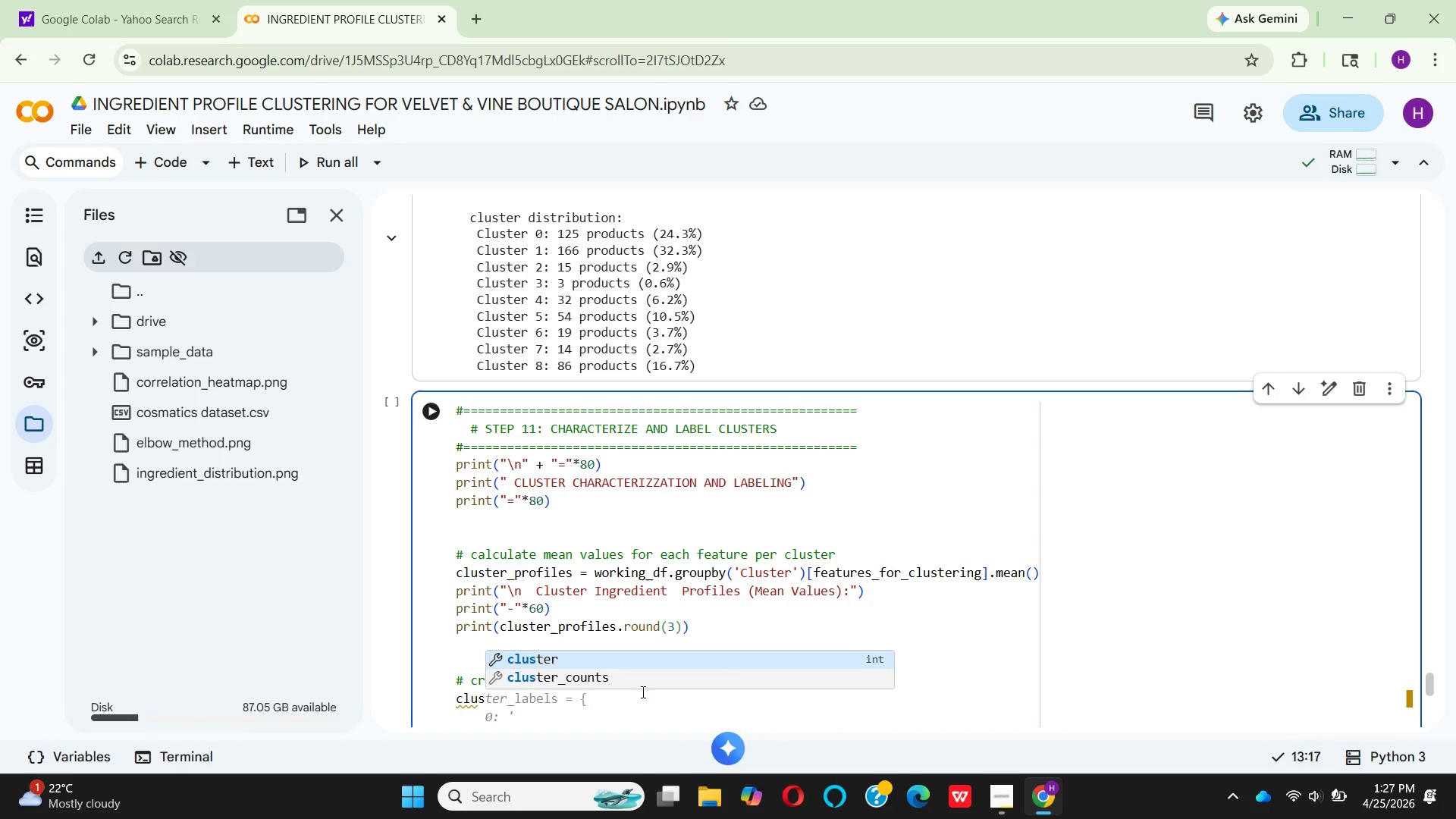 
key(Enter)
 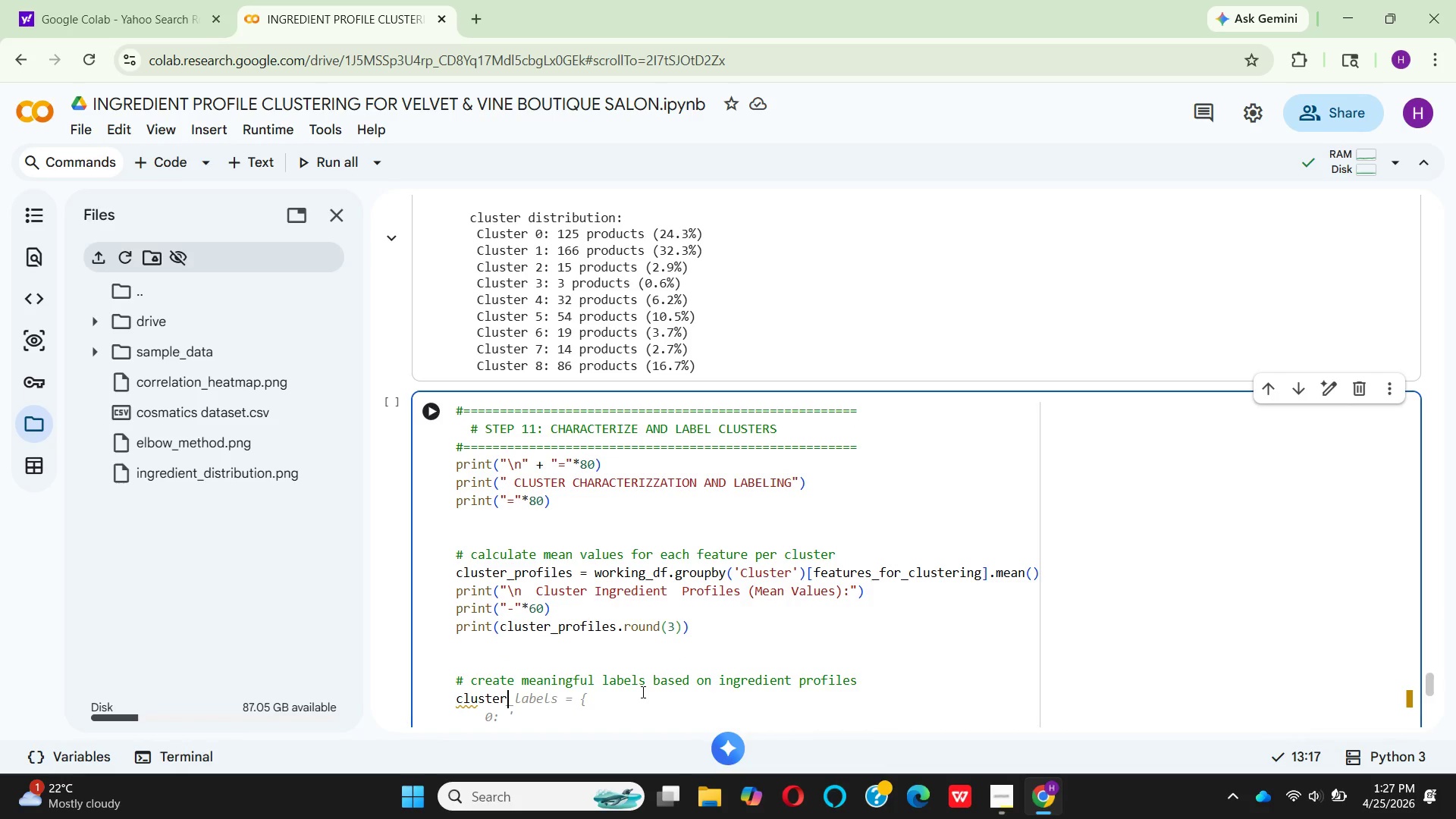 
type(_la)
 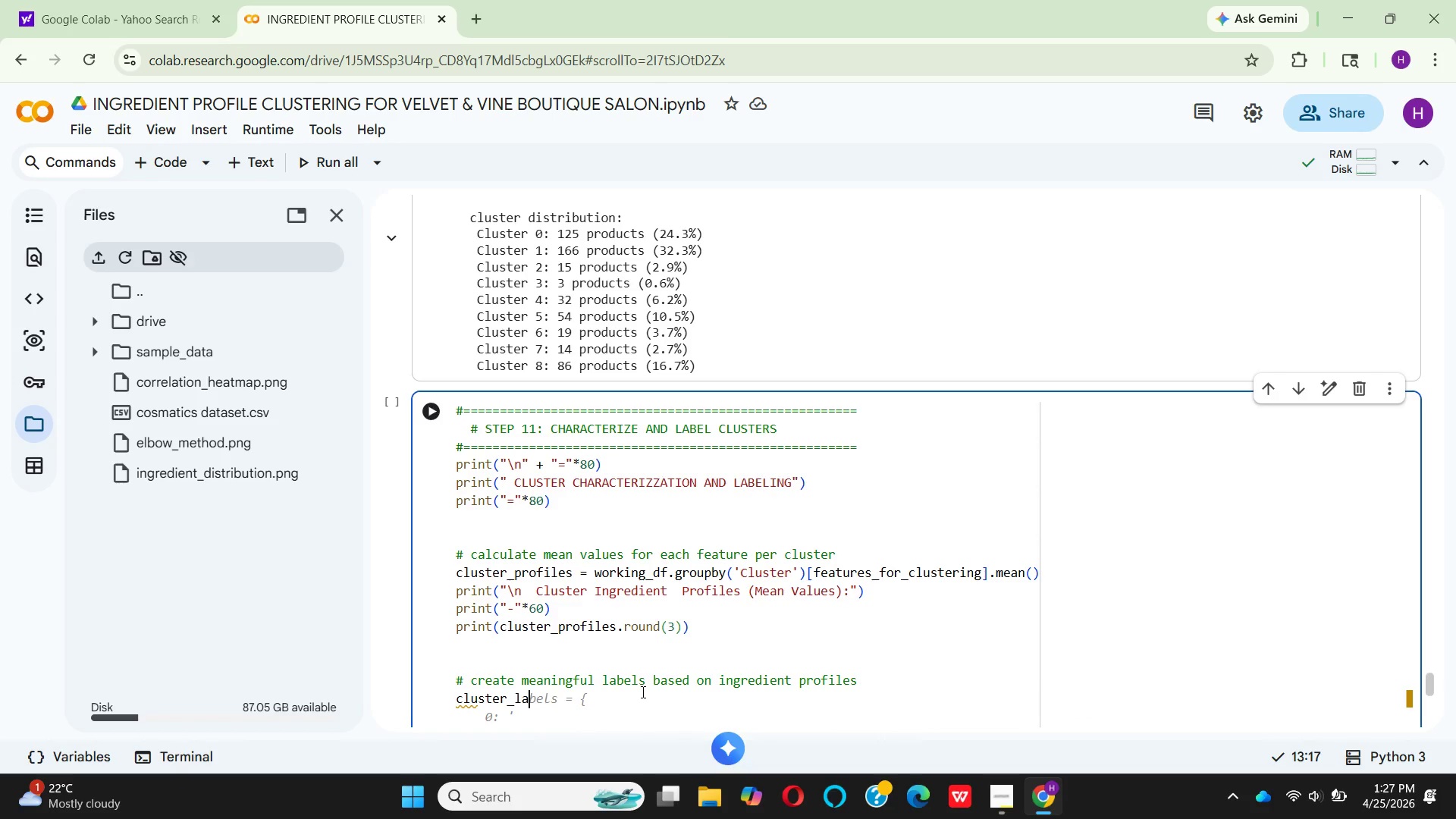 
type(bels = {)
 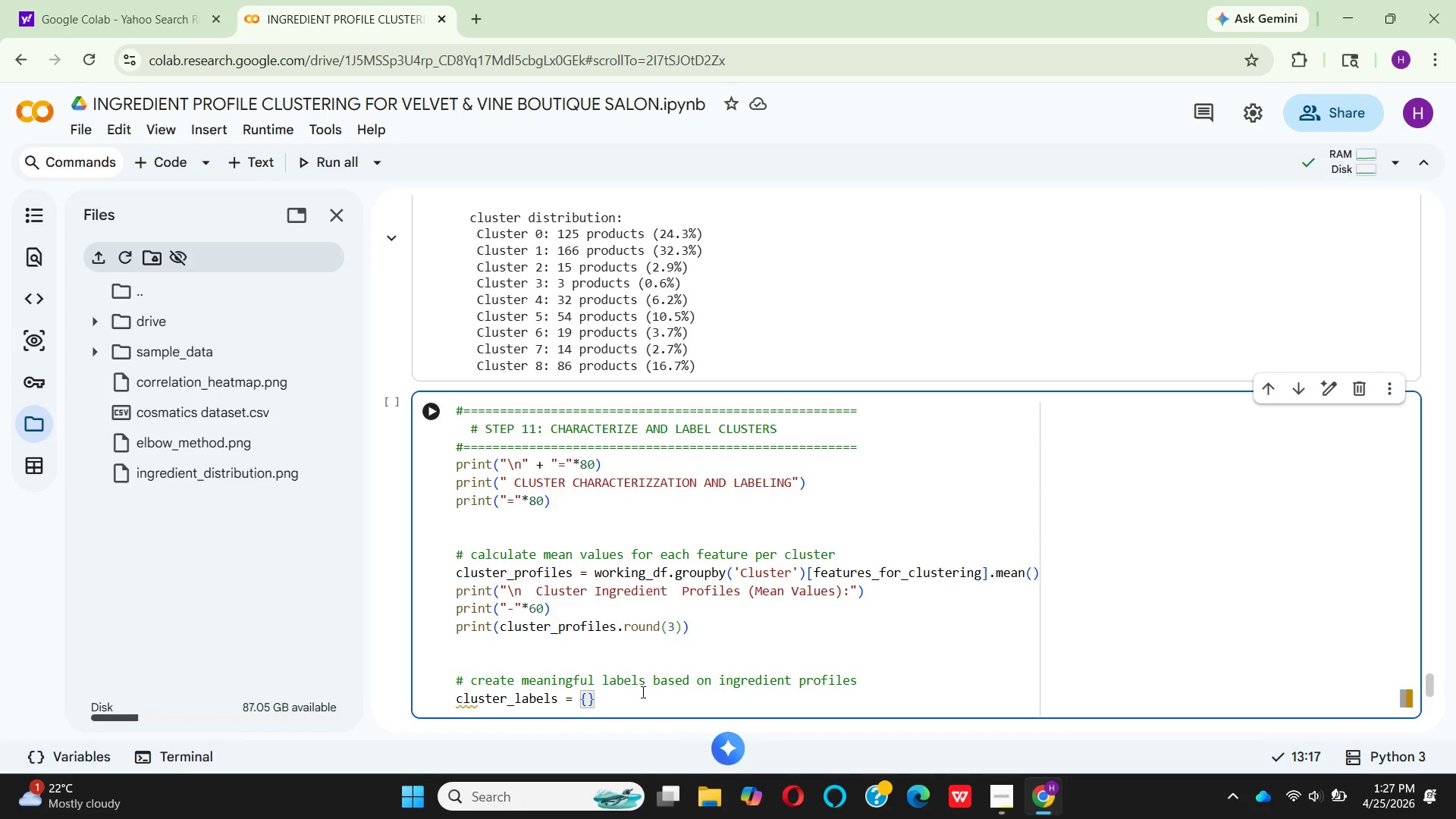 
key(ArrowRight)
 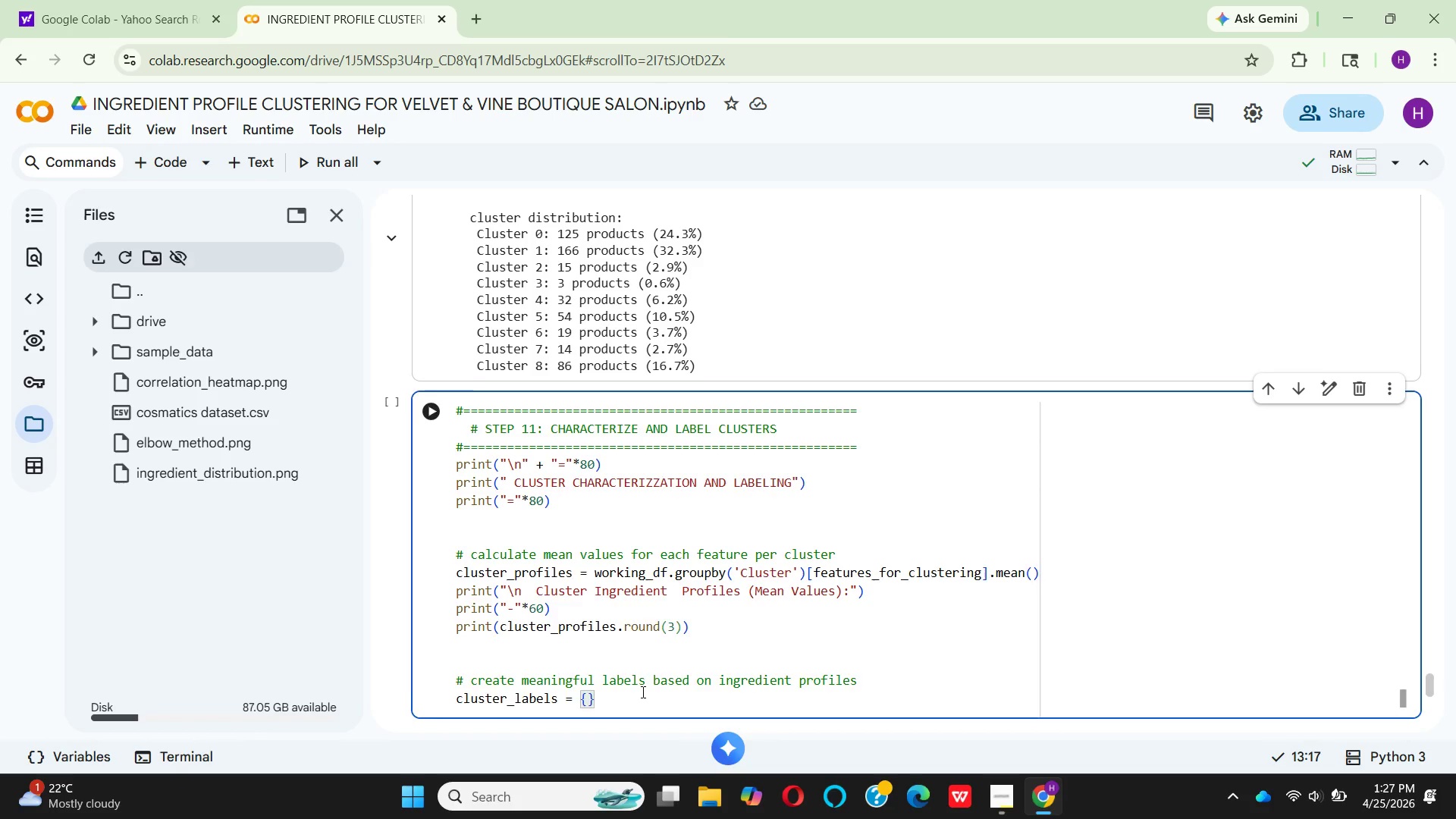 
key(Enter)
 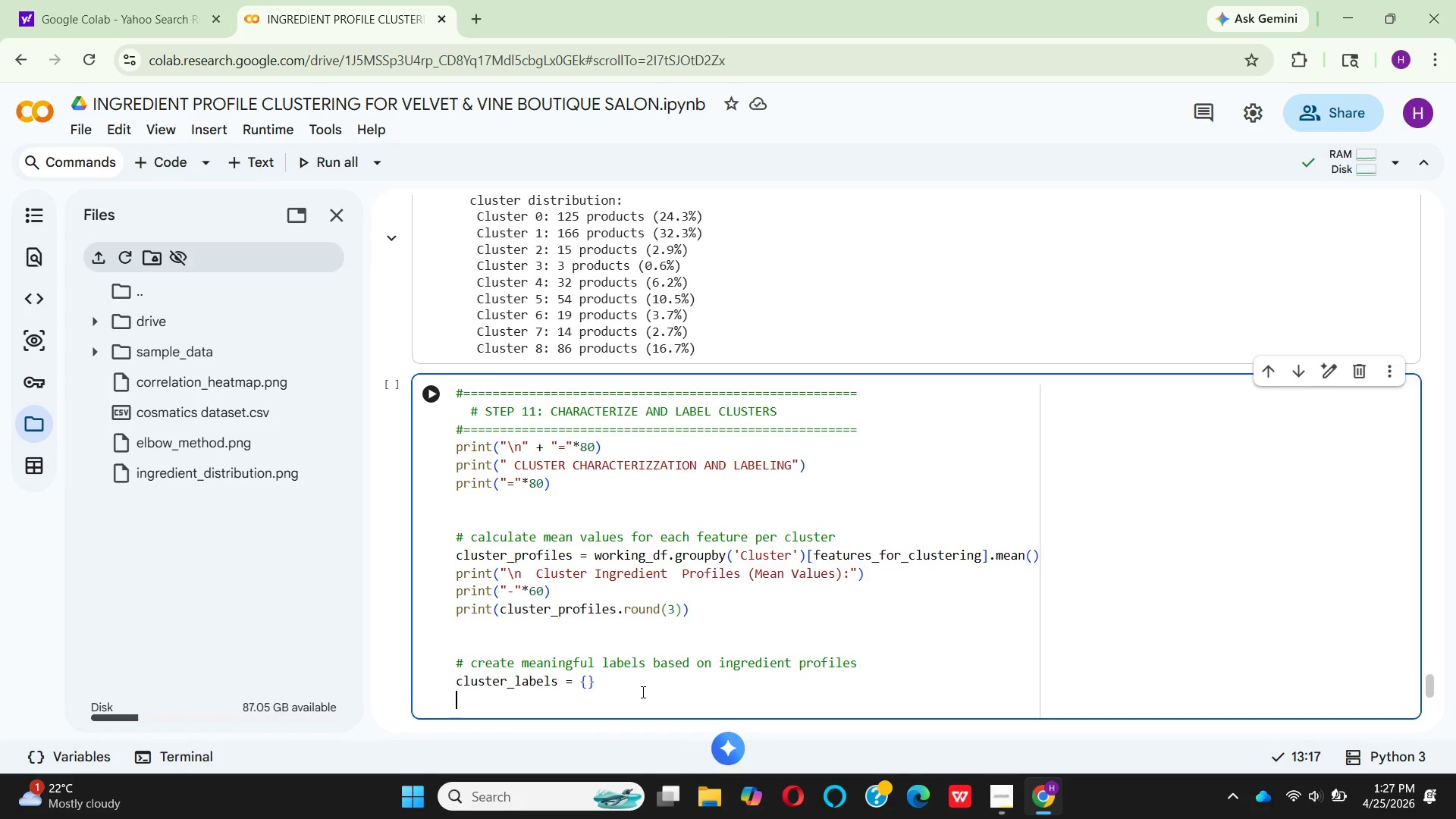 
key(Enter)
 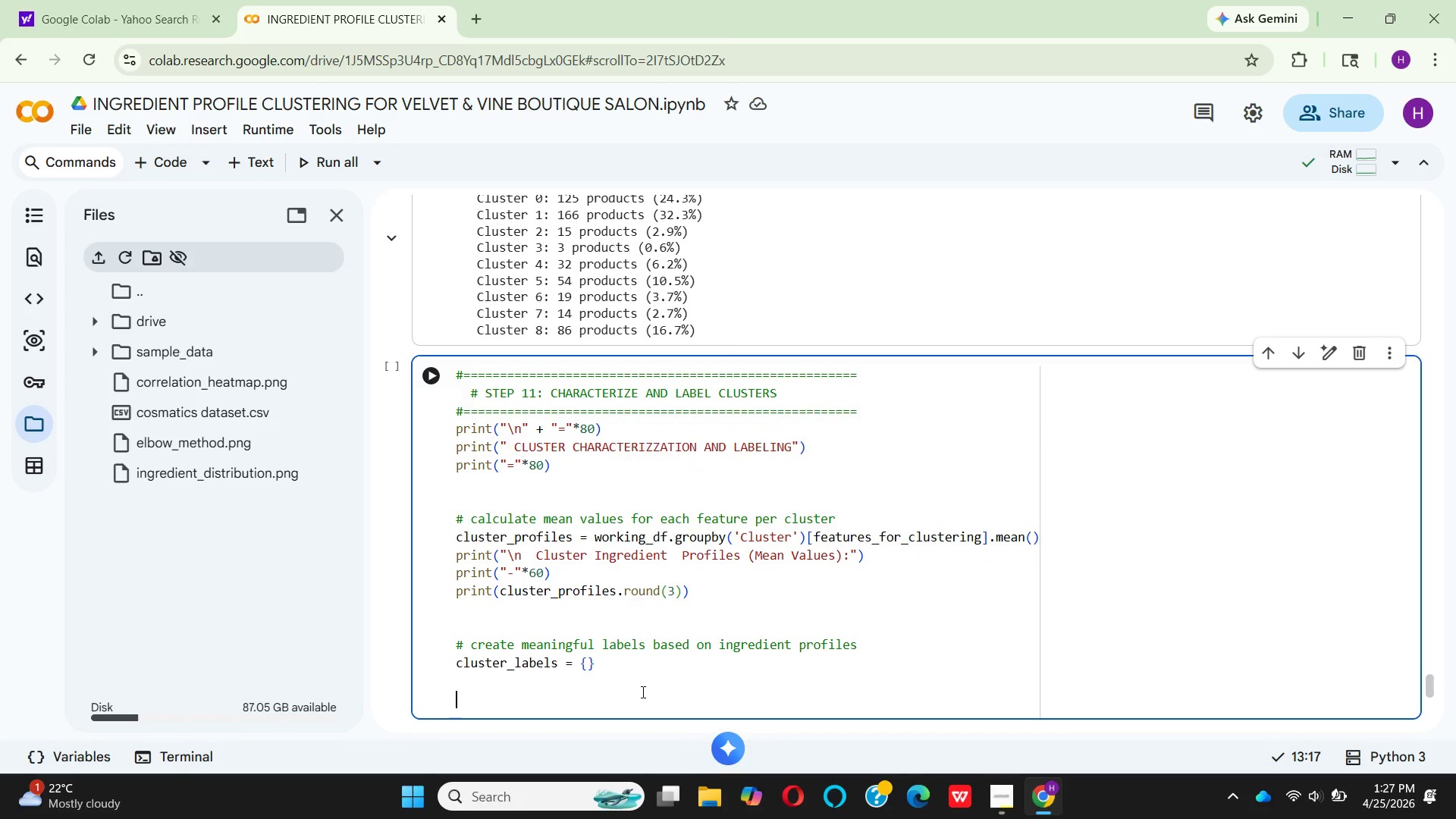 
type(for c)
 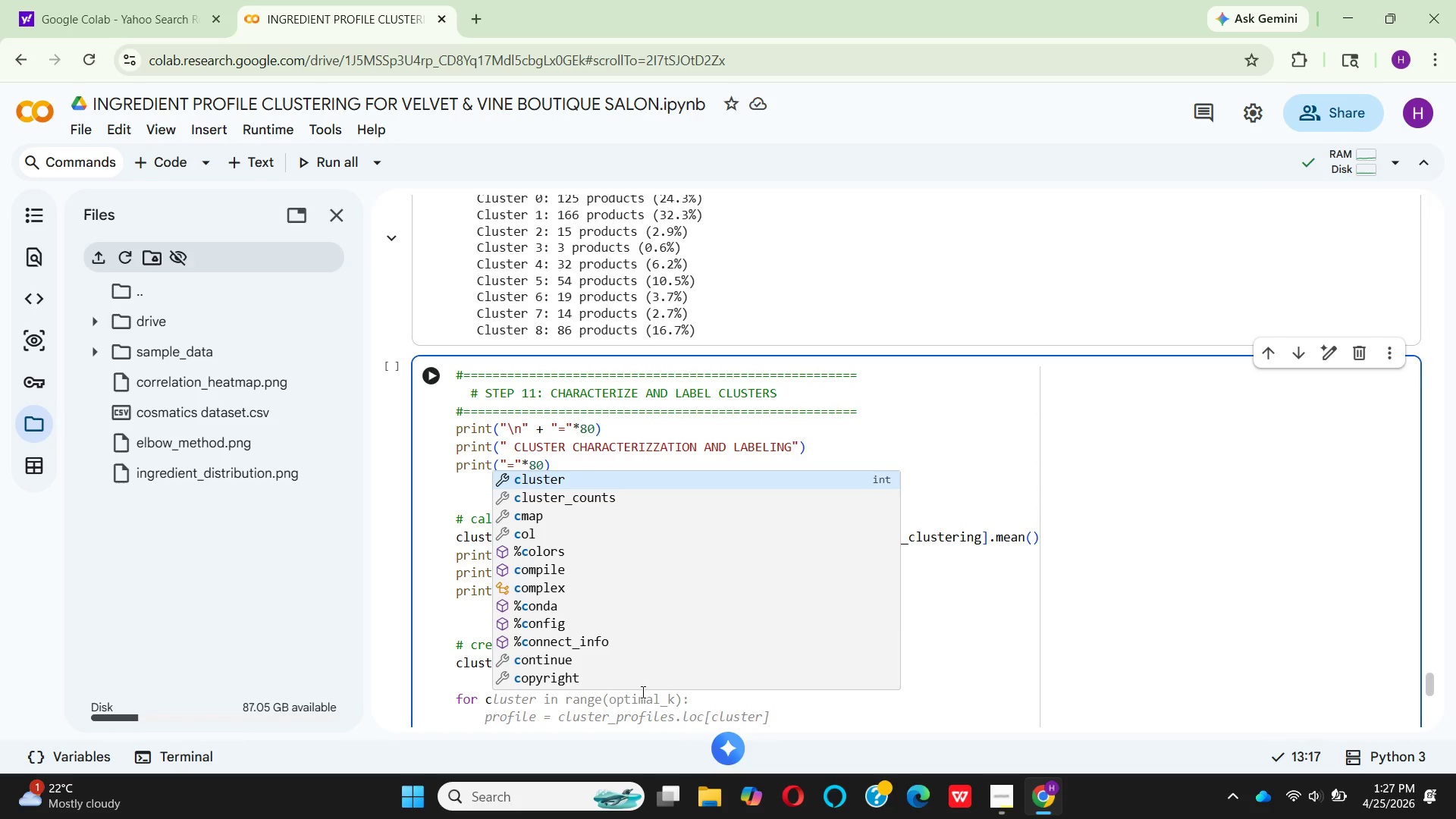 
key(Enter)
 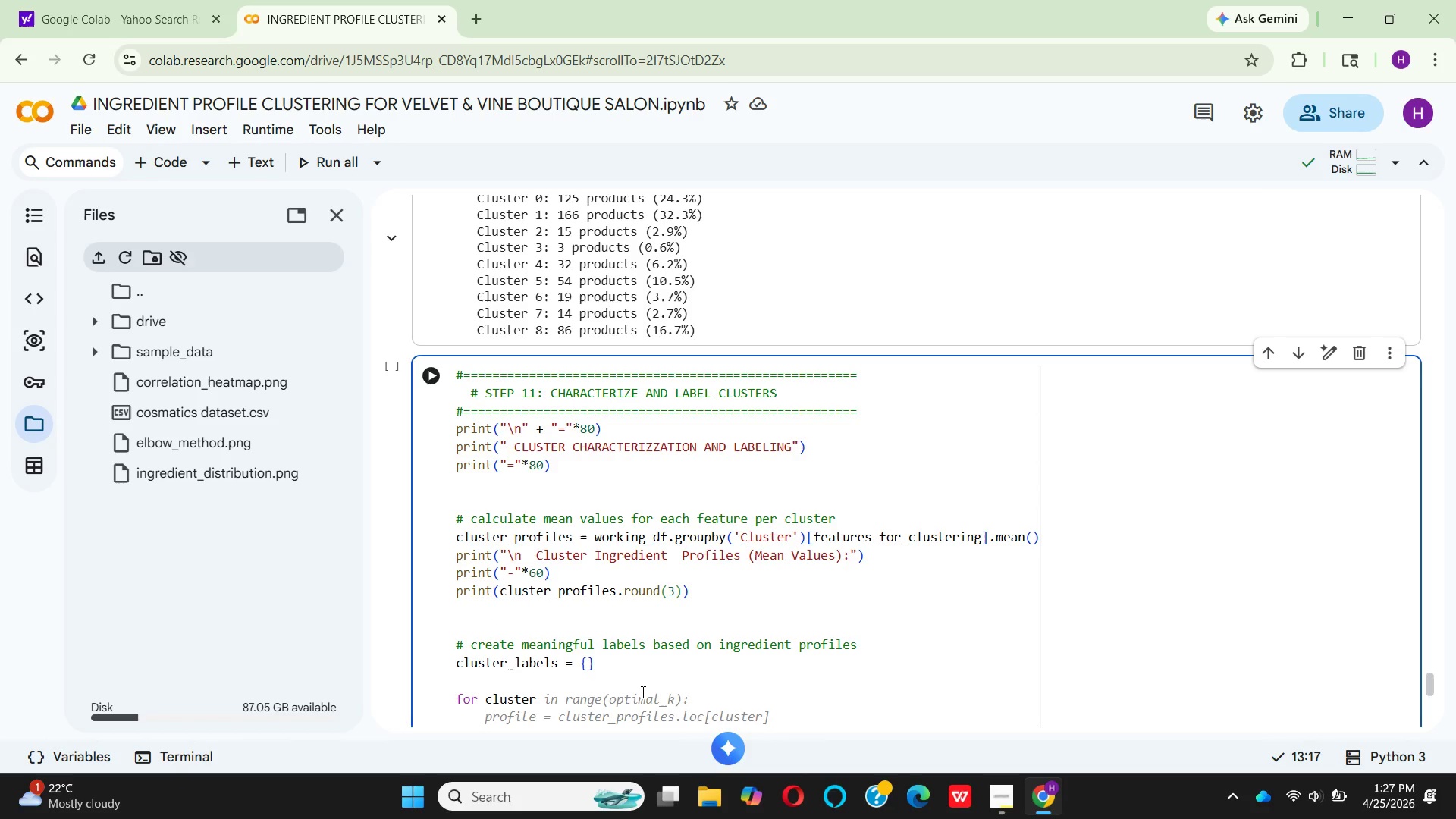 
type( in )
 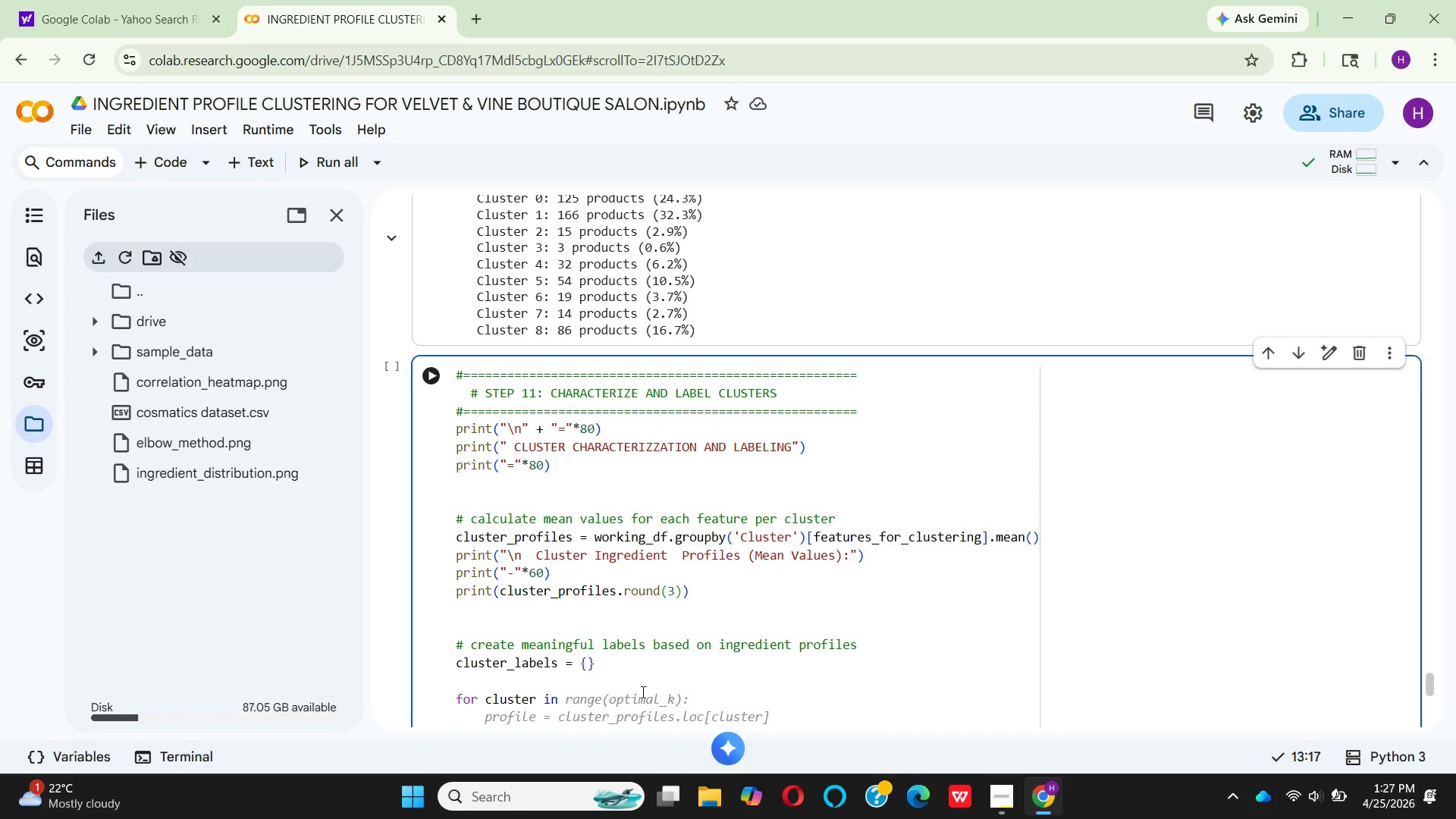 
wait(5.05)
 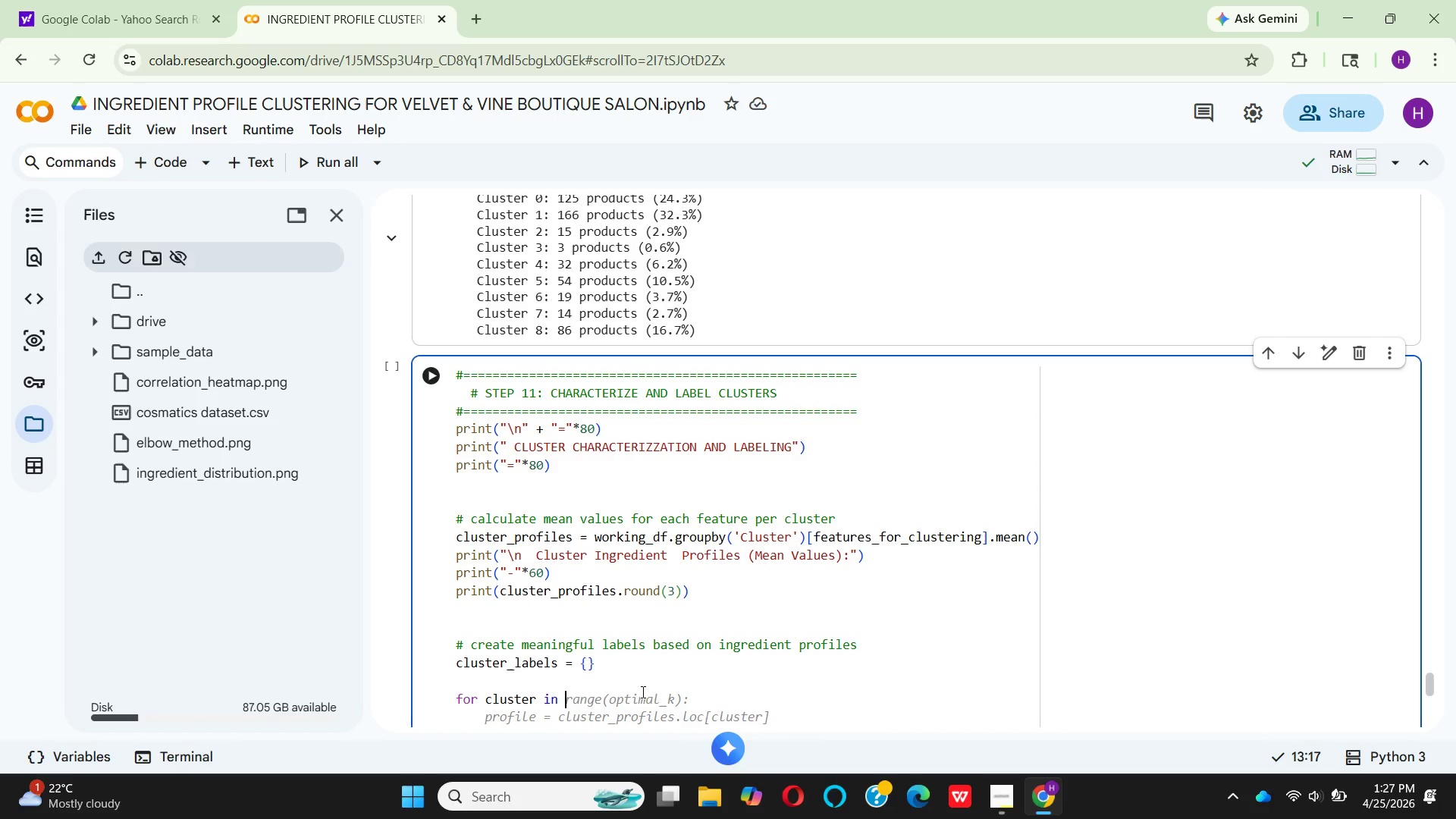 
type(range)
 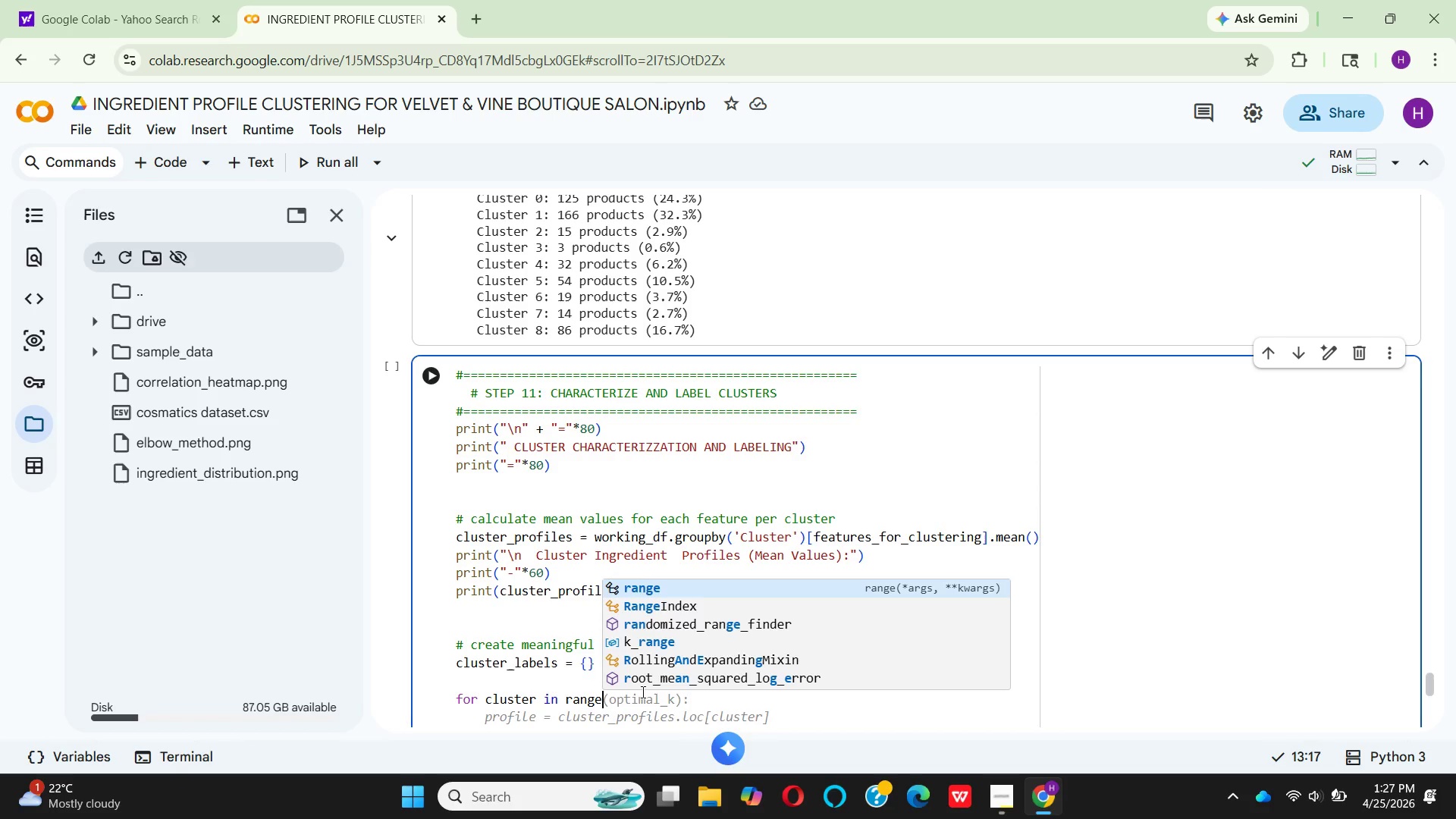 
key(Enter)
 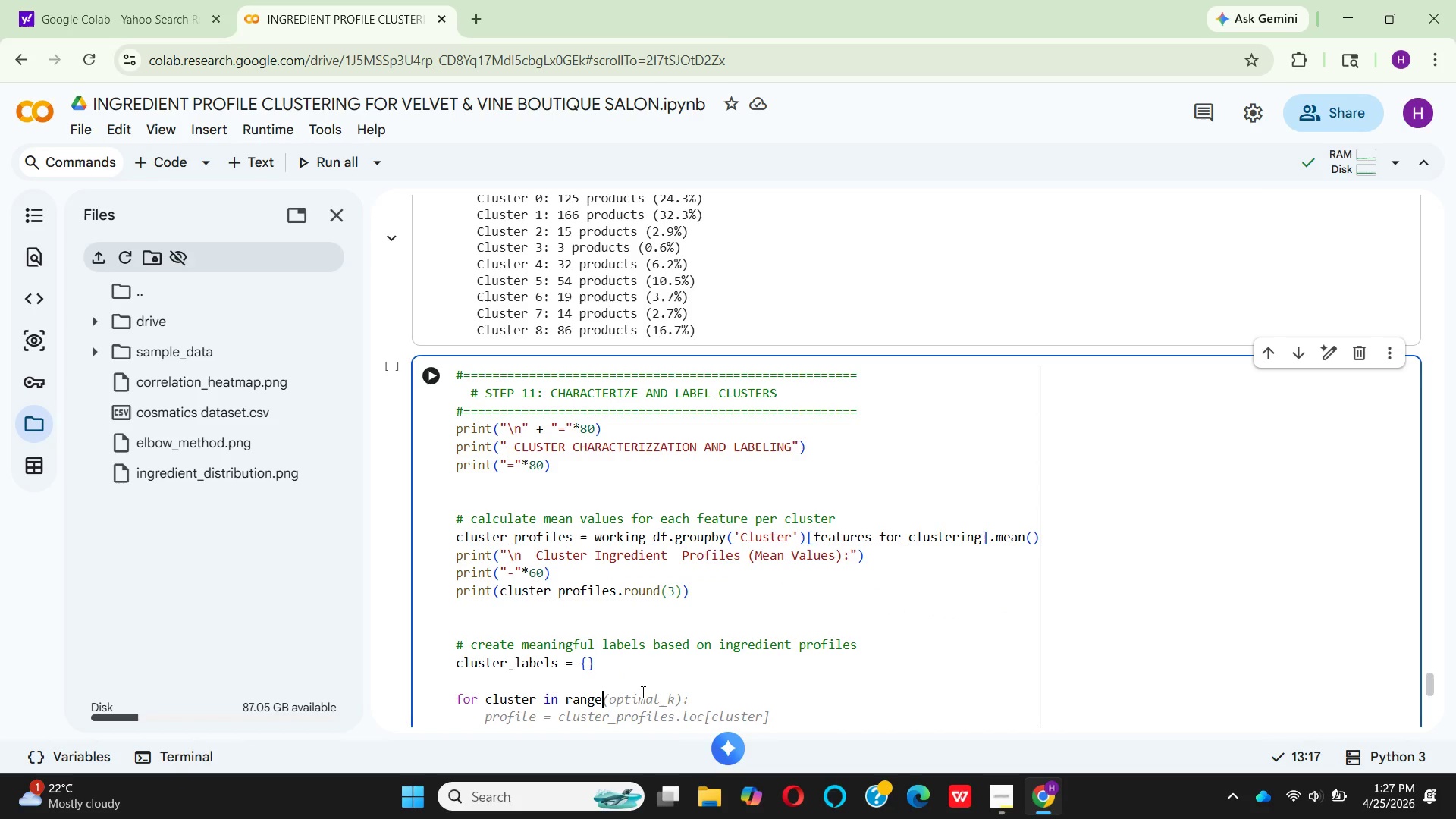 
type((optimal)
 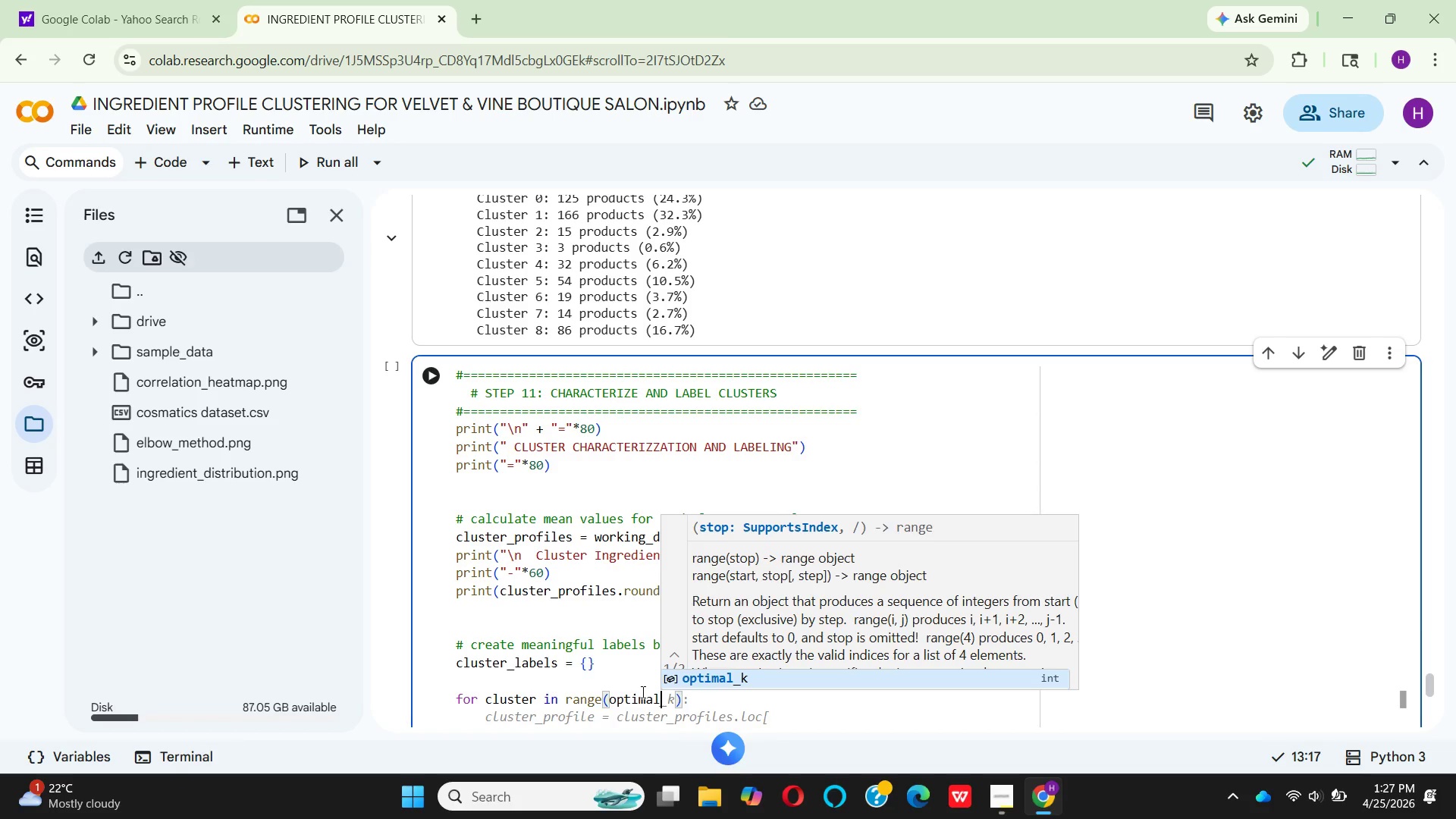 
key(Enter)
 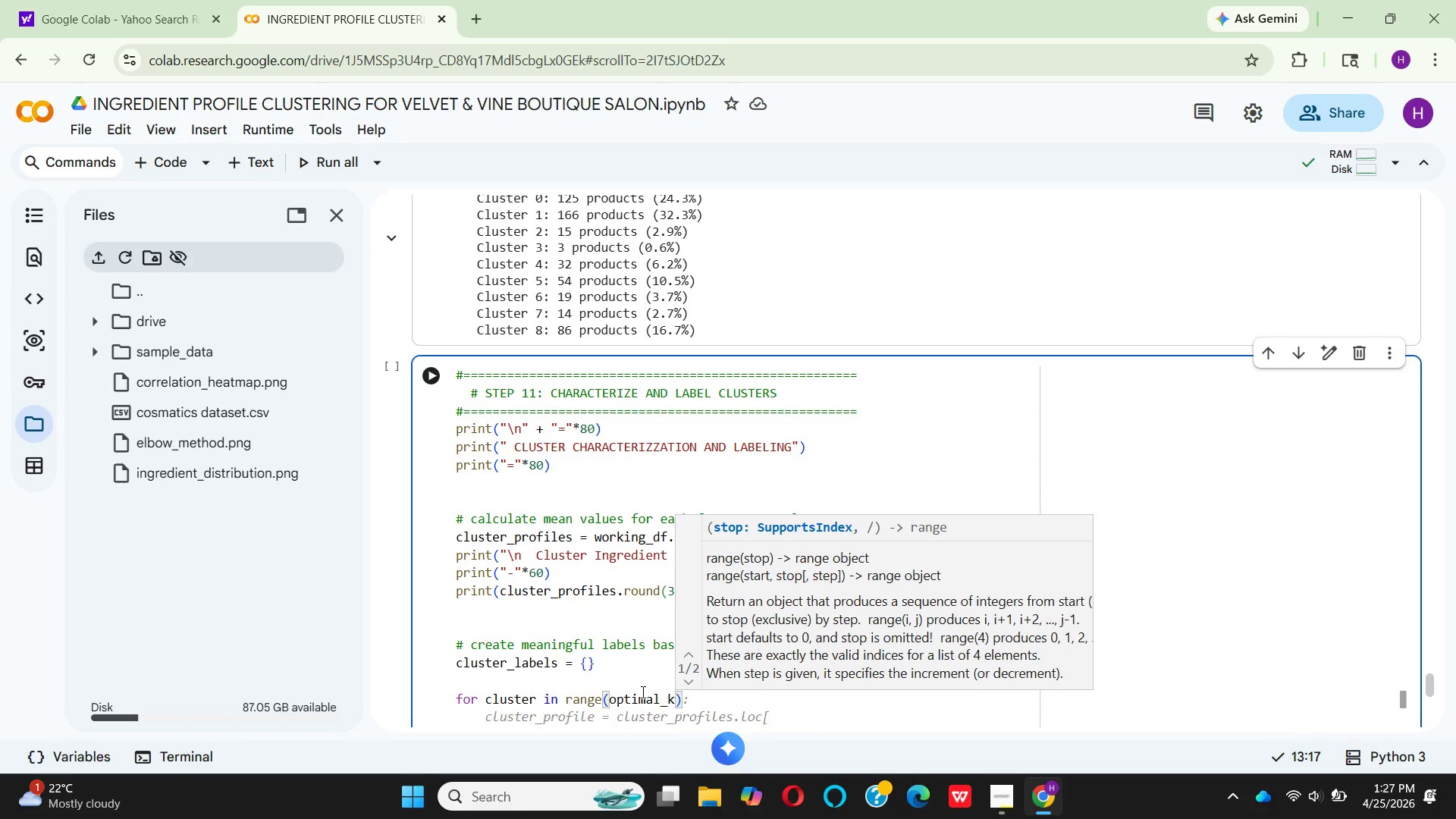 
key(ArrowRight)
 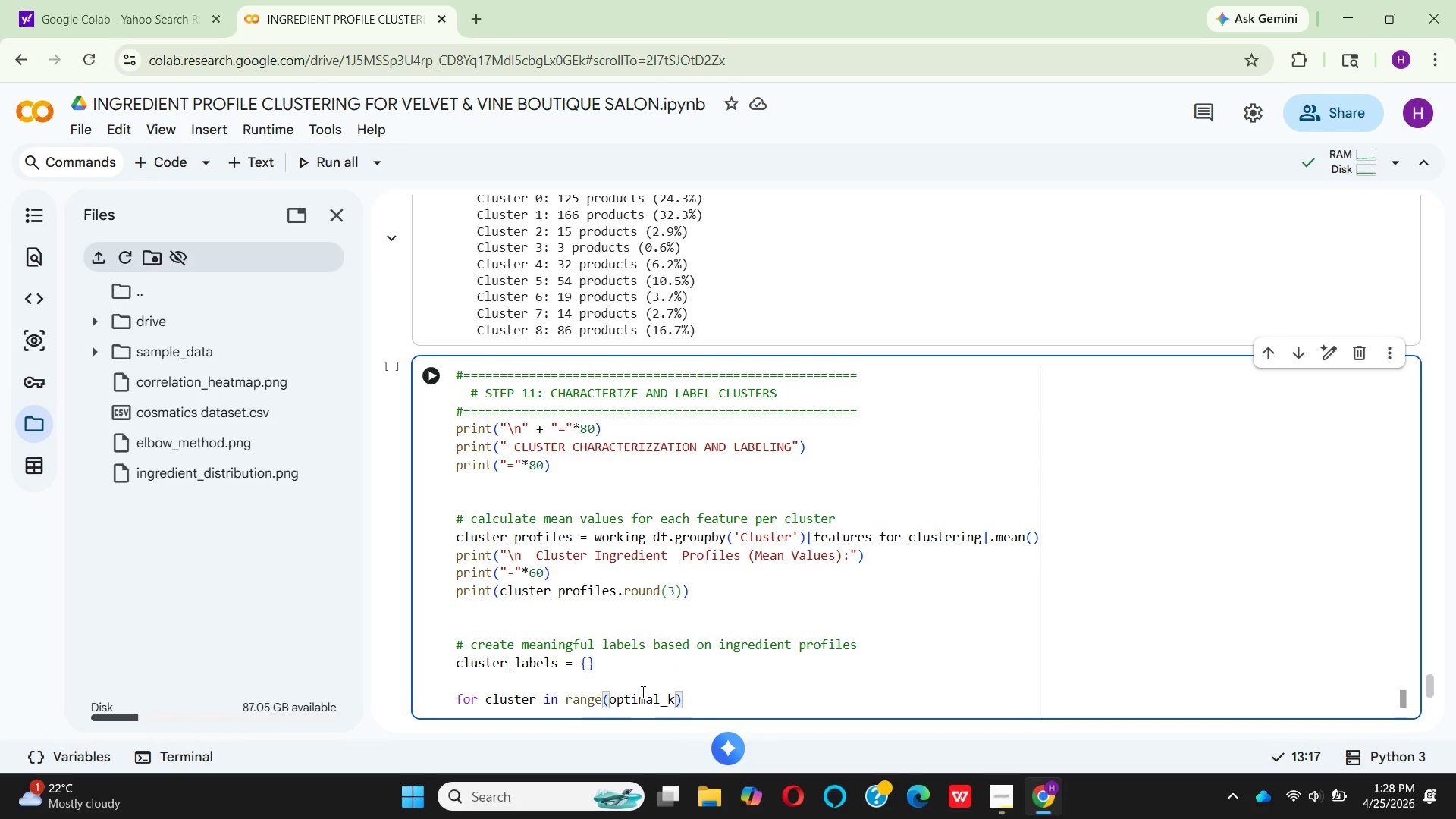 
key(Shift+Semicolon)
 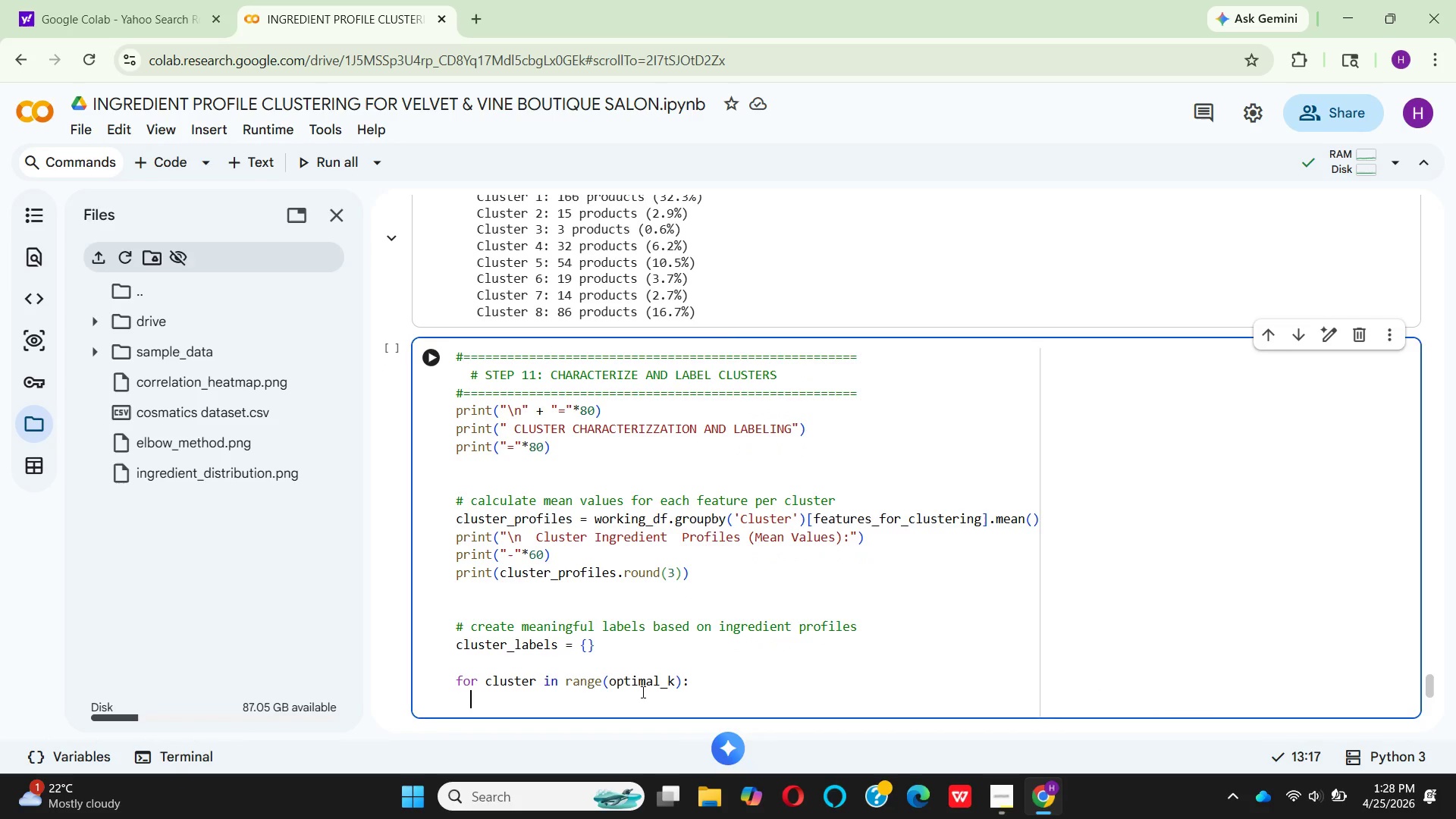 
key(Enter)
 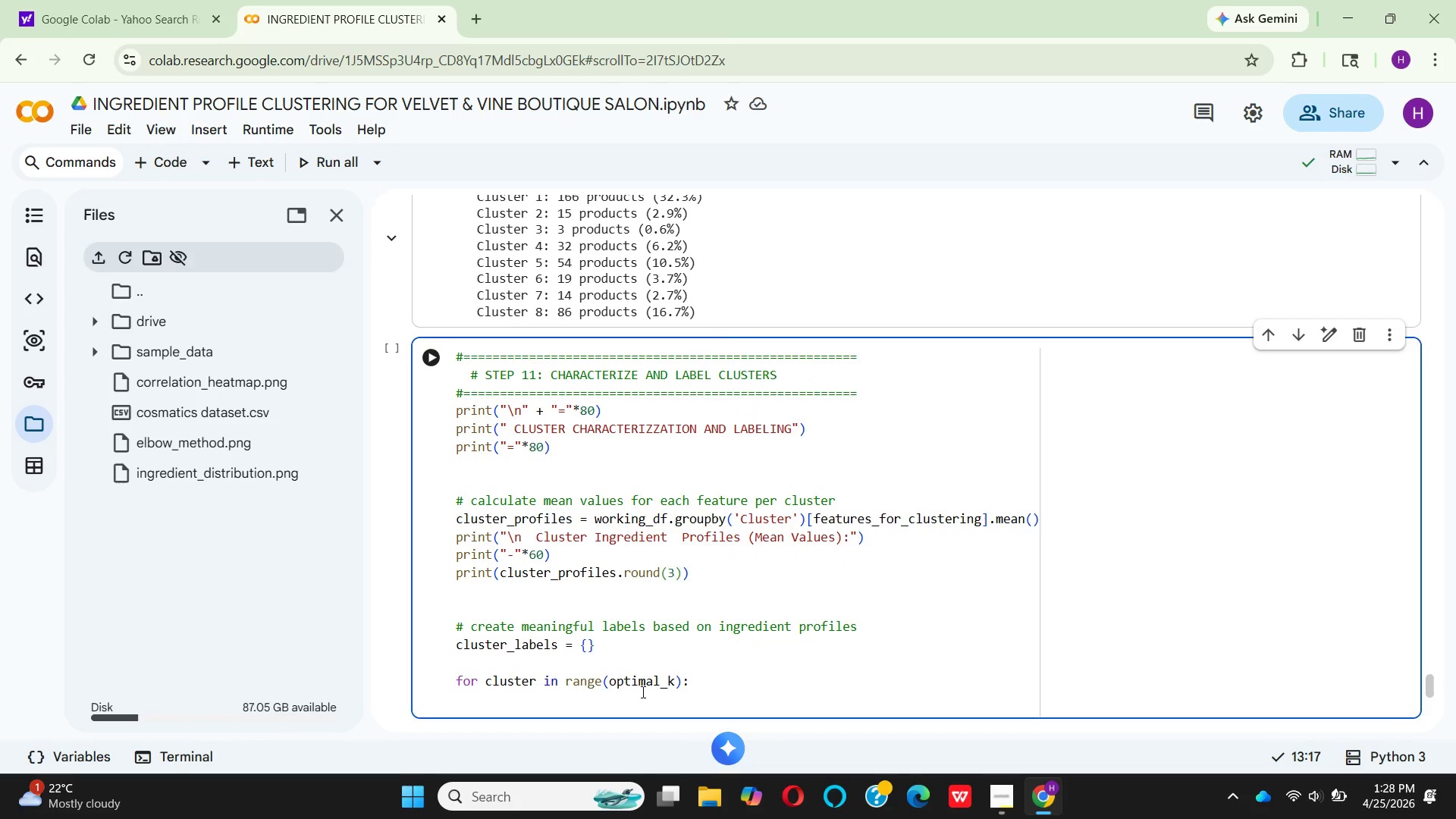 
type(  pro)
 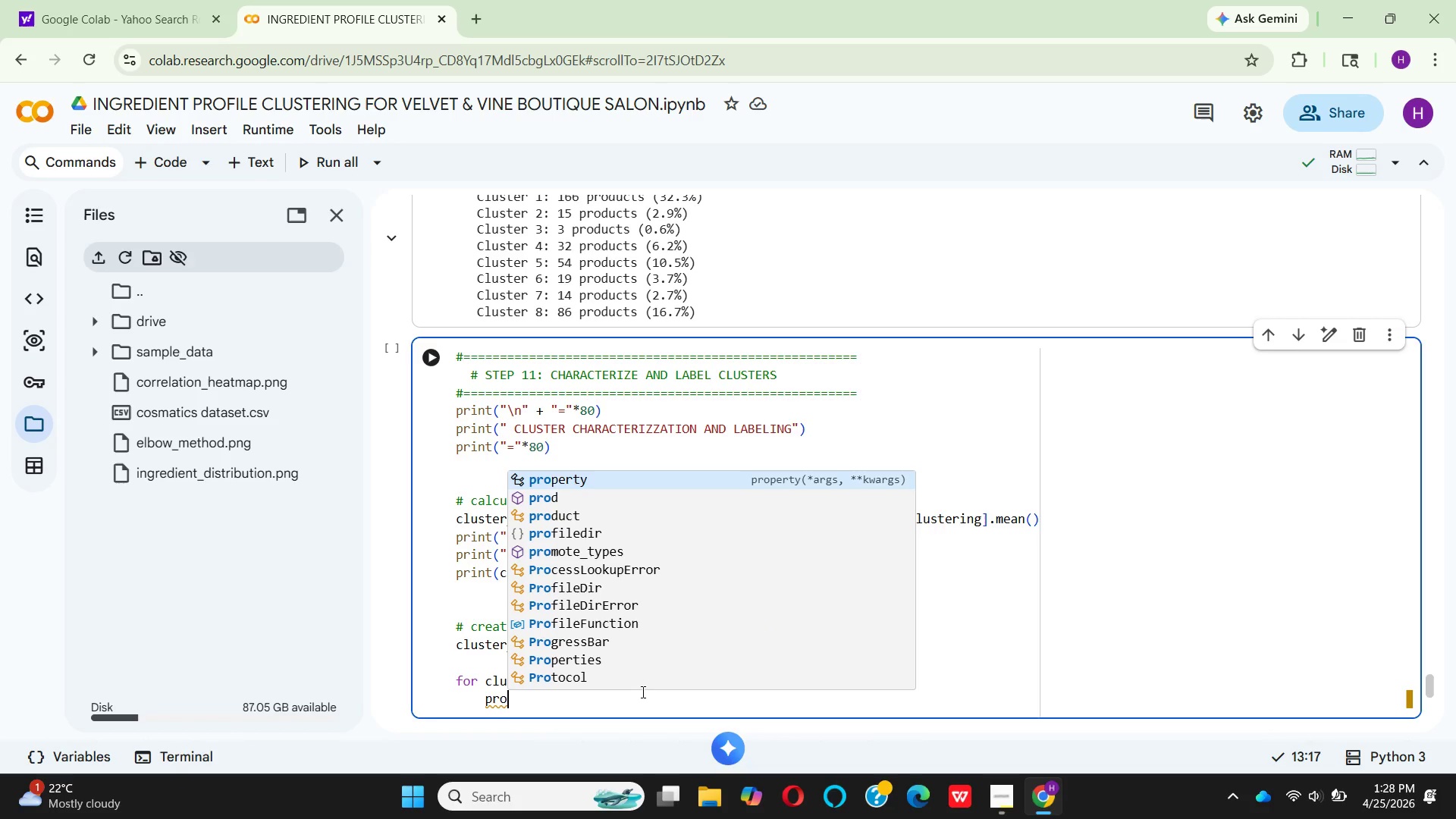 
type(file = clu)
 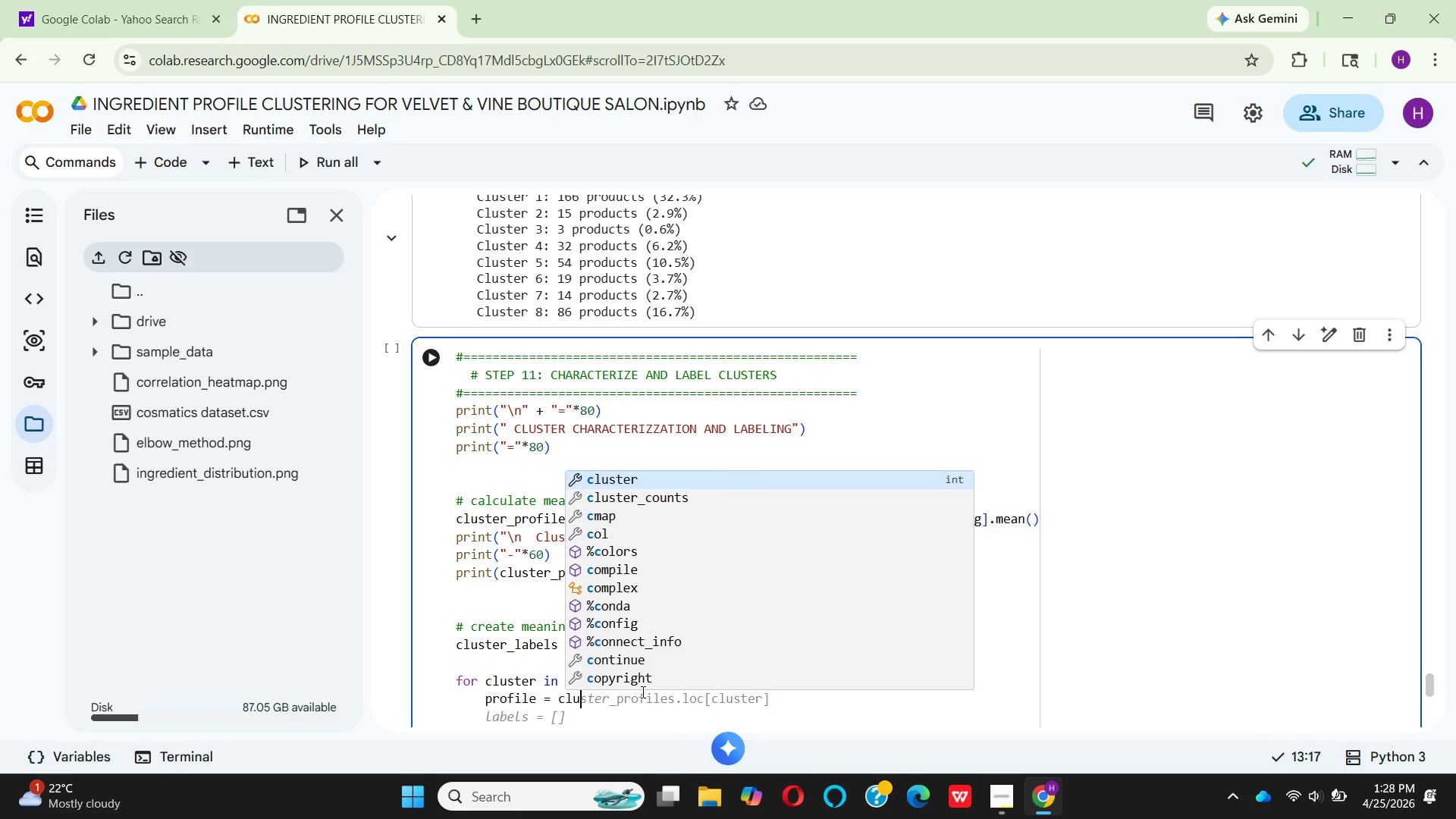 
key(Enter)
 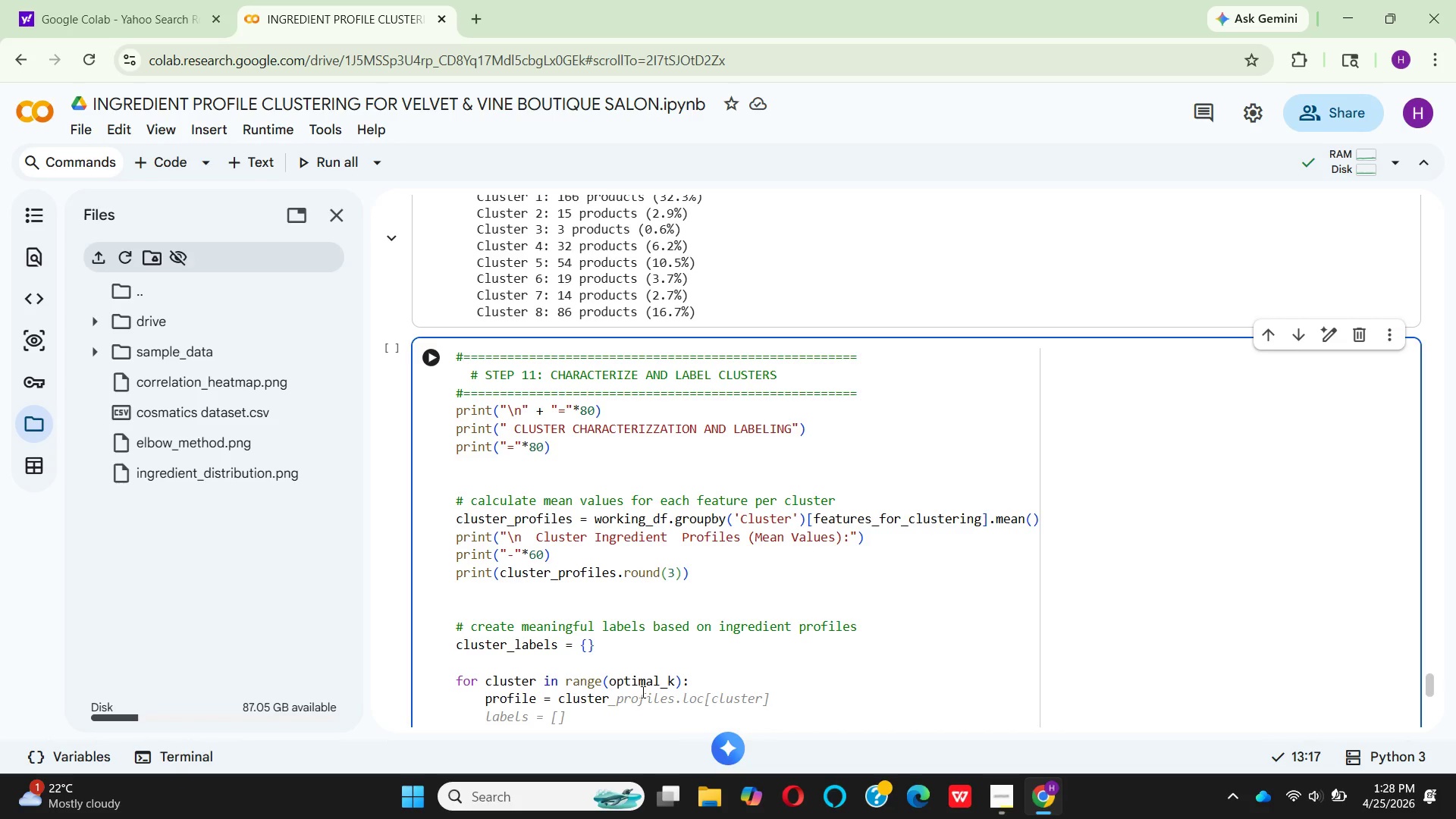 
type(_prp)
key(Backspace)
type(o)
 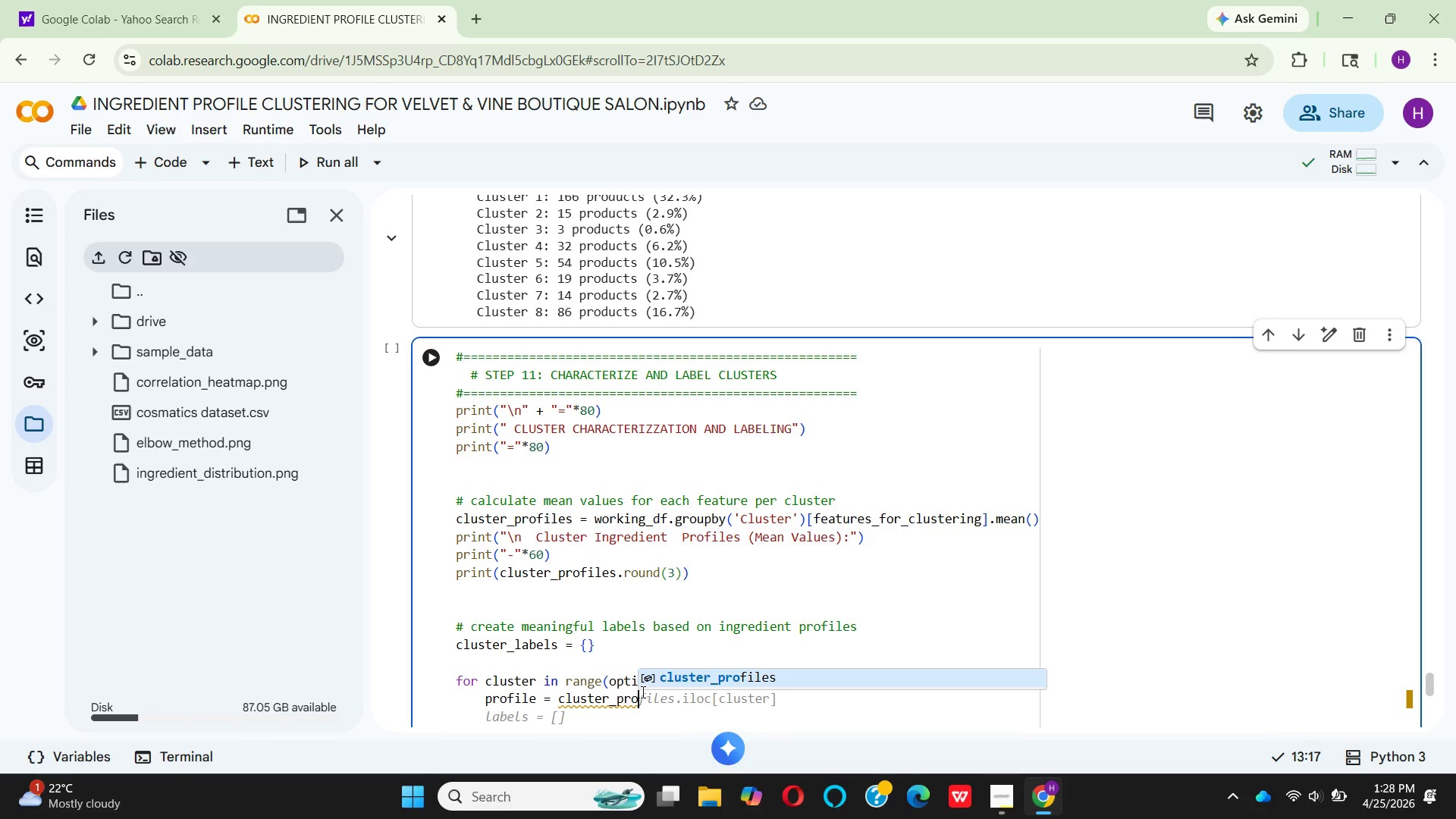 
key(Enter)
 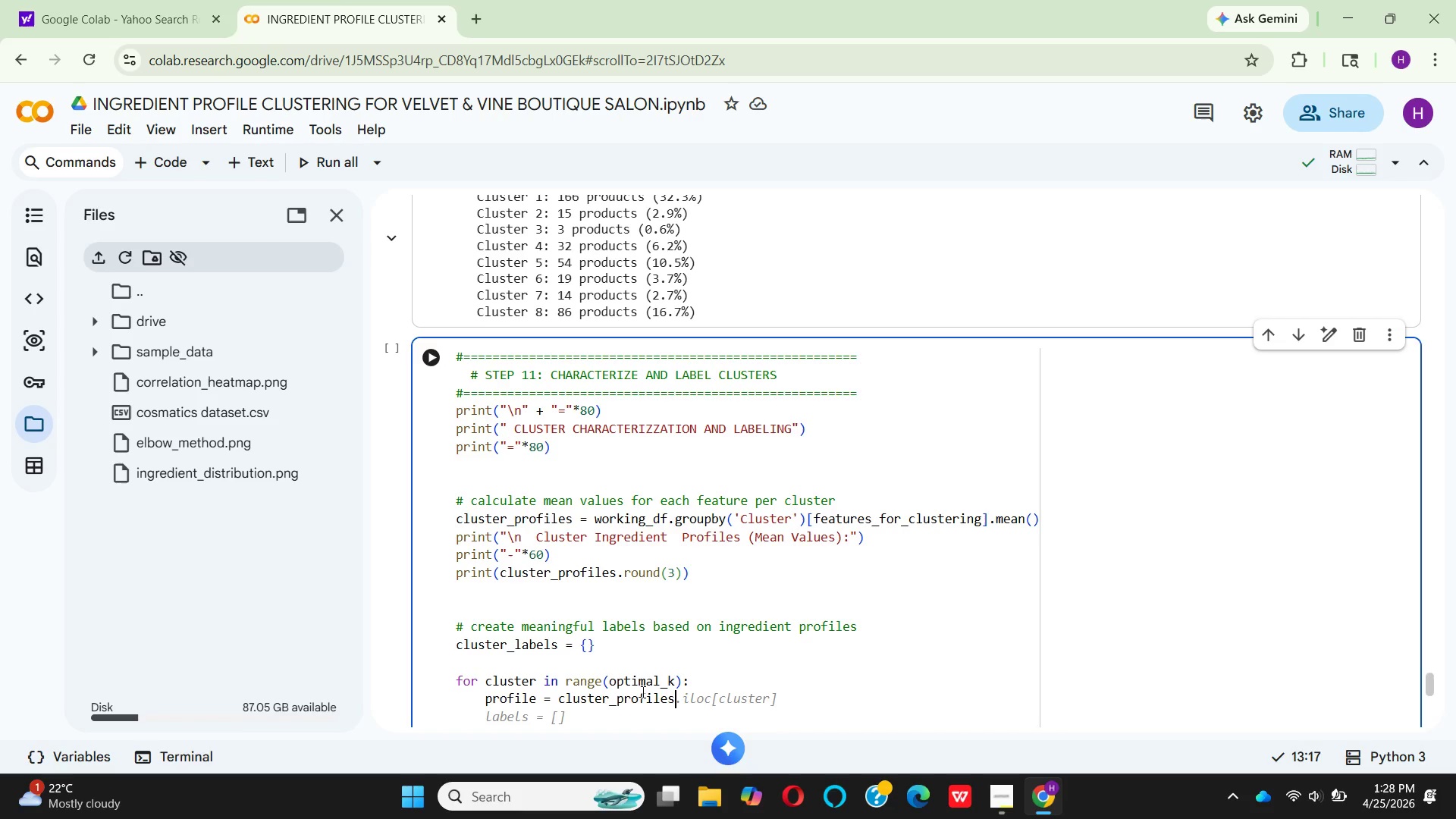 
wait(5.17)
 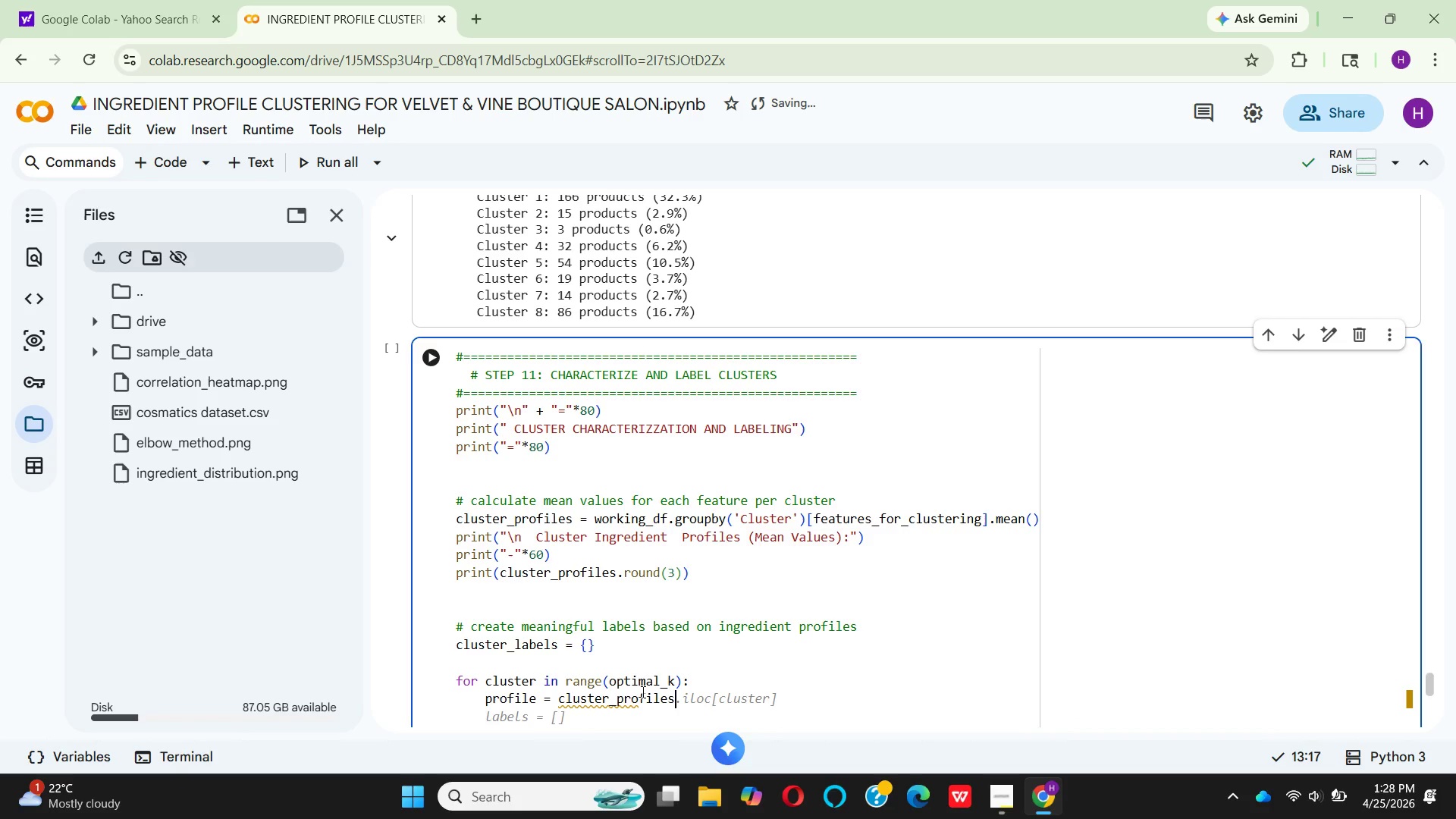 
type(.loc)
 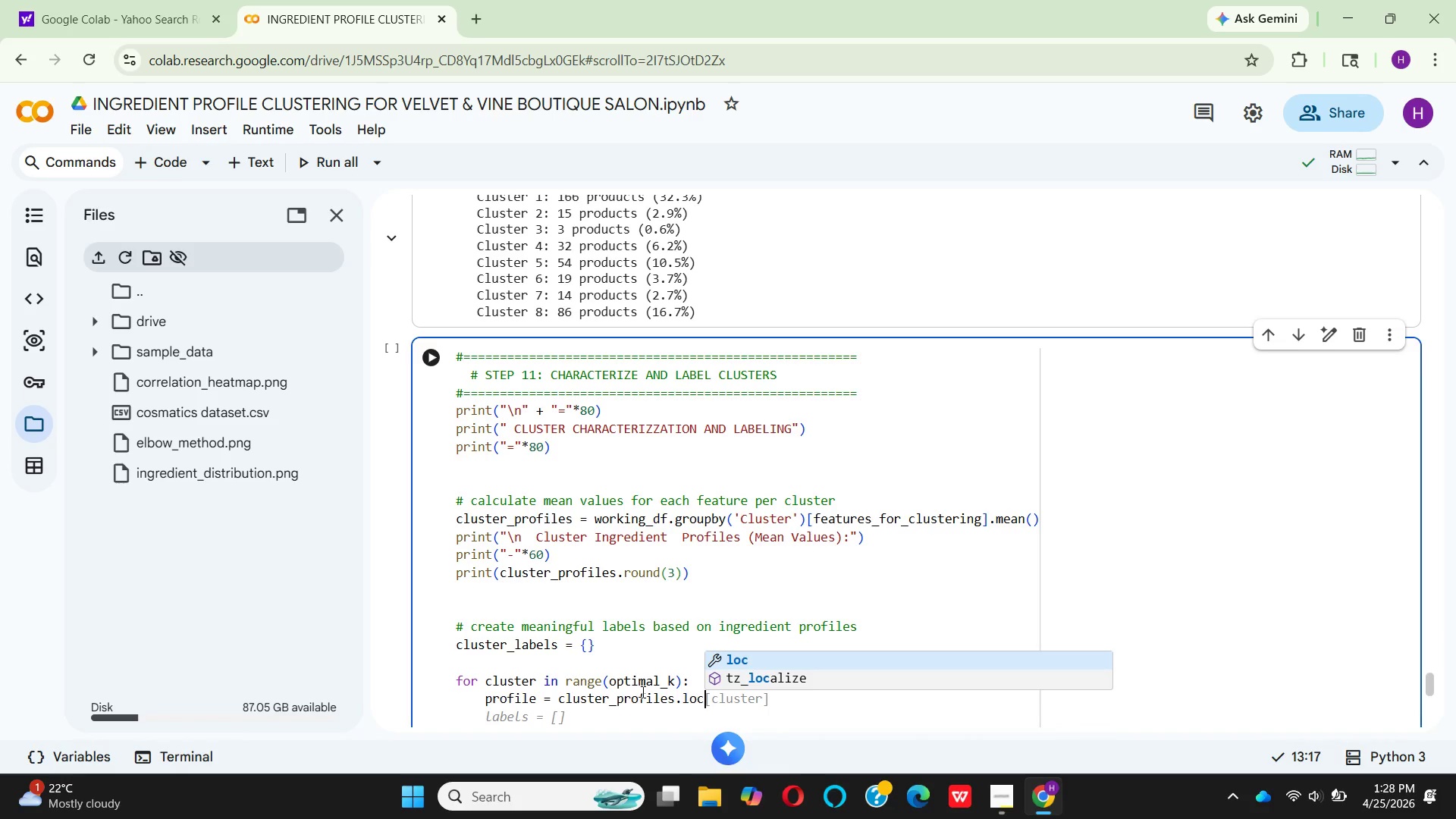 
wait(7.56)
 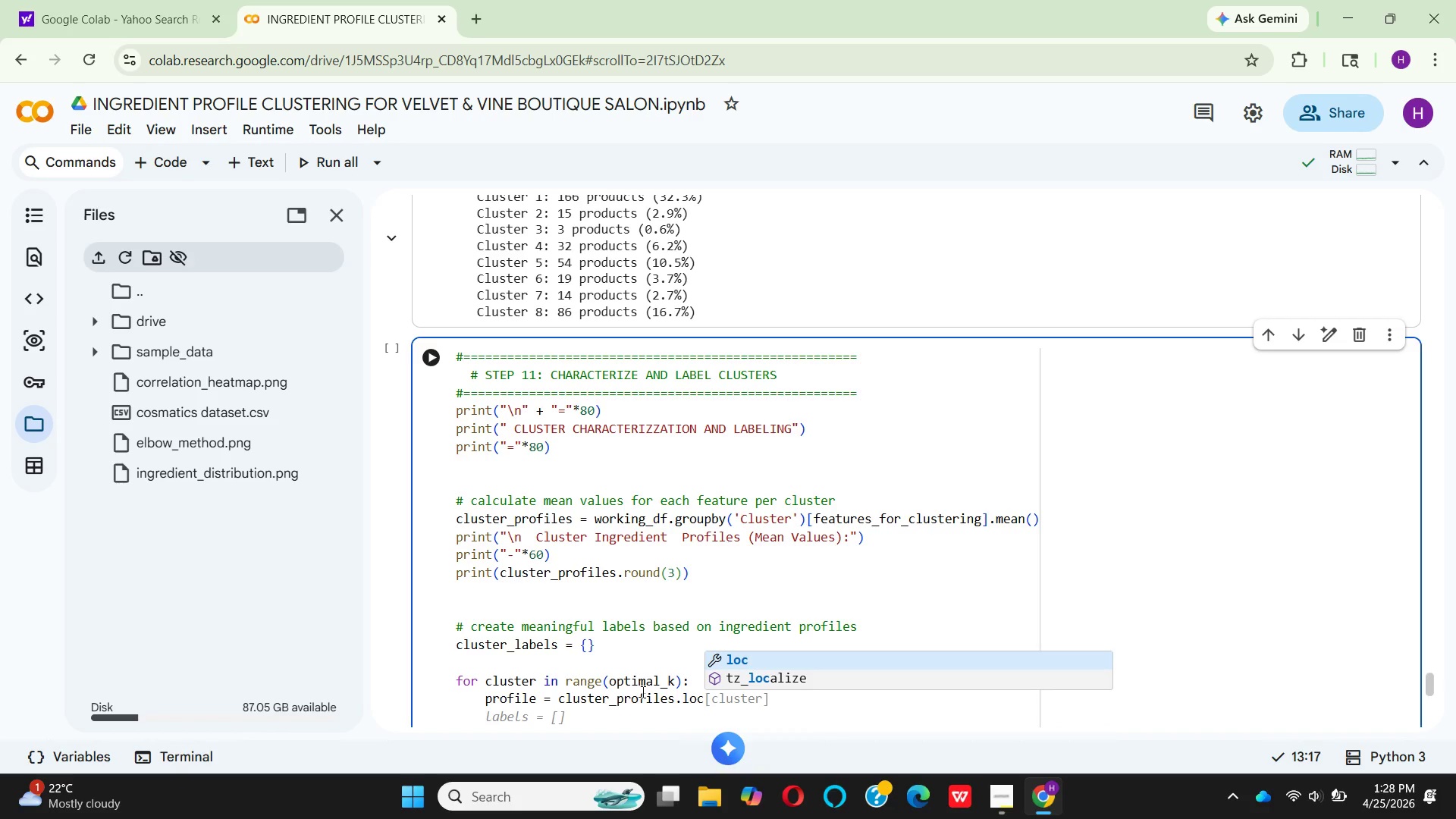 
type([clo)
key(Backspace)
type(u)
 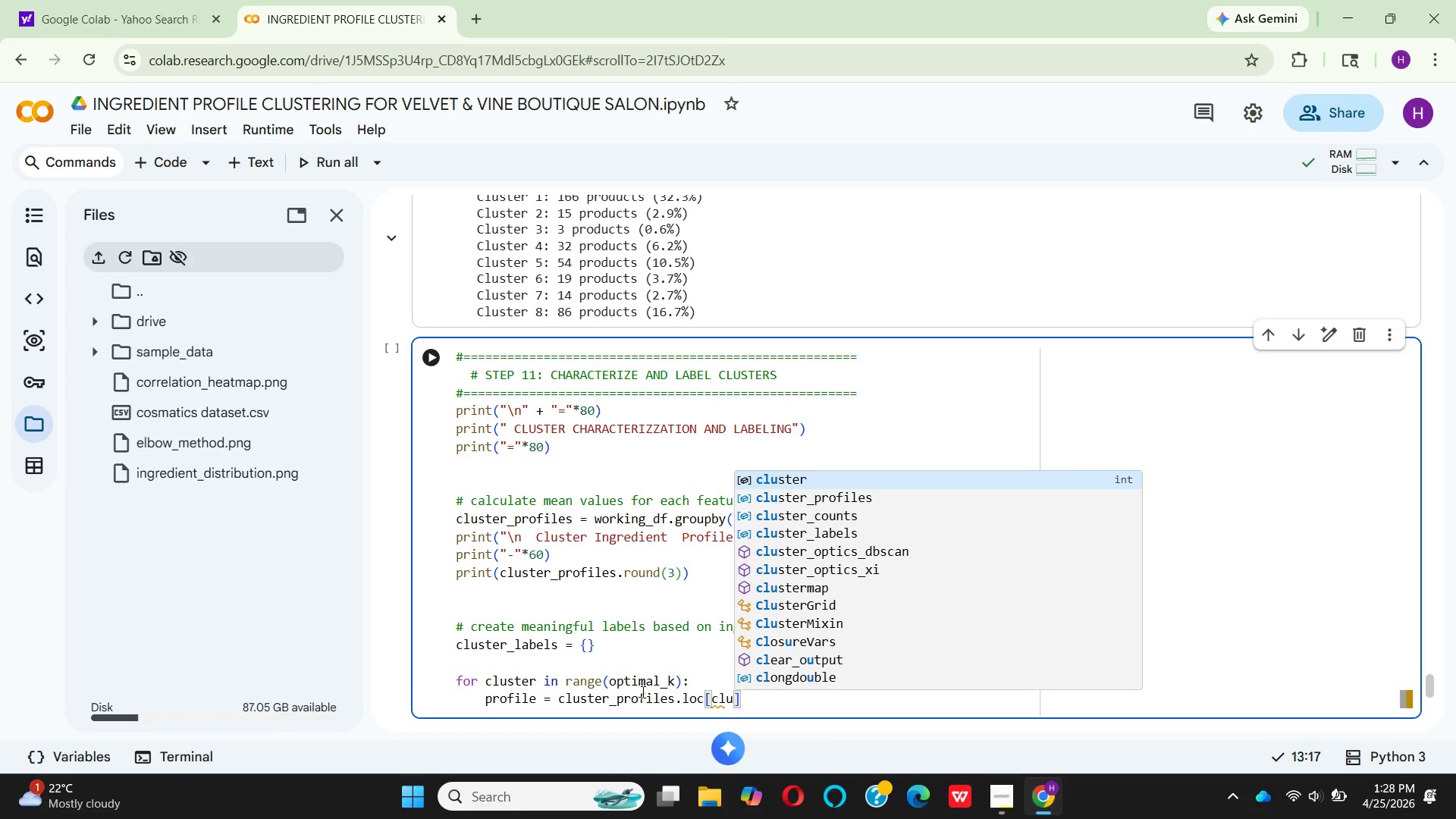 
key(Enter)
 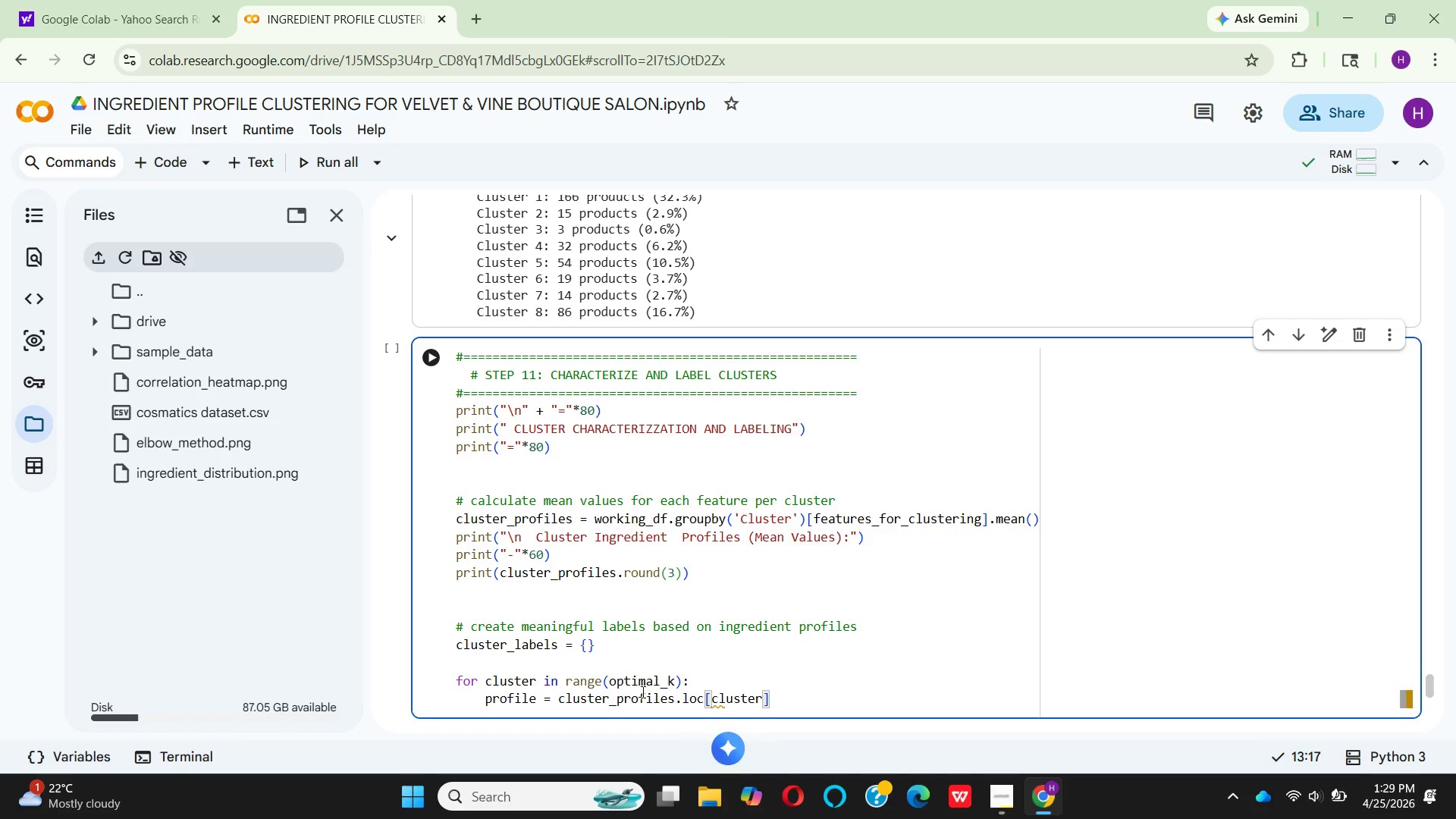 
key(ArrowRight)
 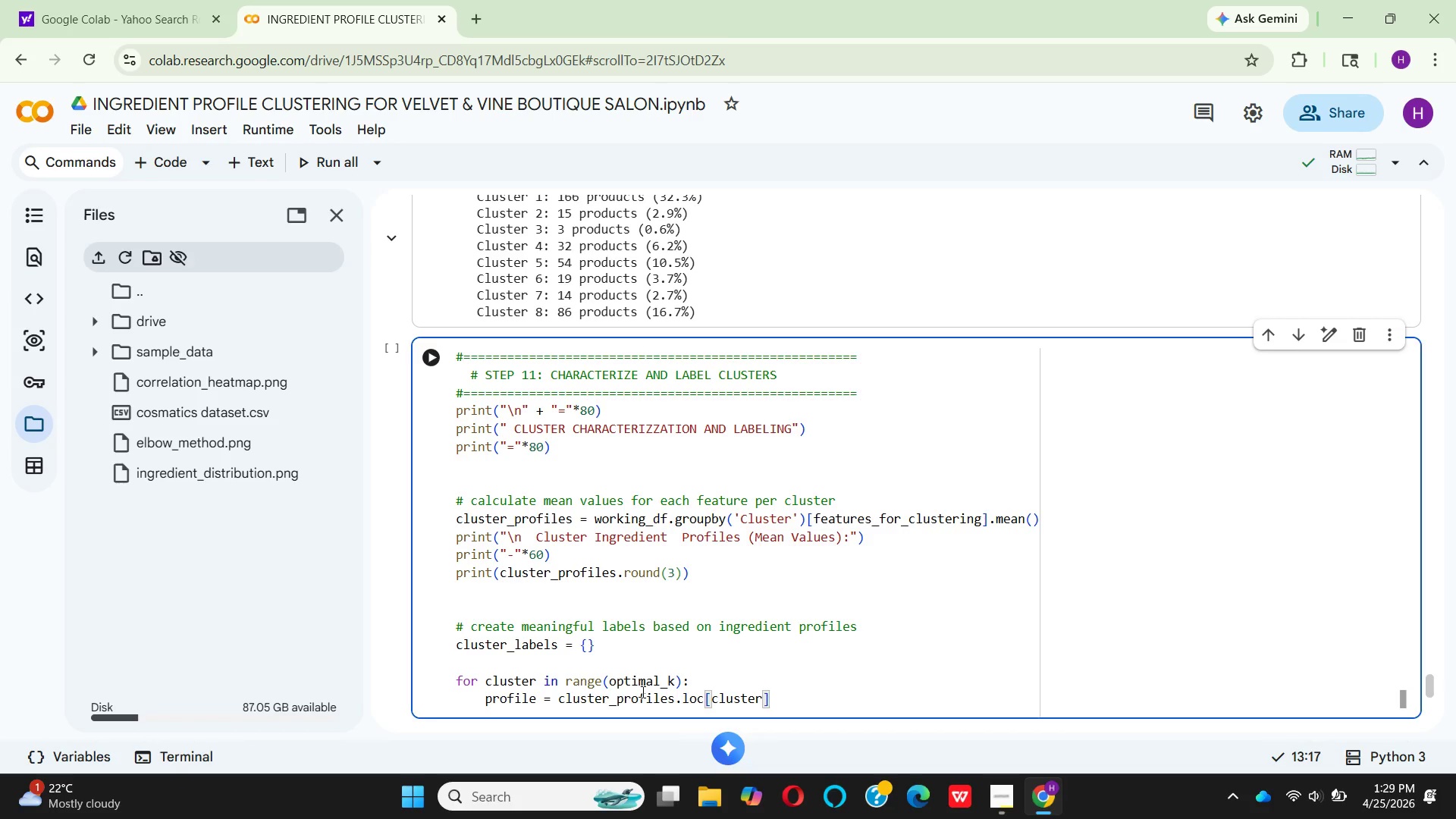 
key(ArrowRight)
 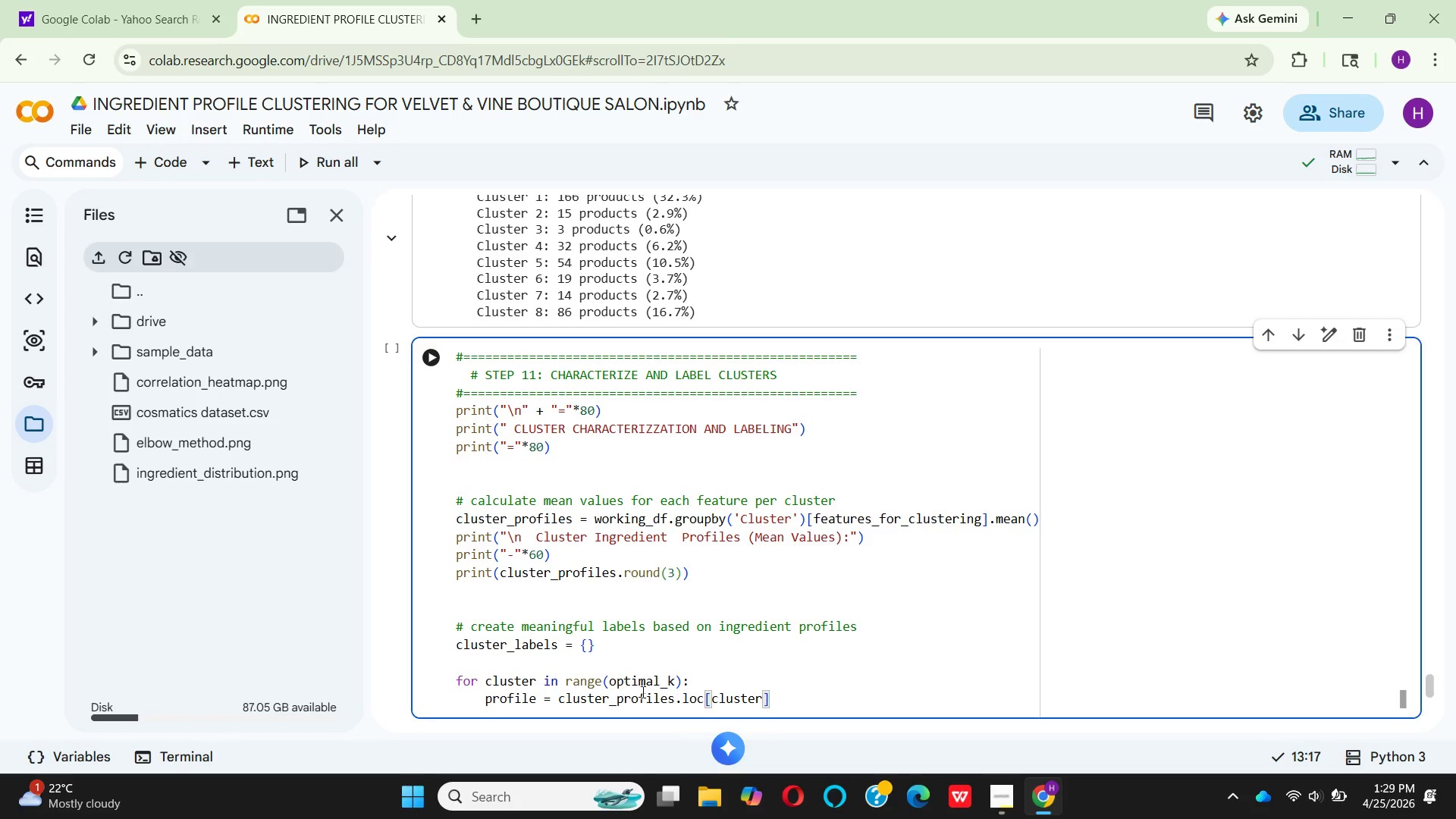 
key(Enter)
 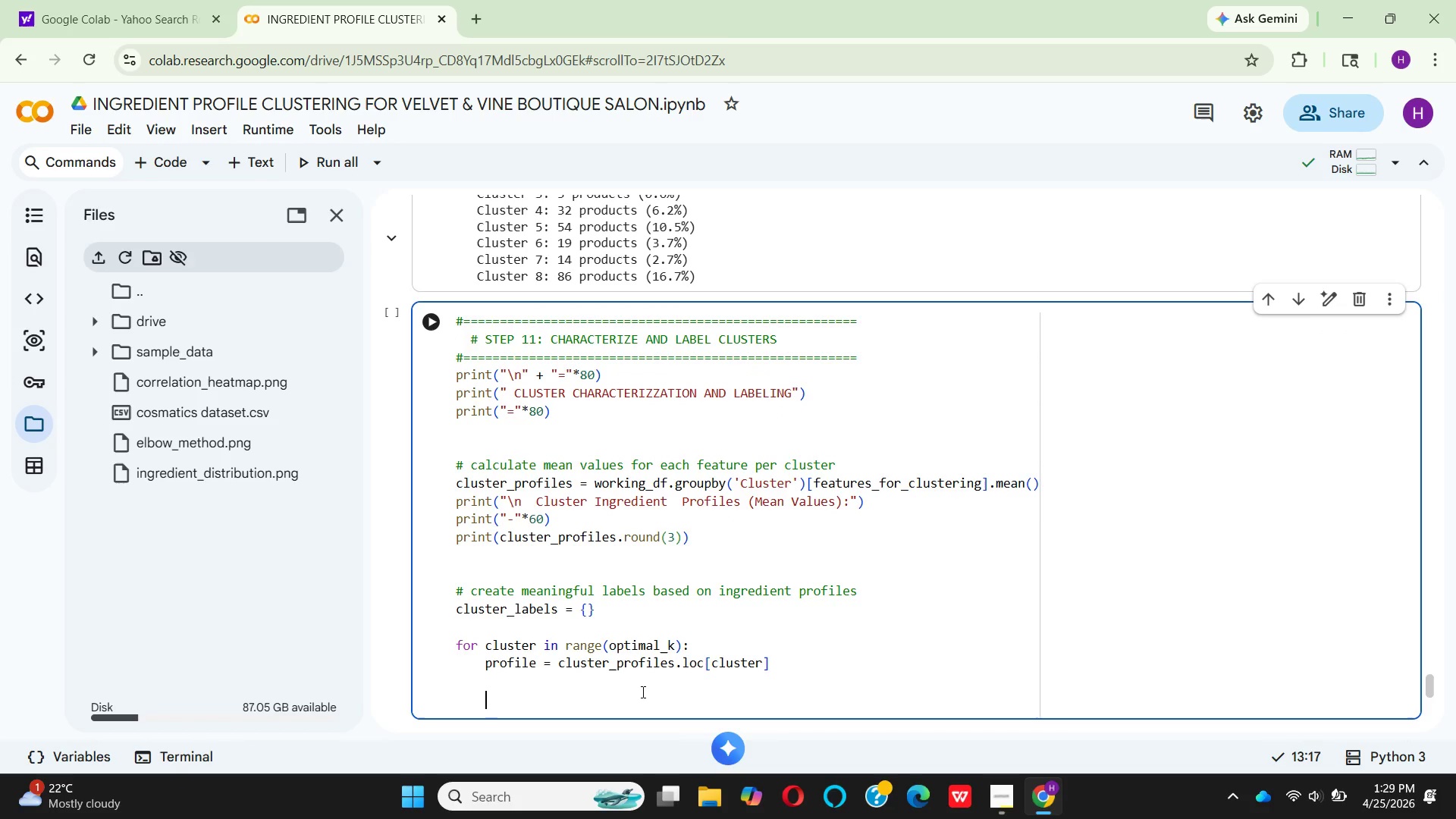 
key(Enter)
 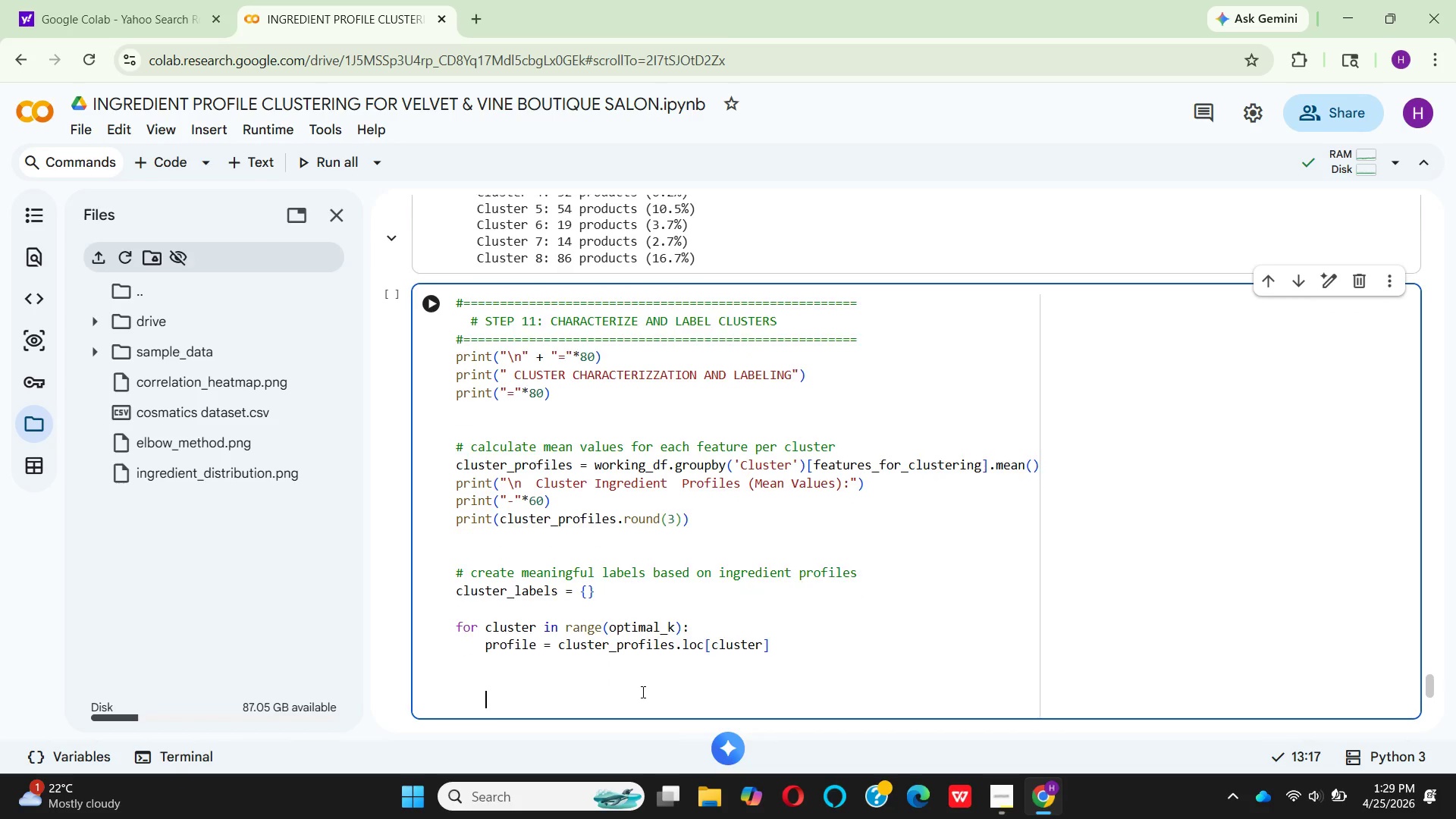 
key(Enter)
 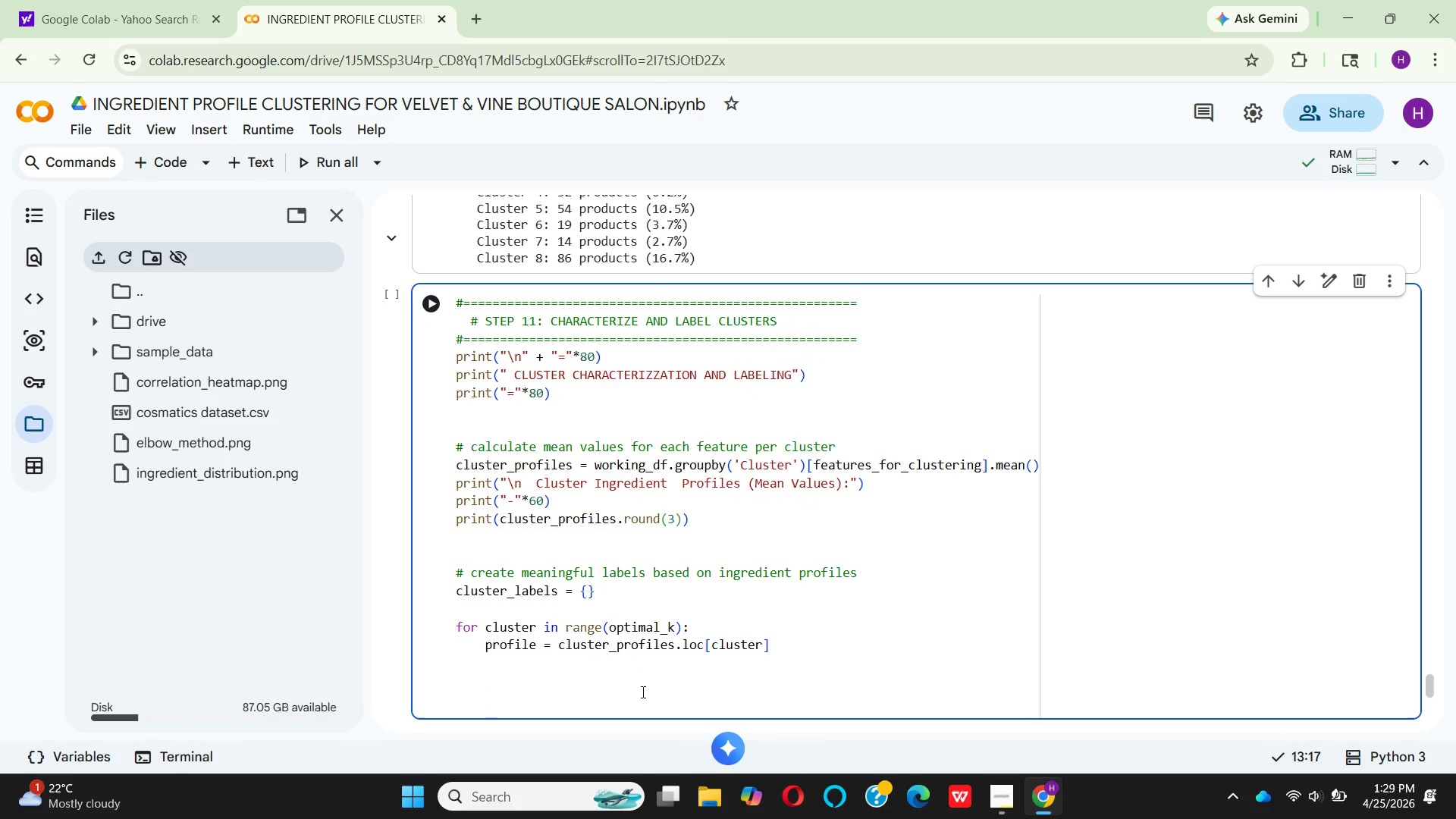 
type(# Dete)
 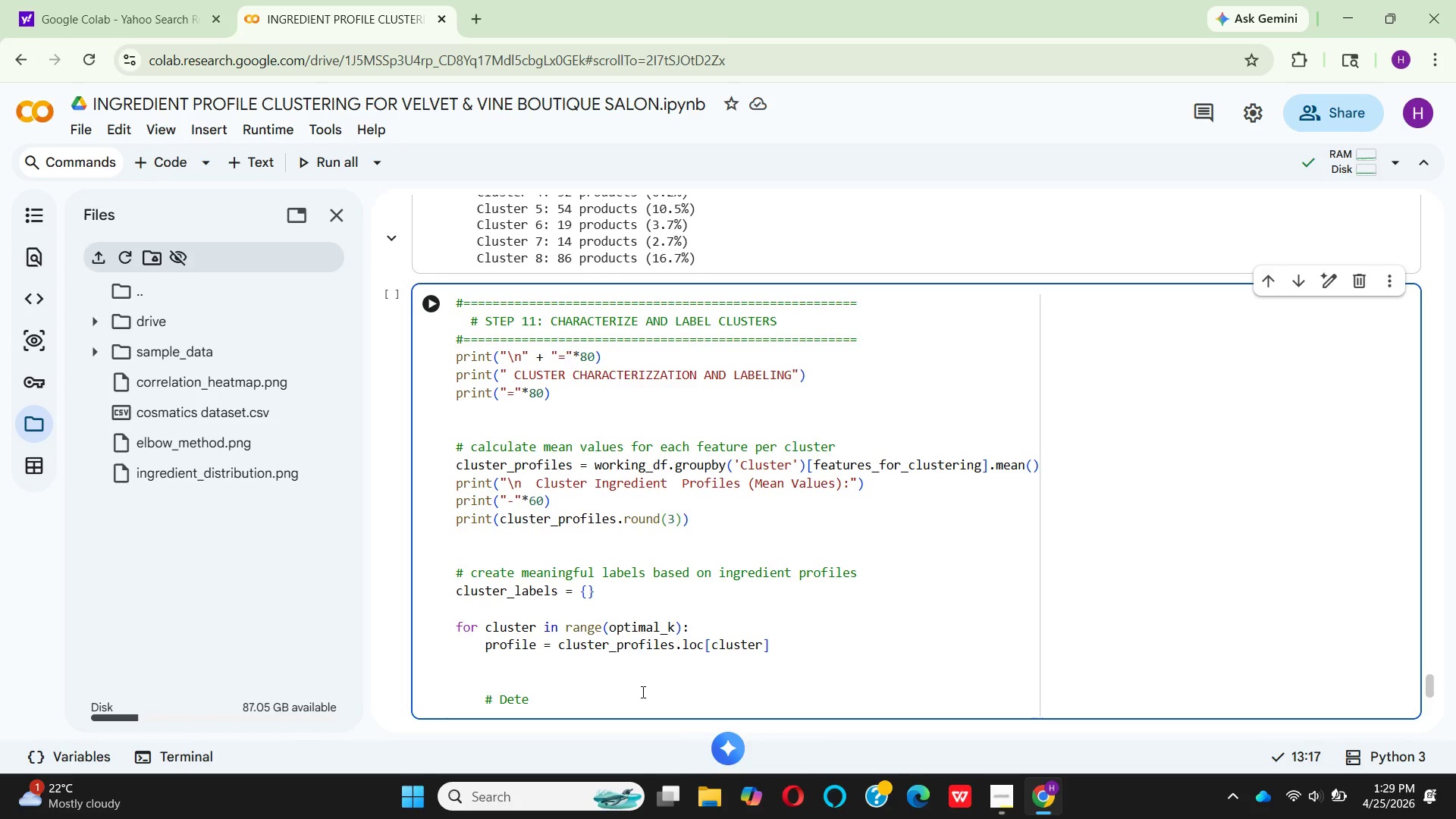 
type(rmine clu)
 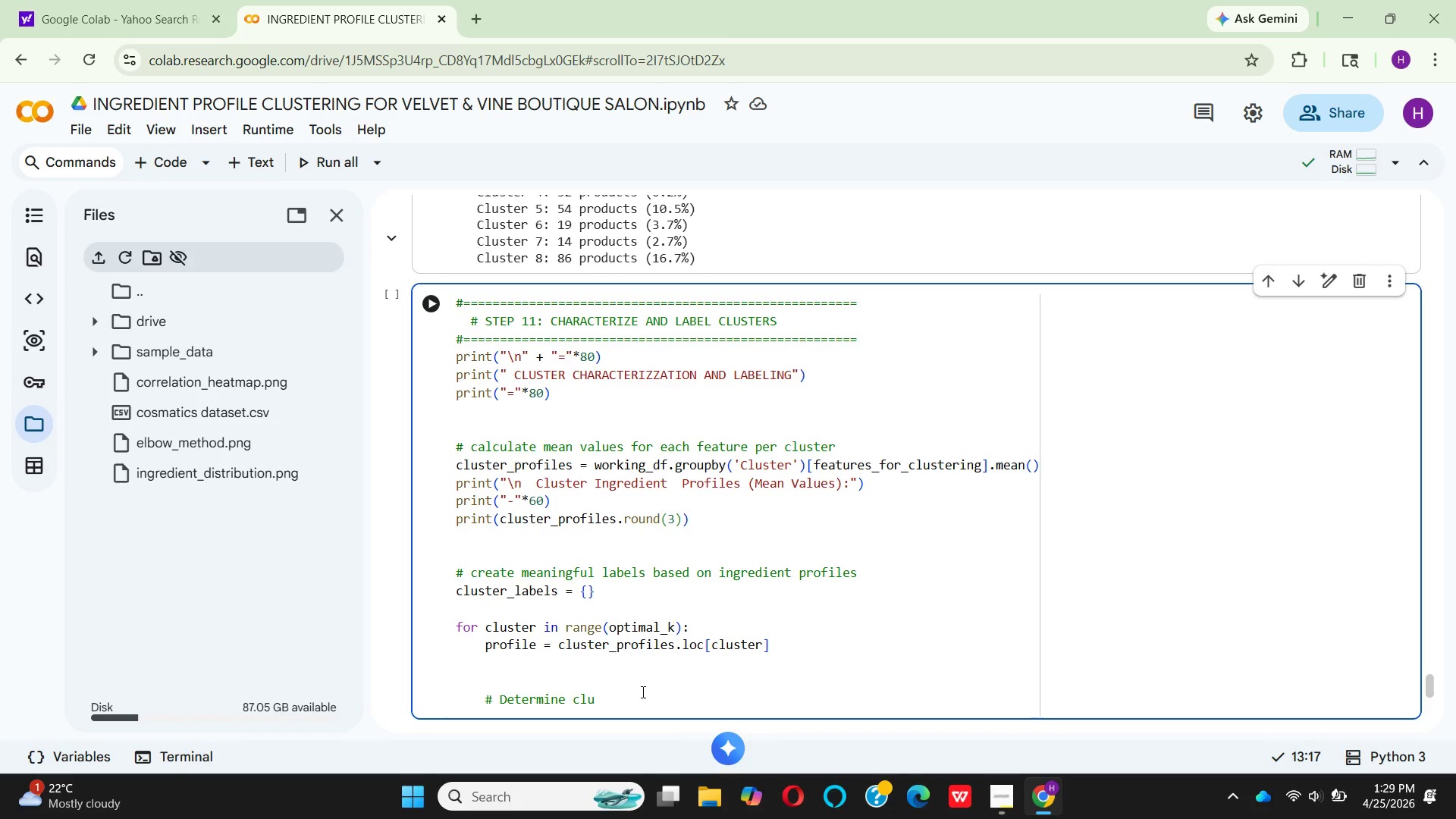 
type(ster  type based )
 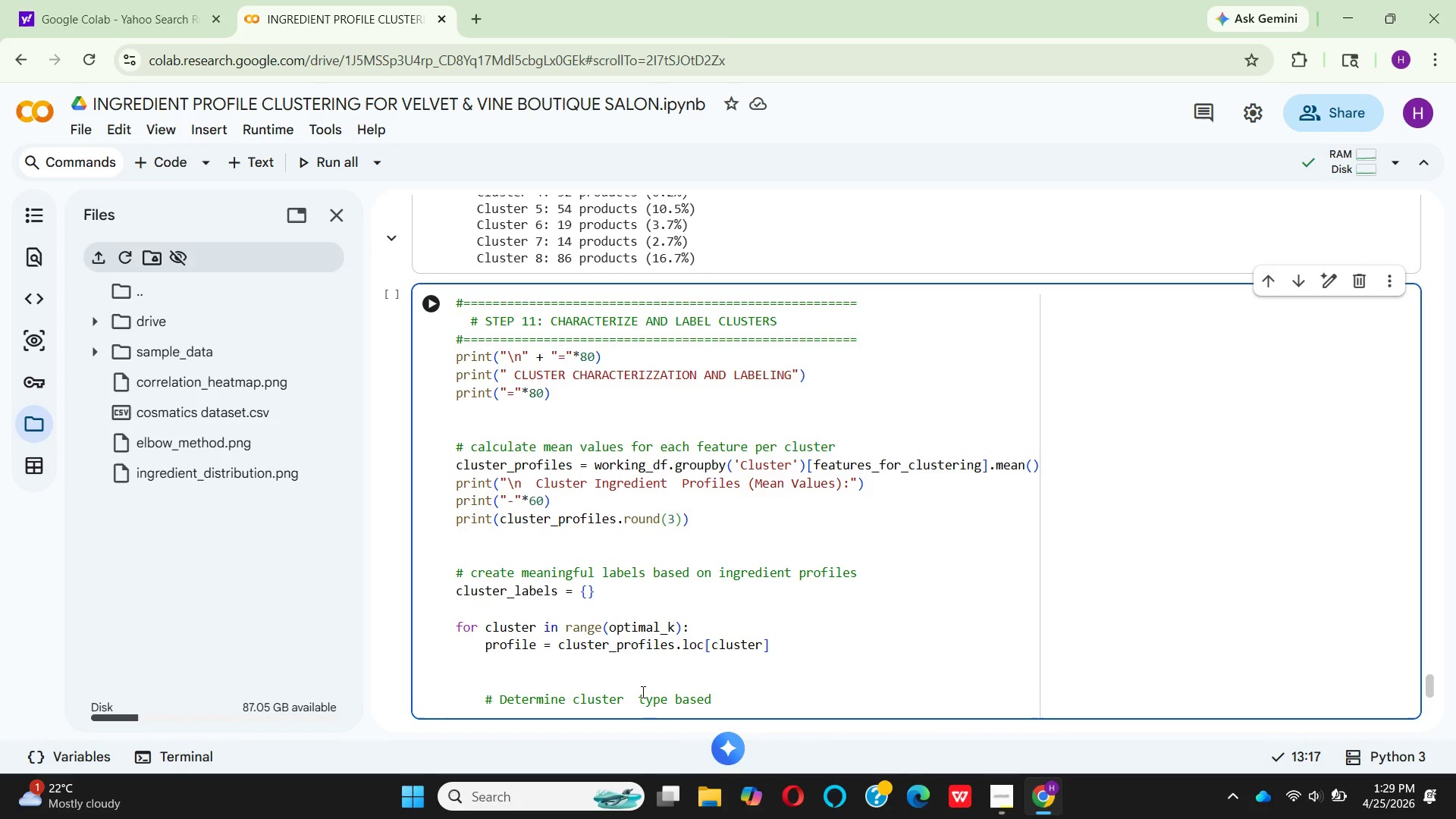 
wait(6.22)
 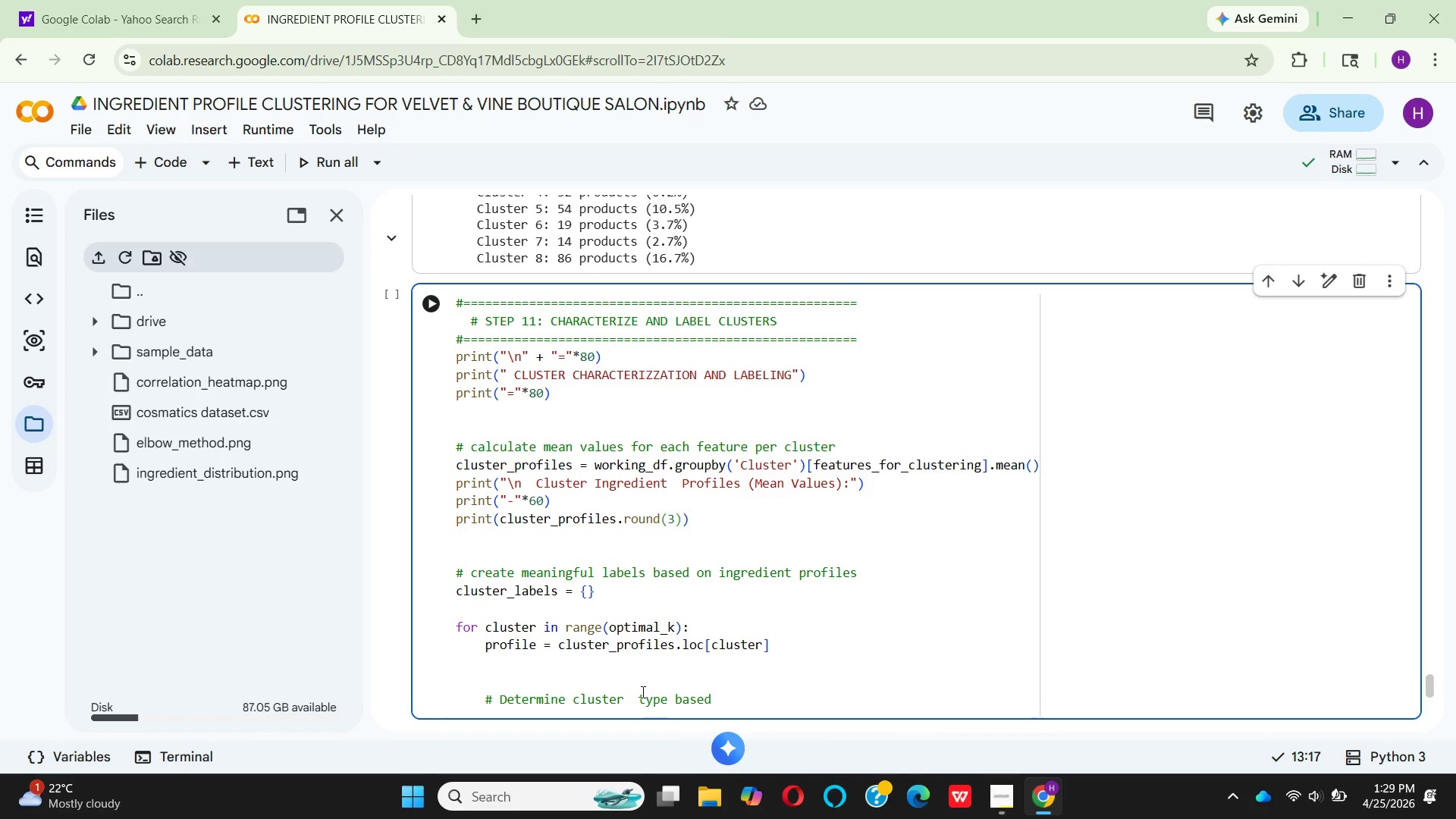 
type(on )
 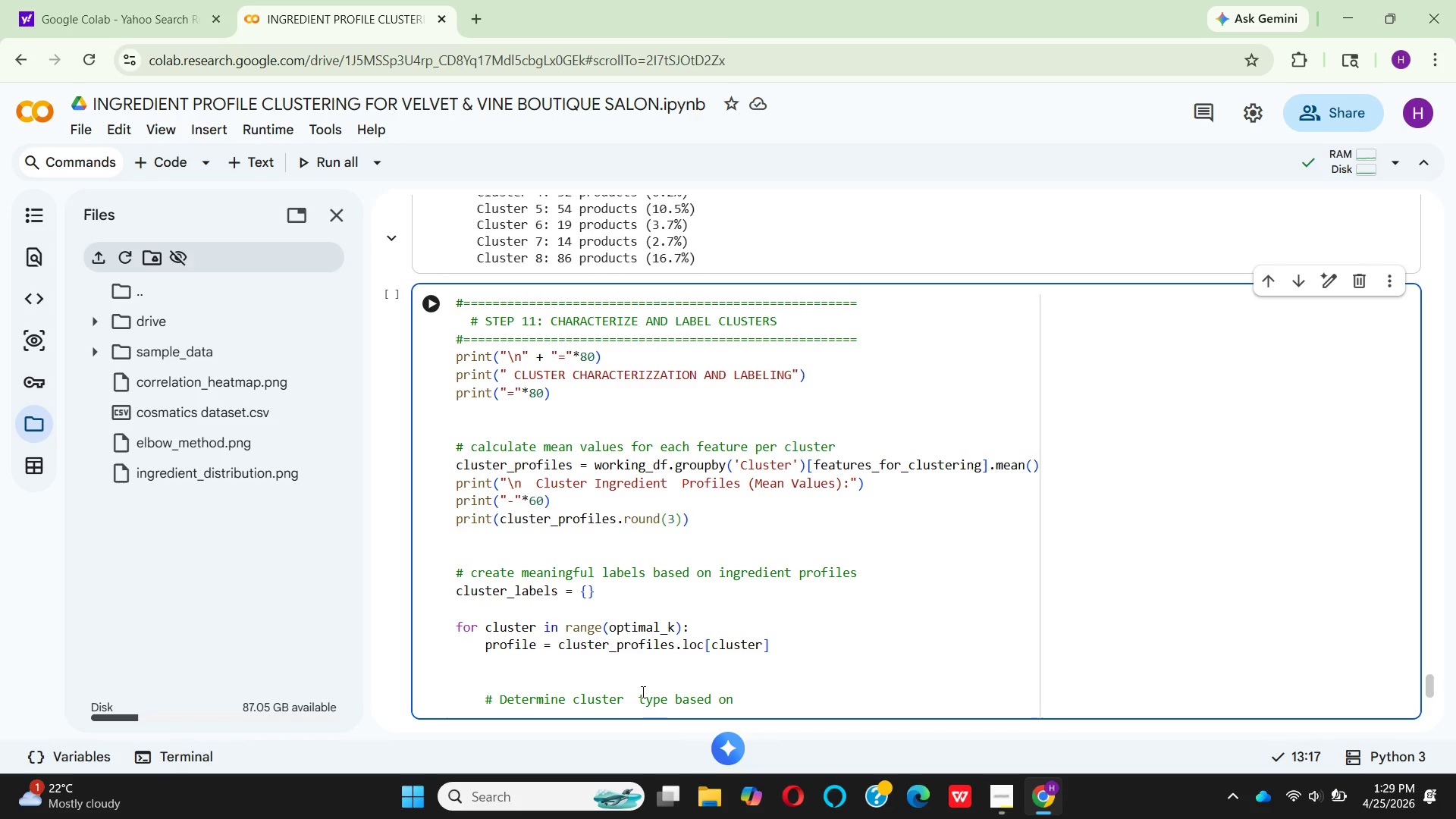 
type(dominant nt)
key(Backspace)
type(gredi)
 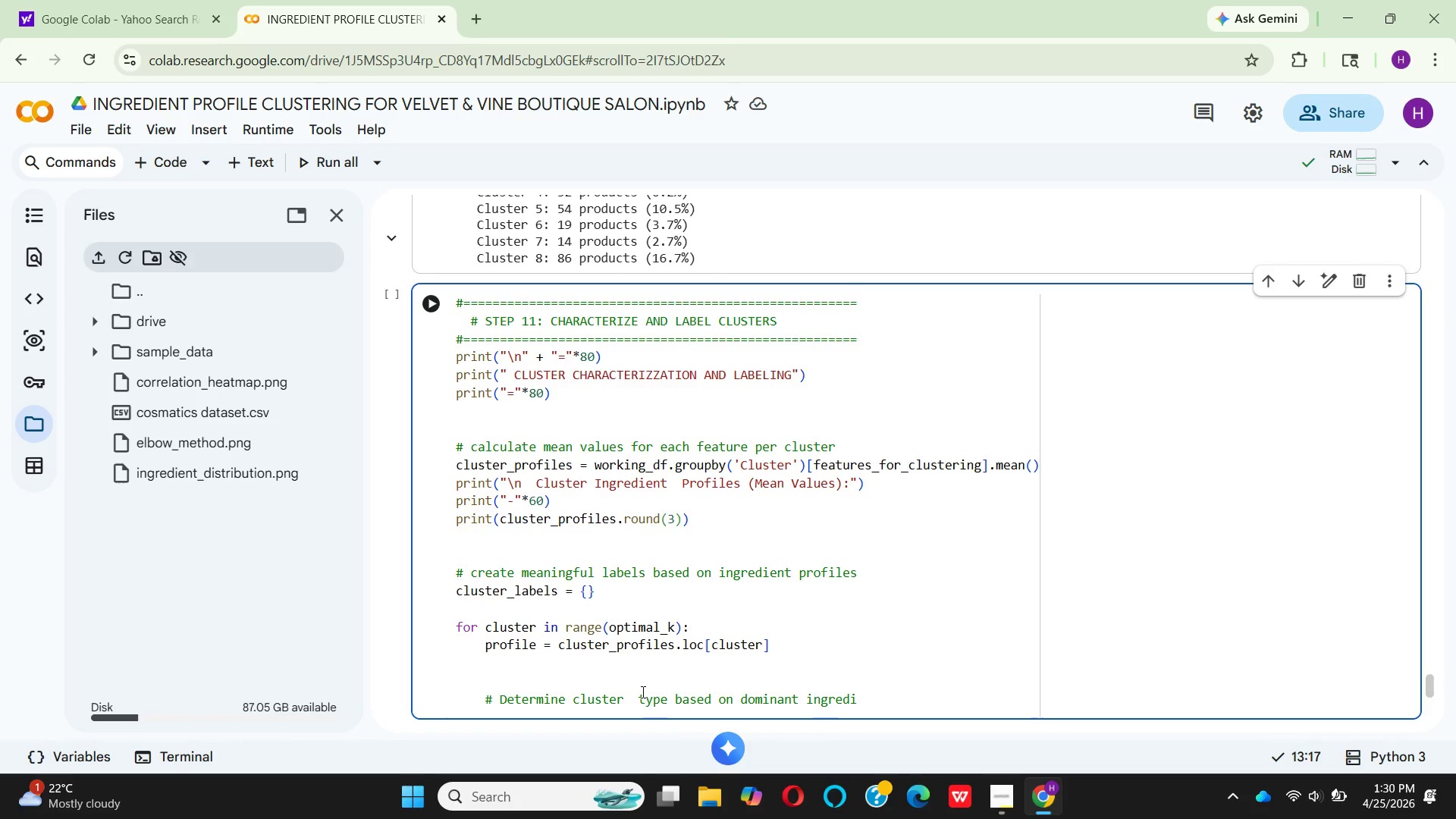 
type(ents)
 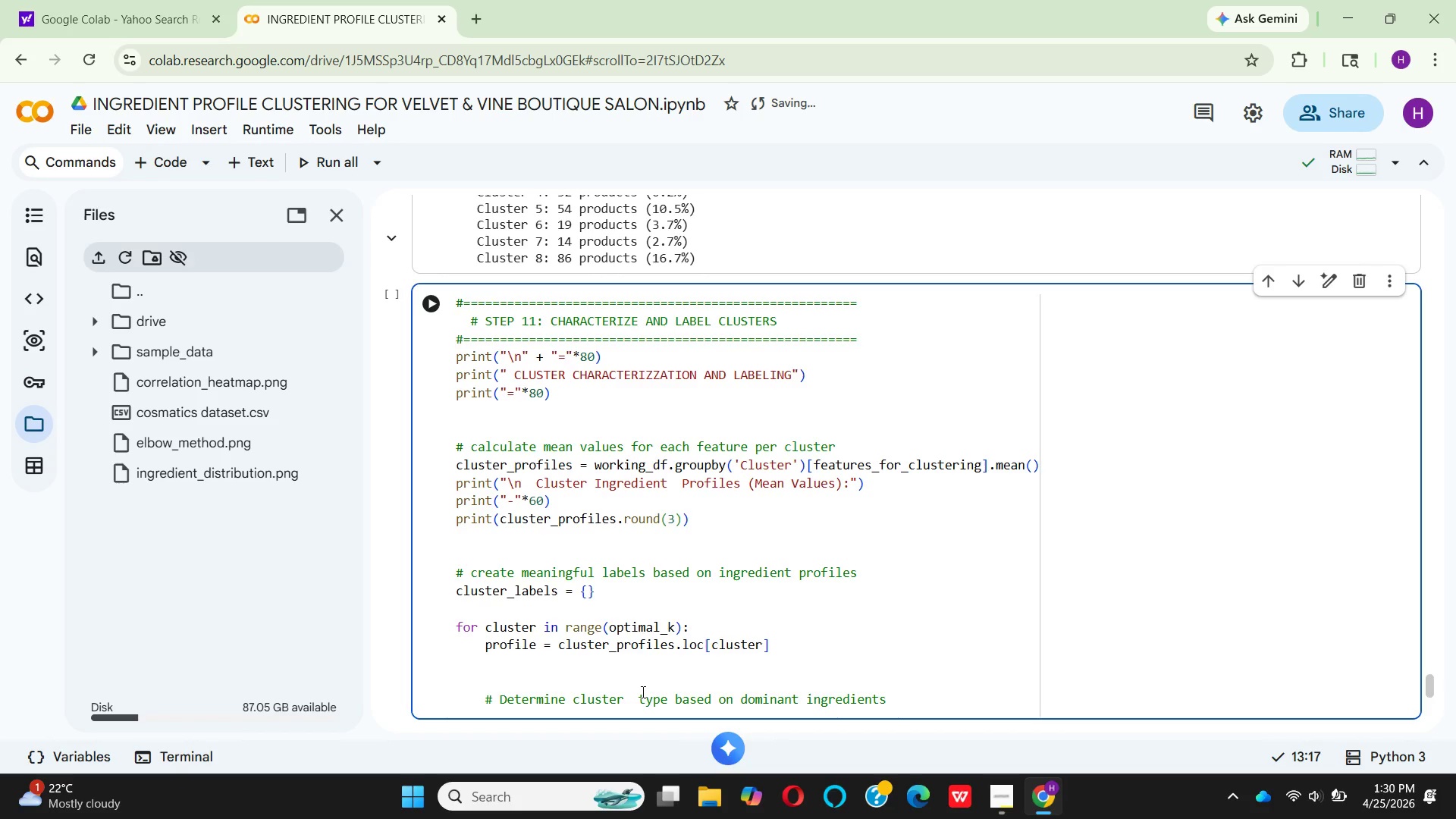 
key(Enter)
 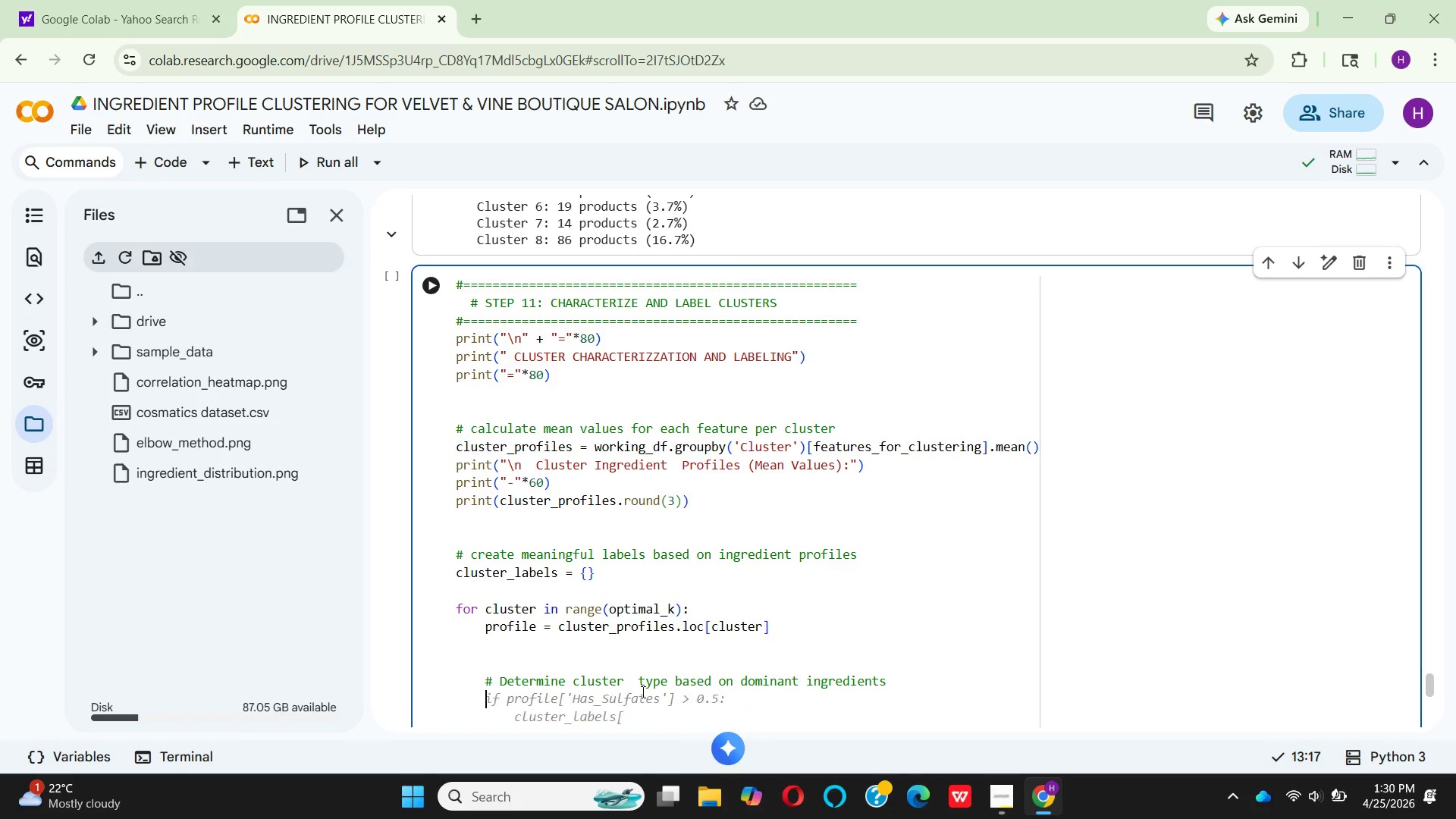 
type(is_)
 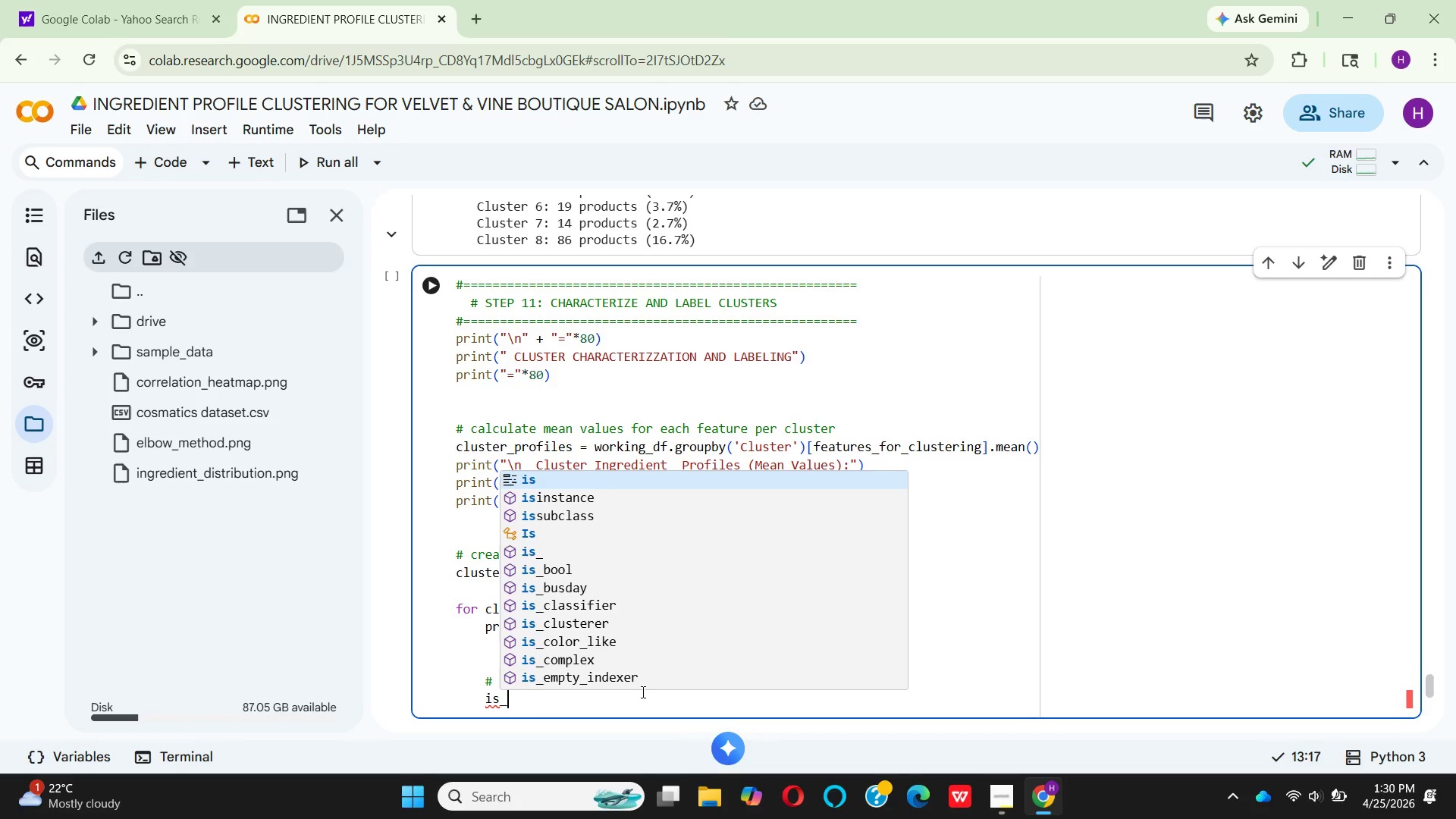 
type(su)
 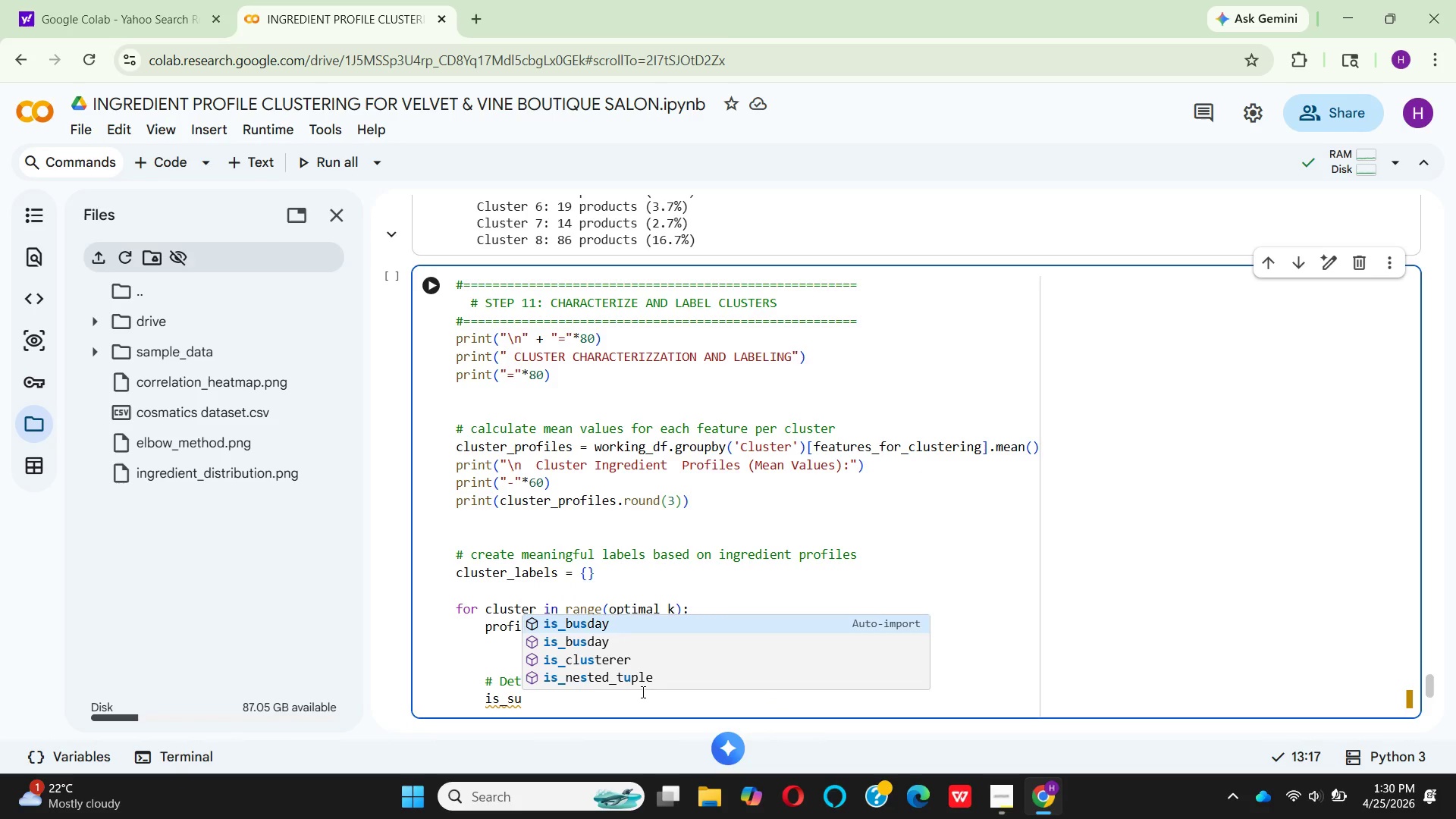 
key(L)
 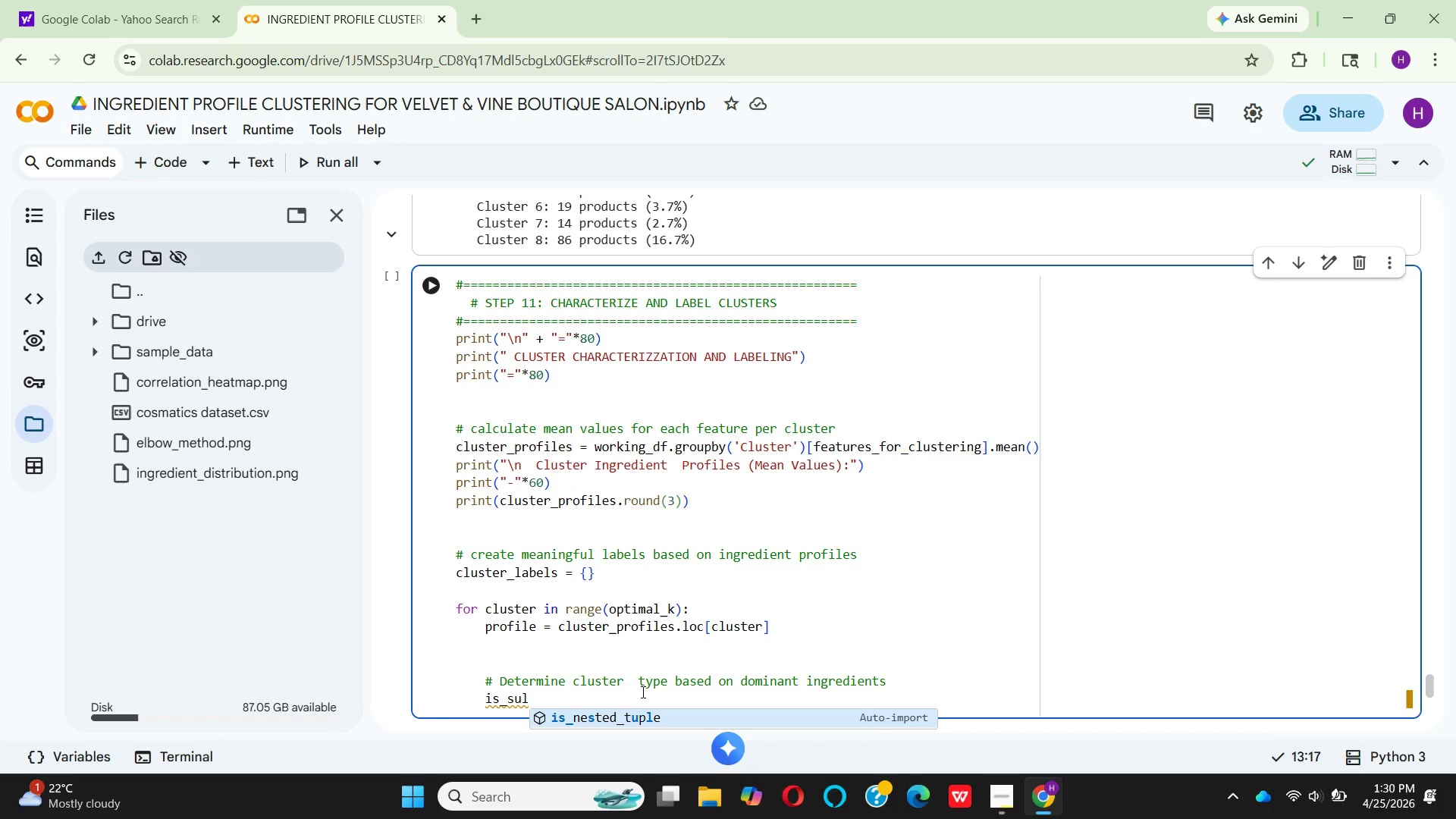 
type(fate_)
 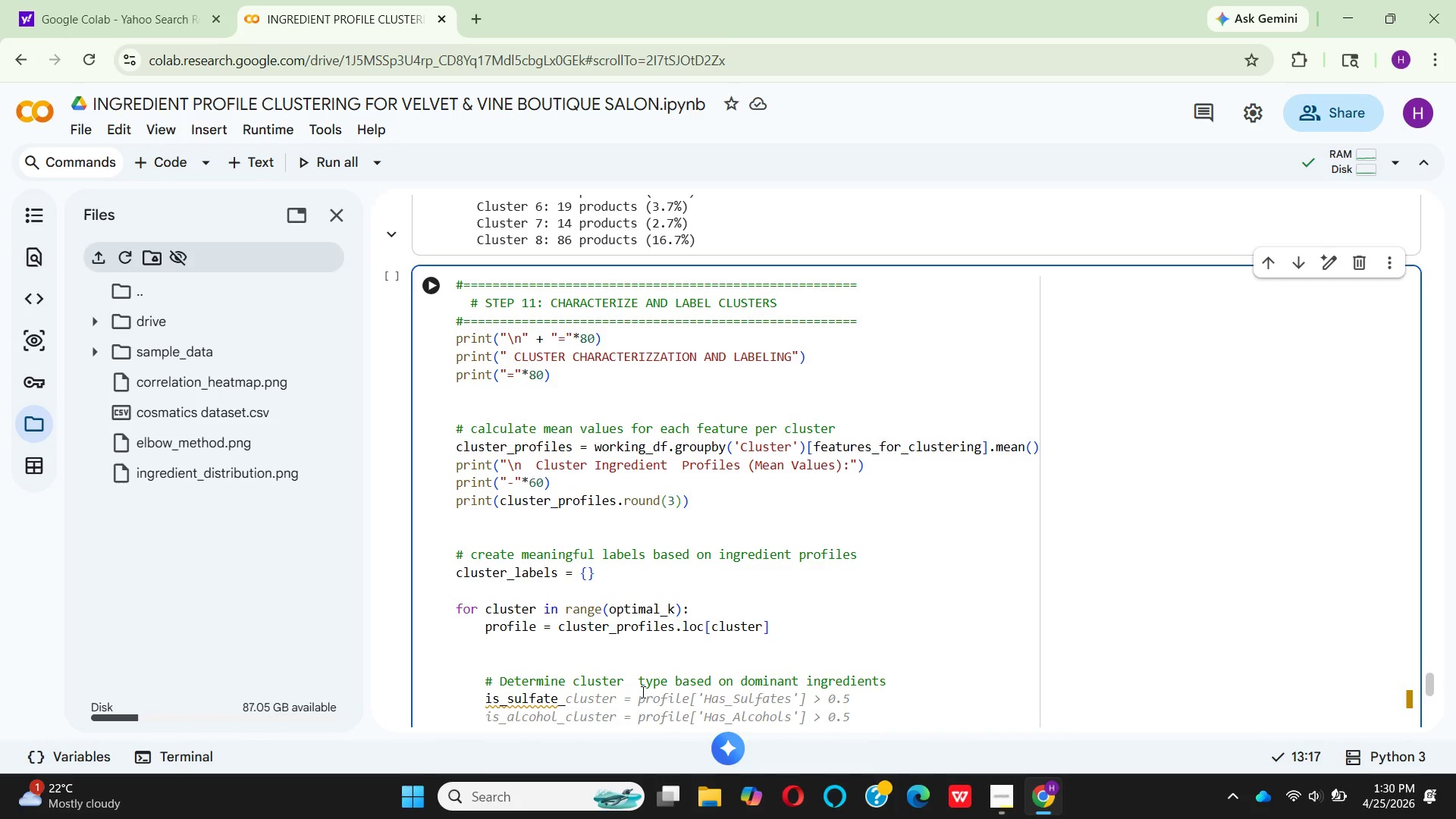 
type(heavy = profi)
 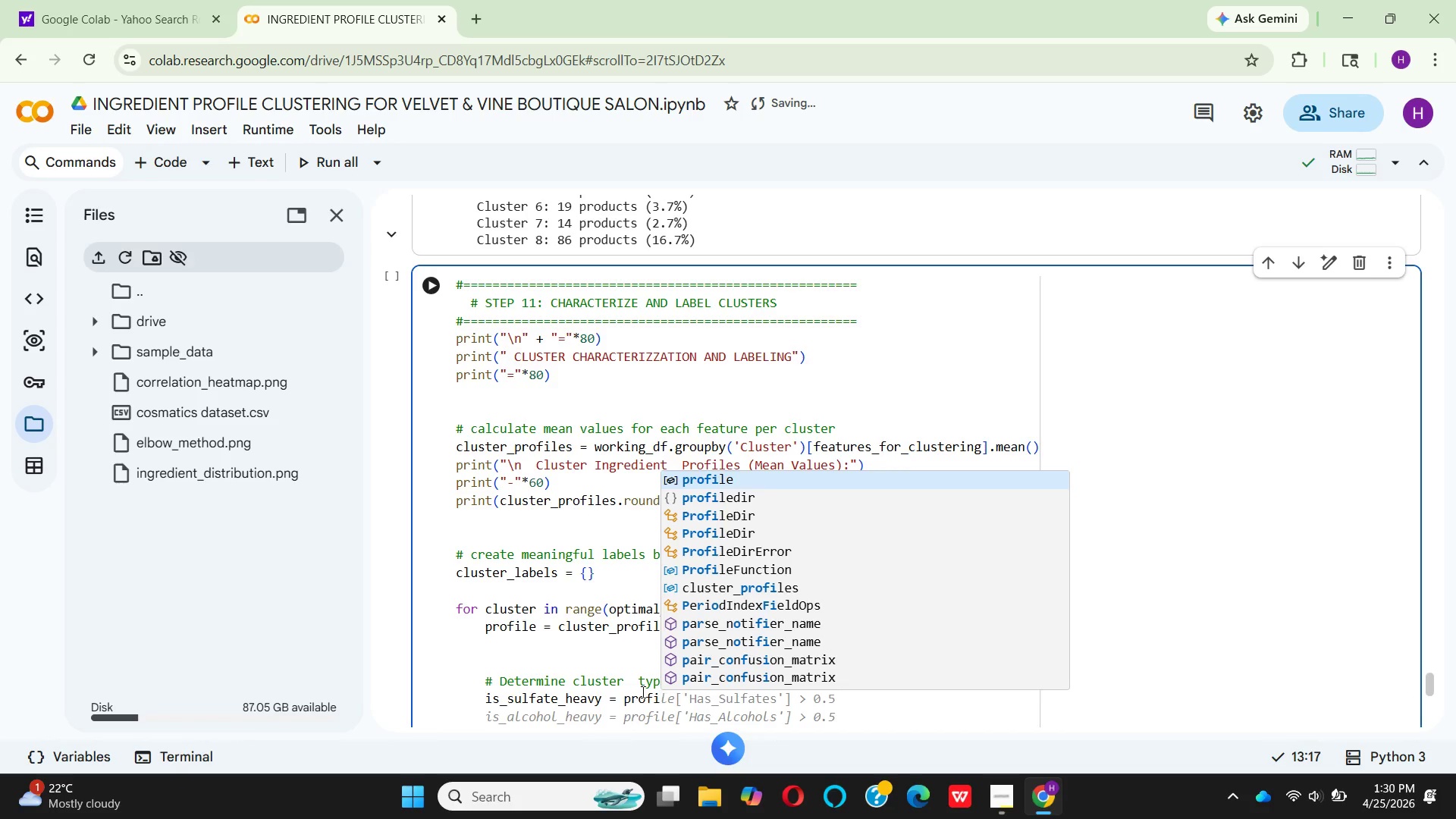 
key(Enter)
 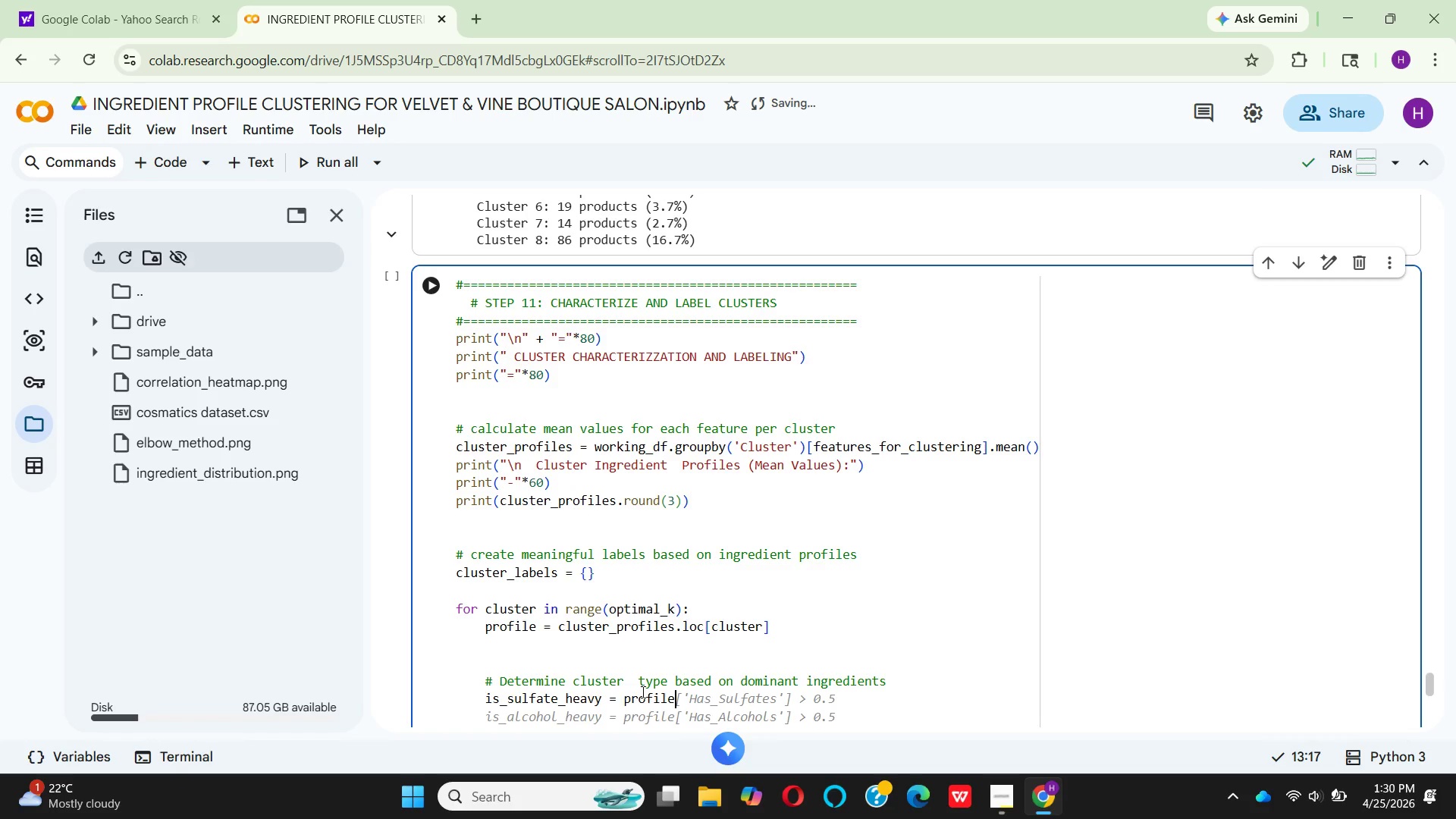 
type(['Has_Sulfates)
 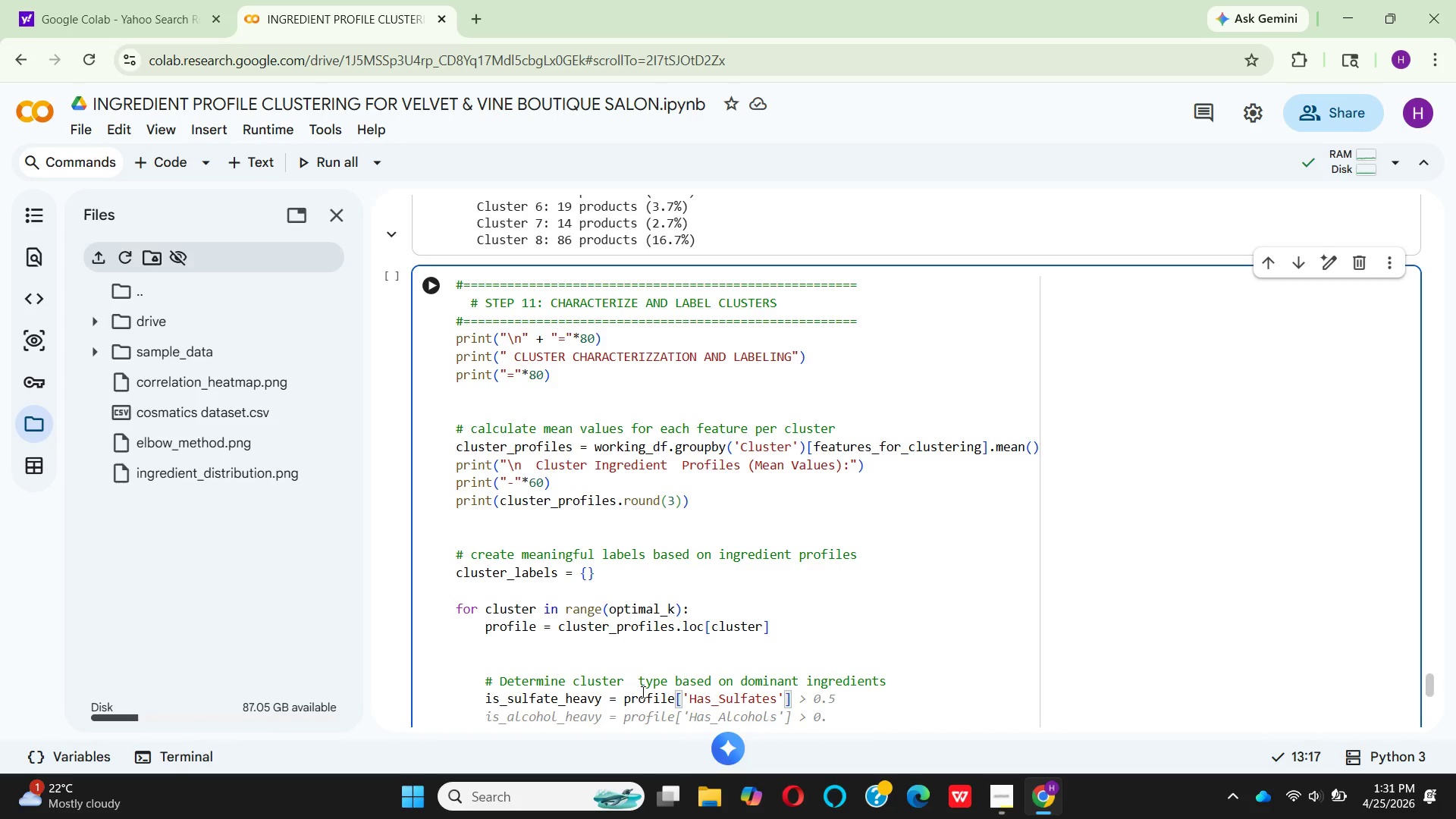 
key(ArrowRight)
 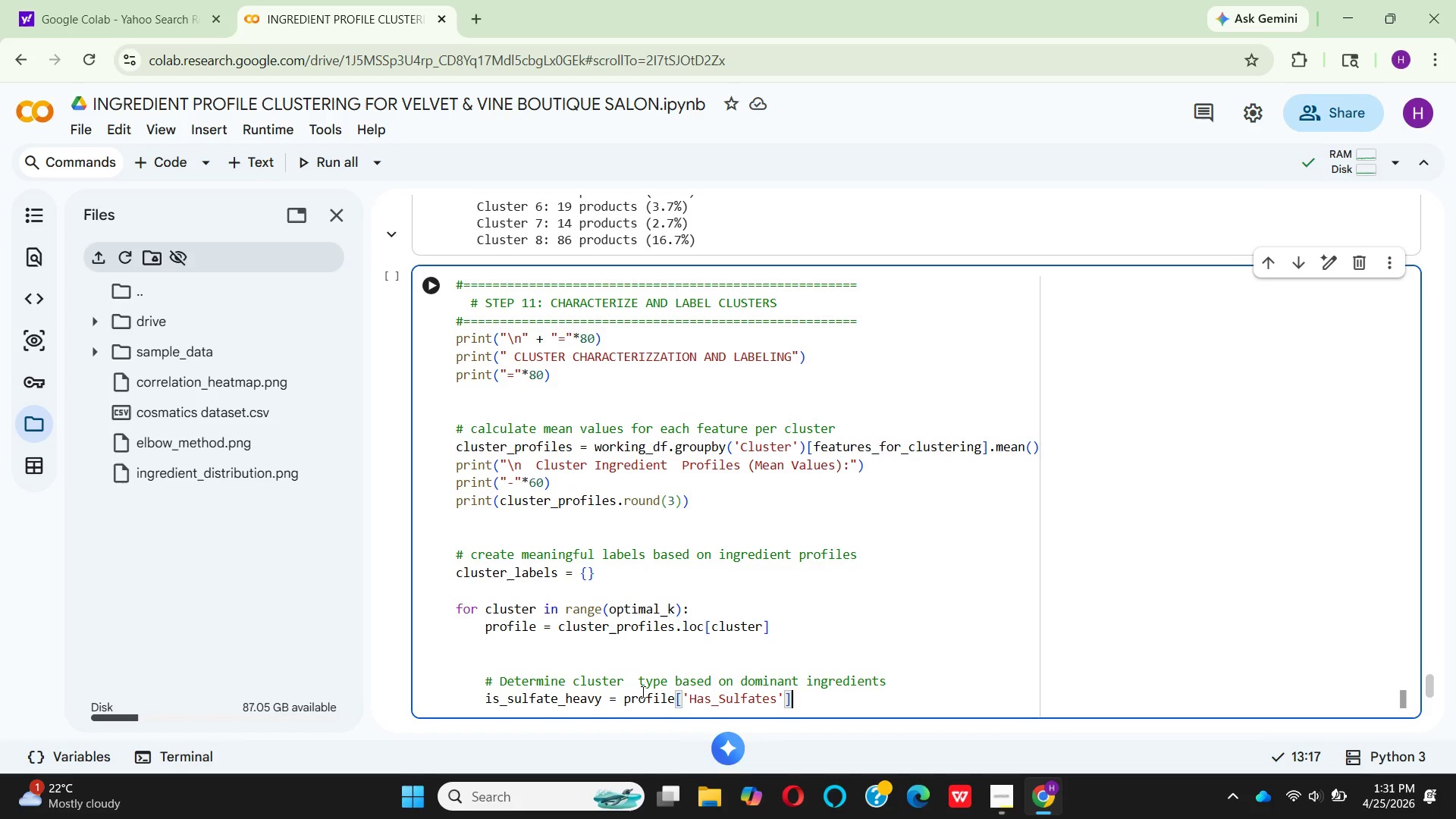 
key(ArrowRight)
 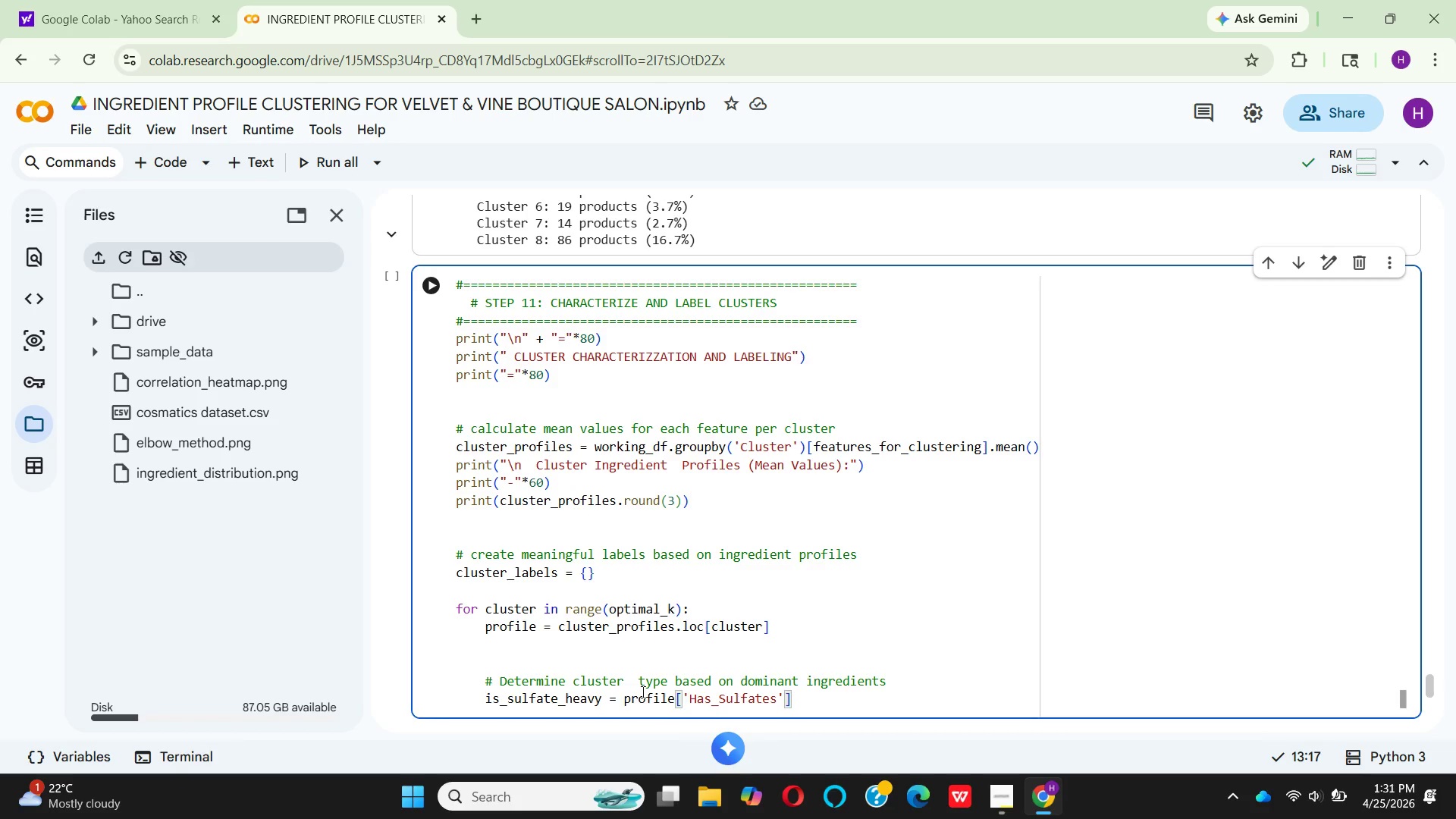 
key(Space)
 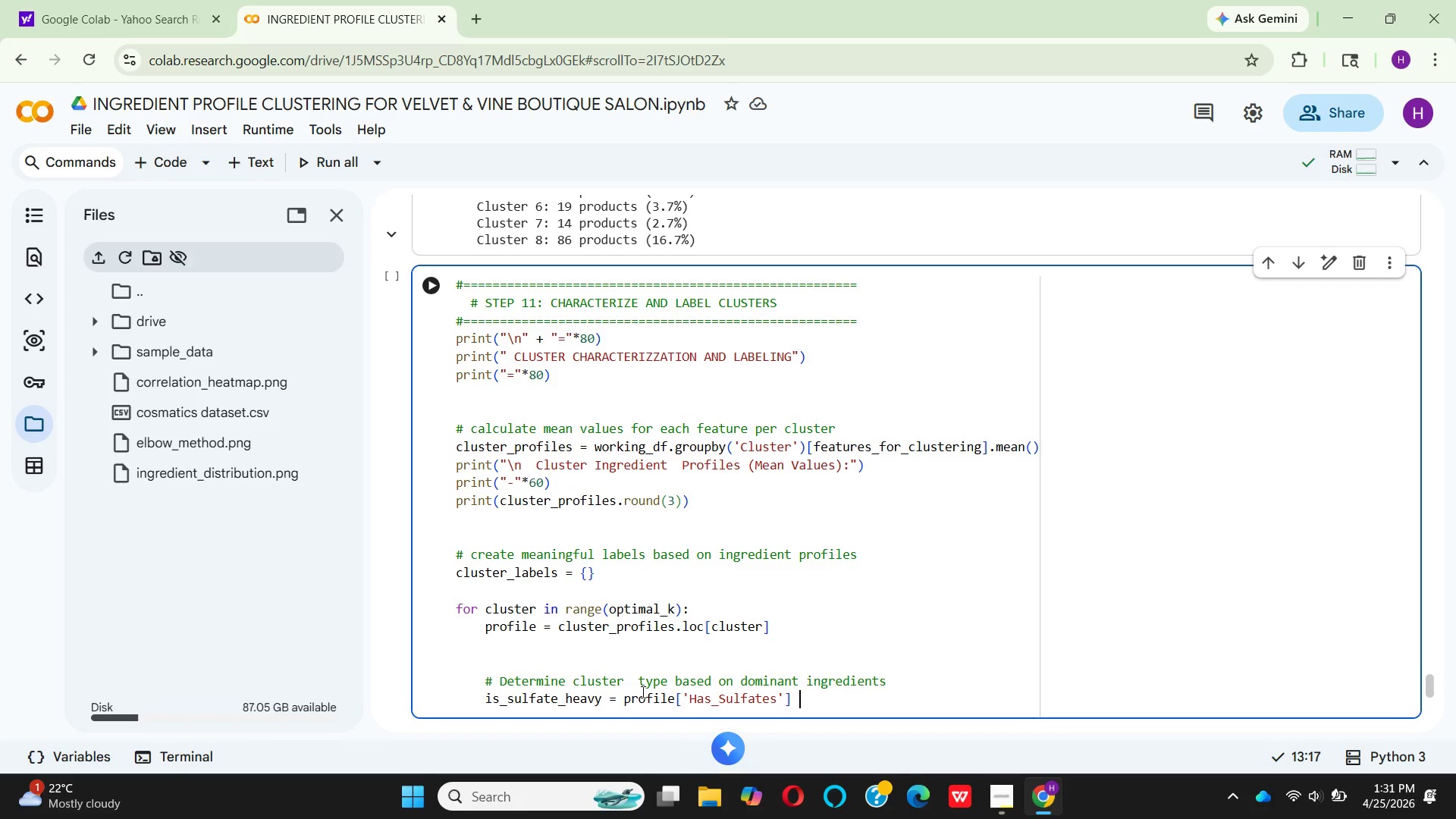 
key(Shift+Period)
 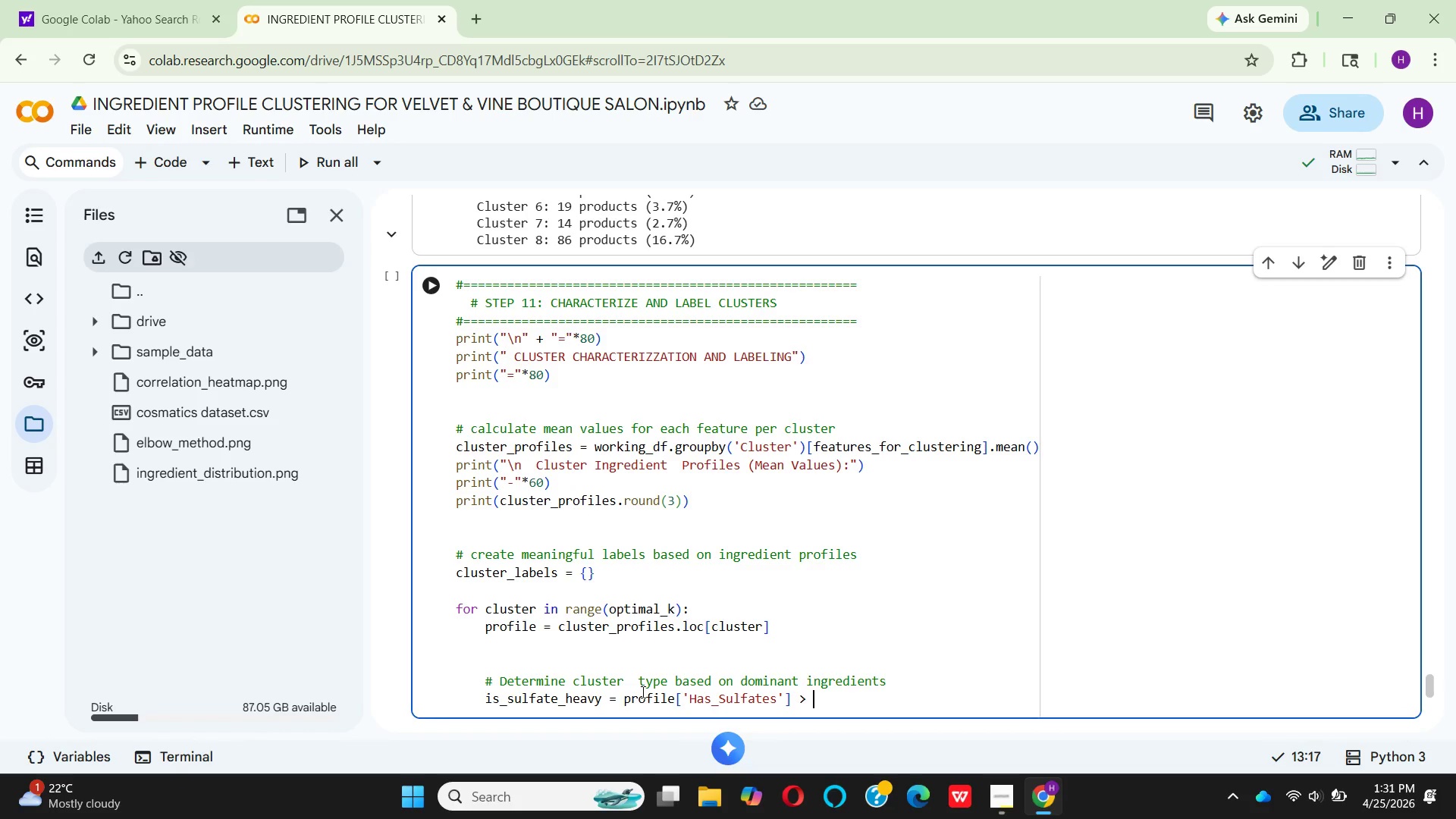 
key(Space)
 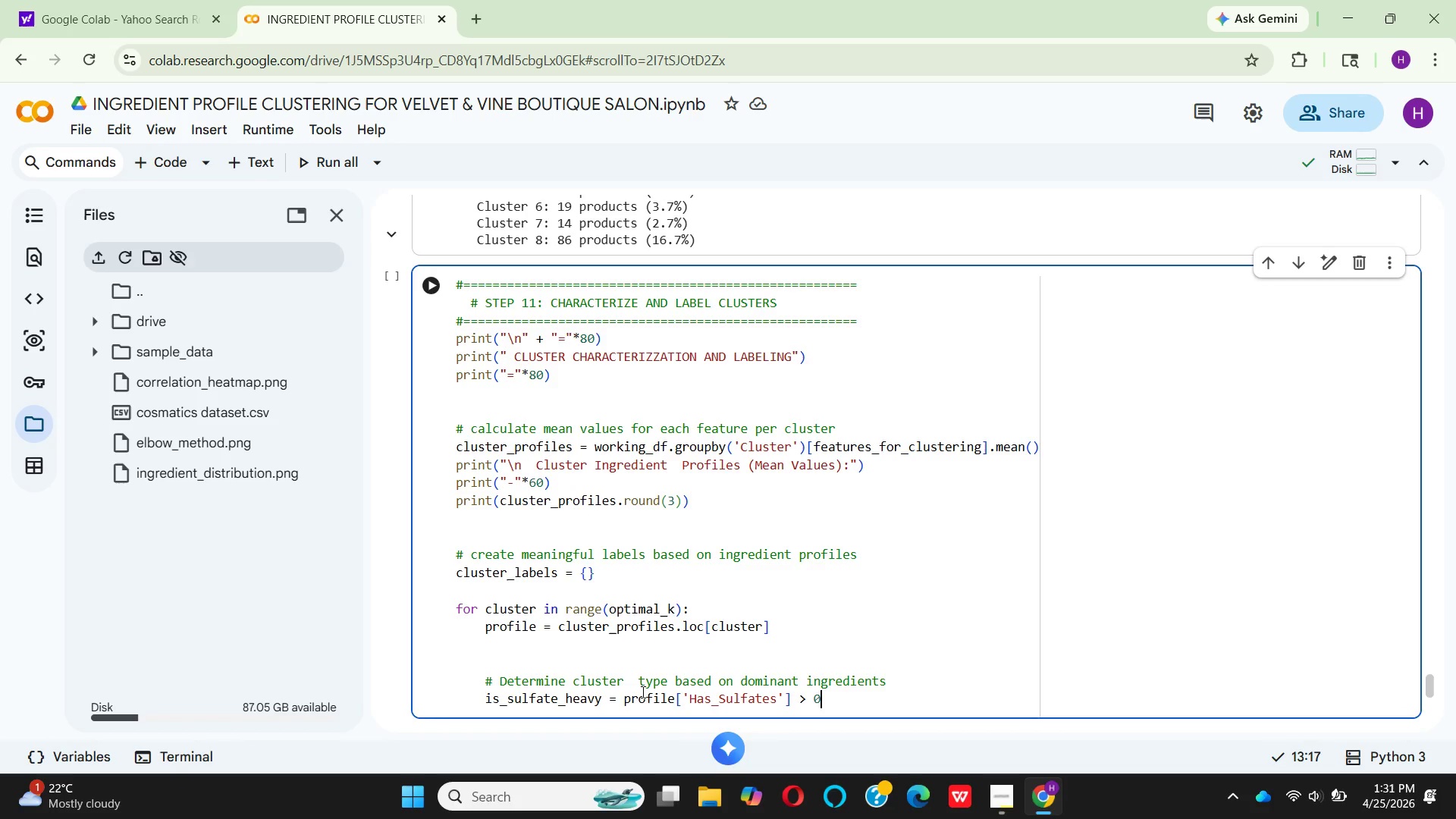 
key(0)
 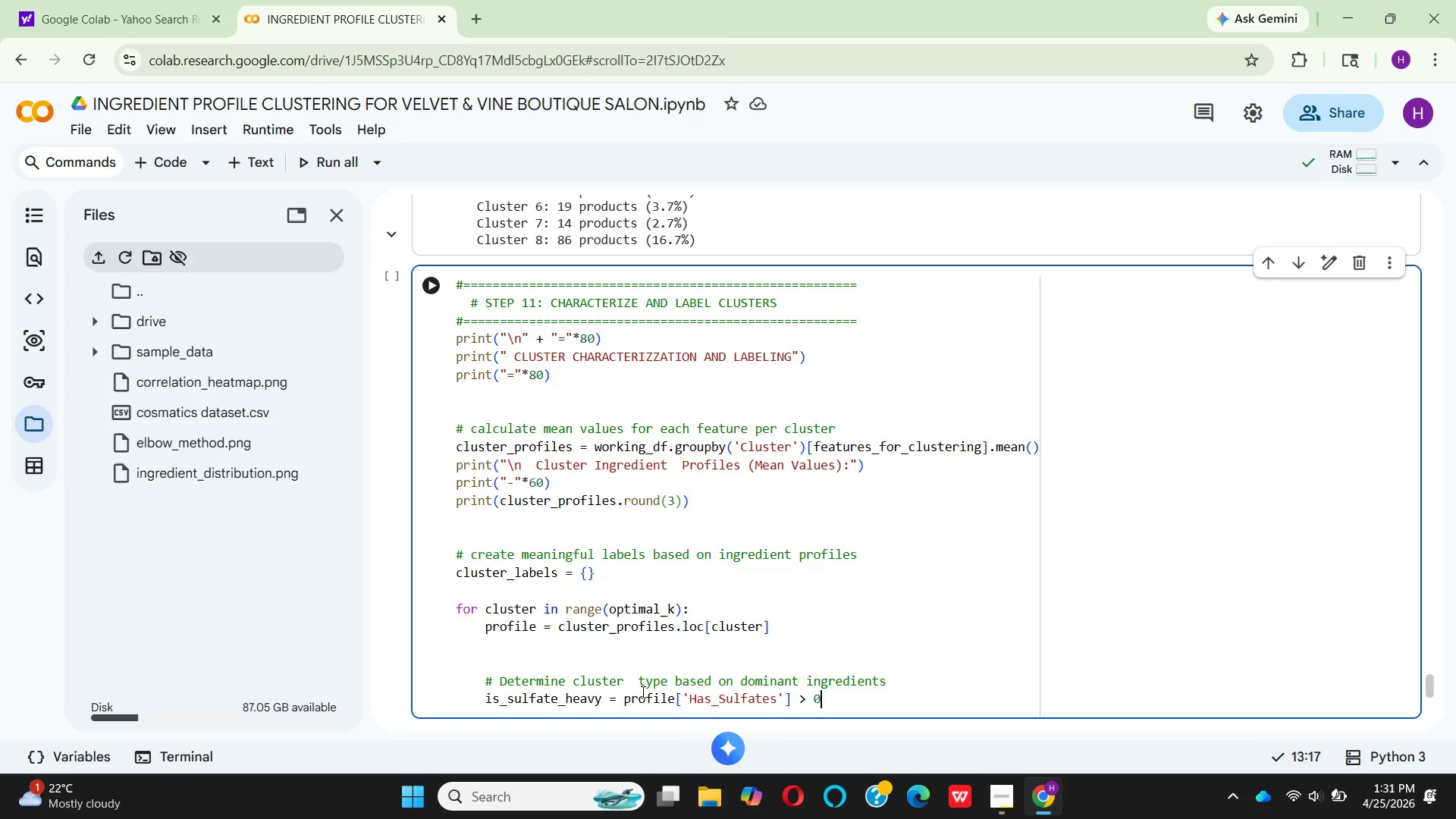 
key(Period)
 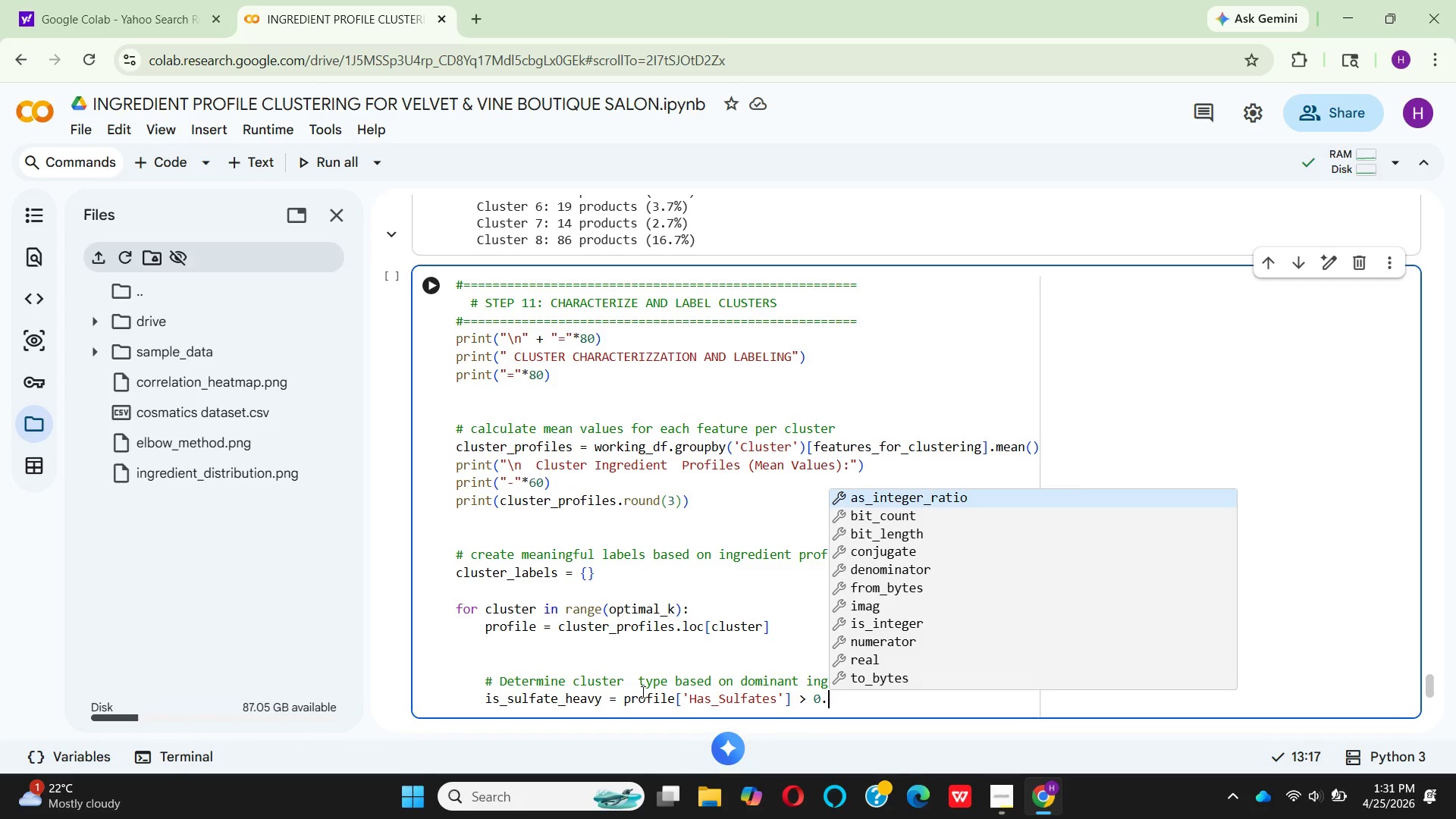 
key(5)
 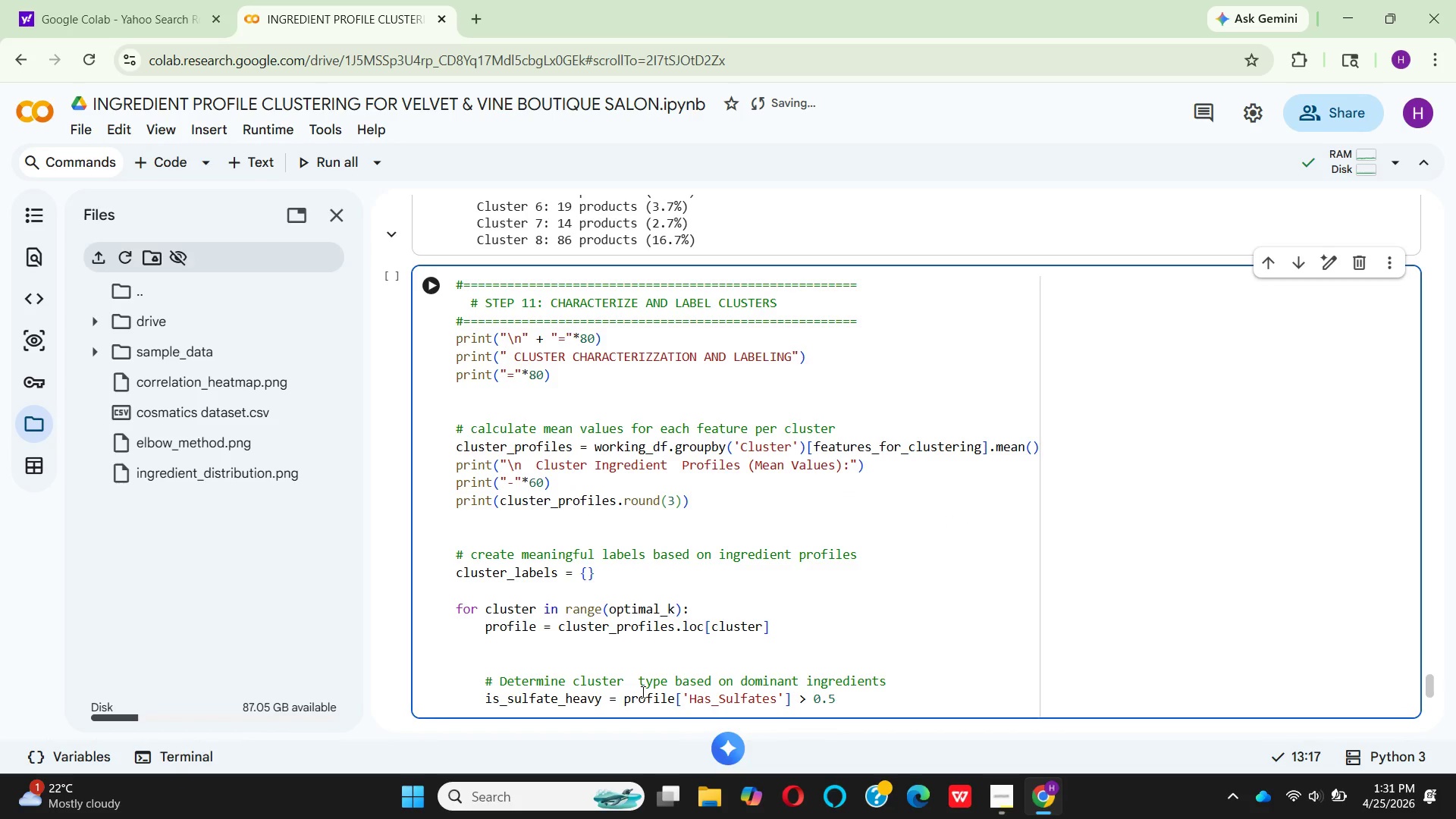 
key(Enter)
 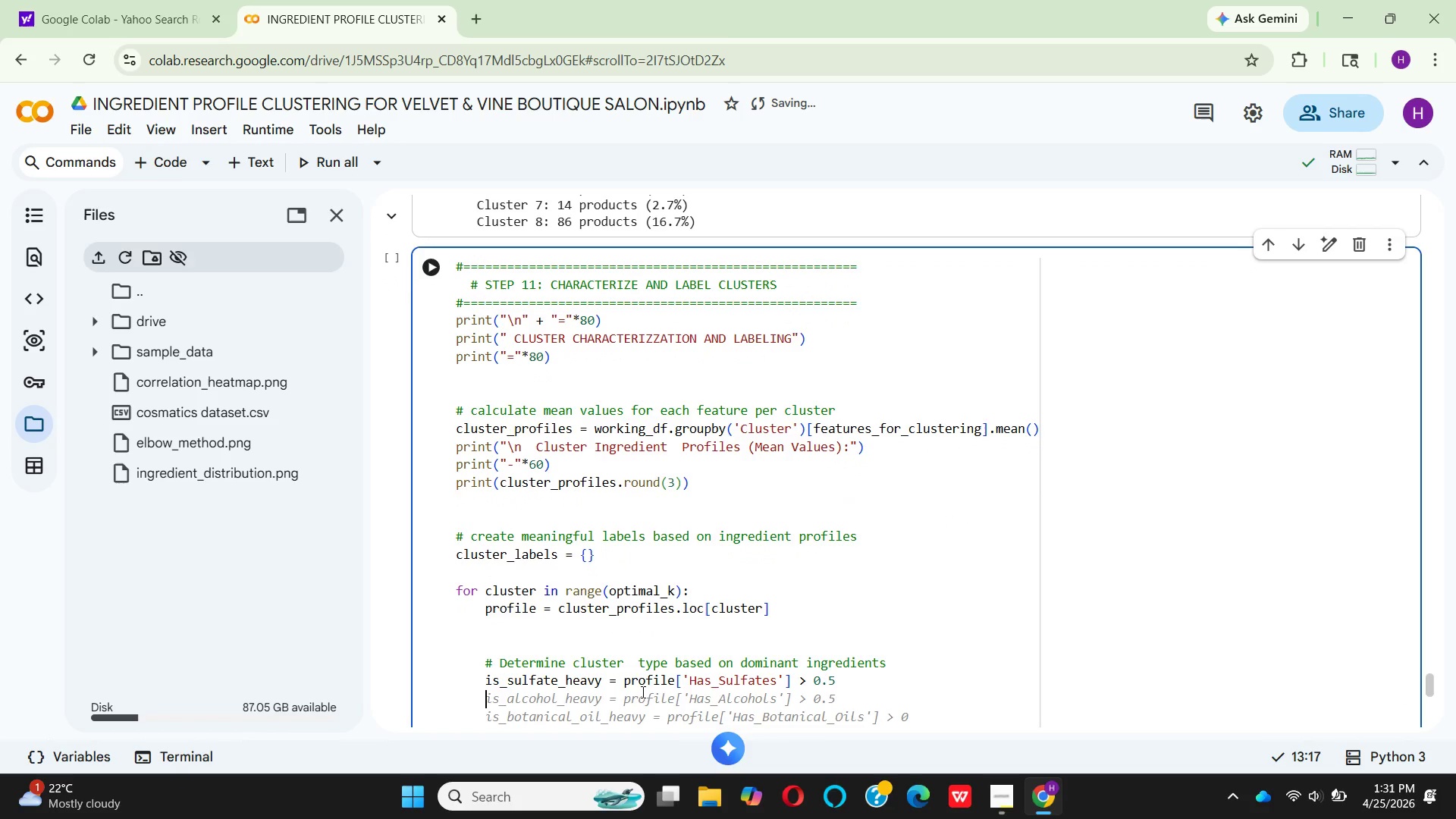 
type(is)
 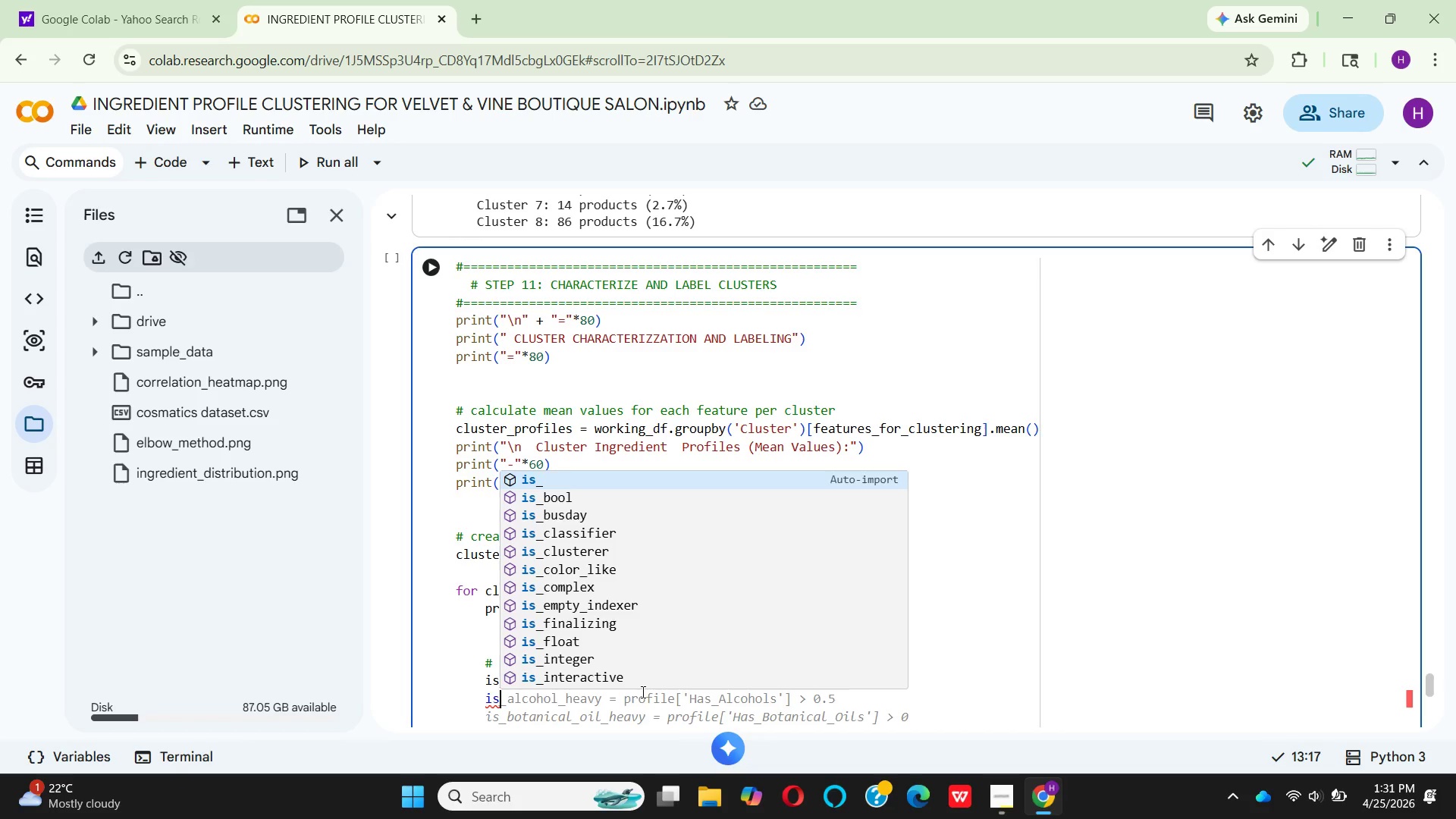 
key(Shift+Minus)
 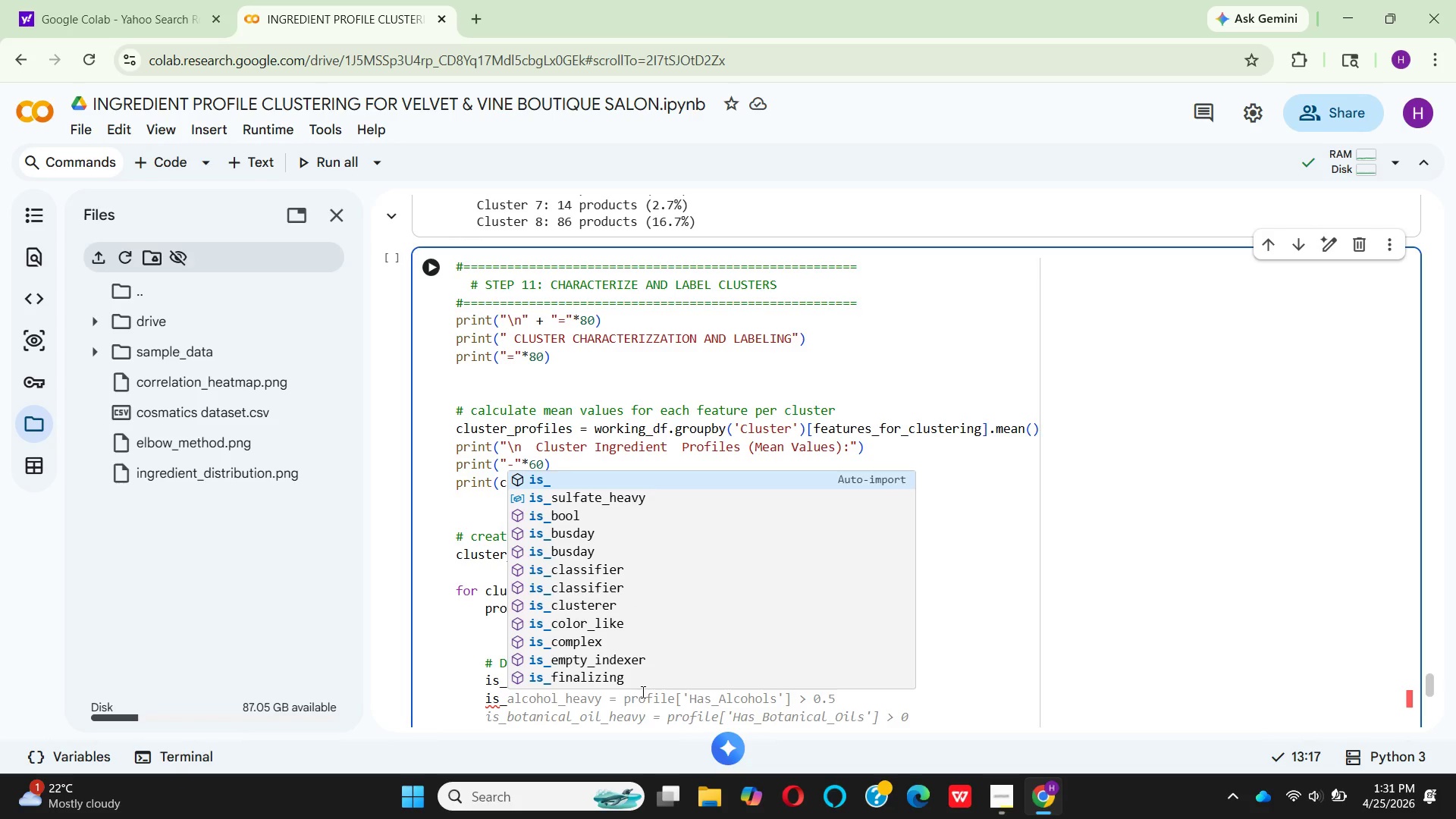 
key(S)
 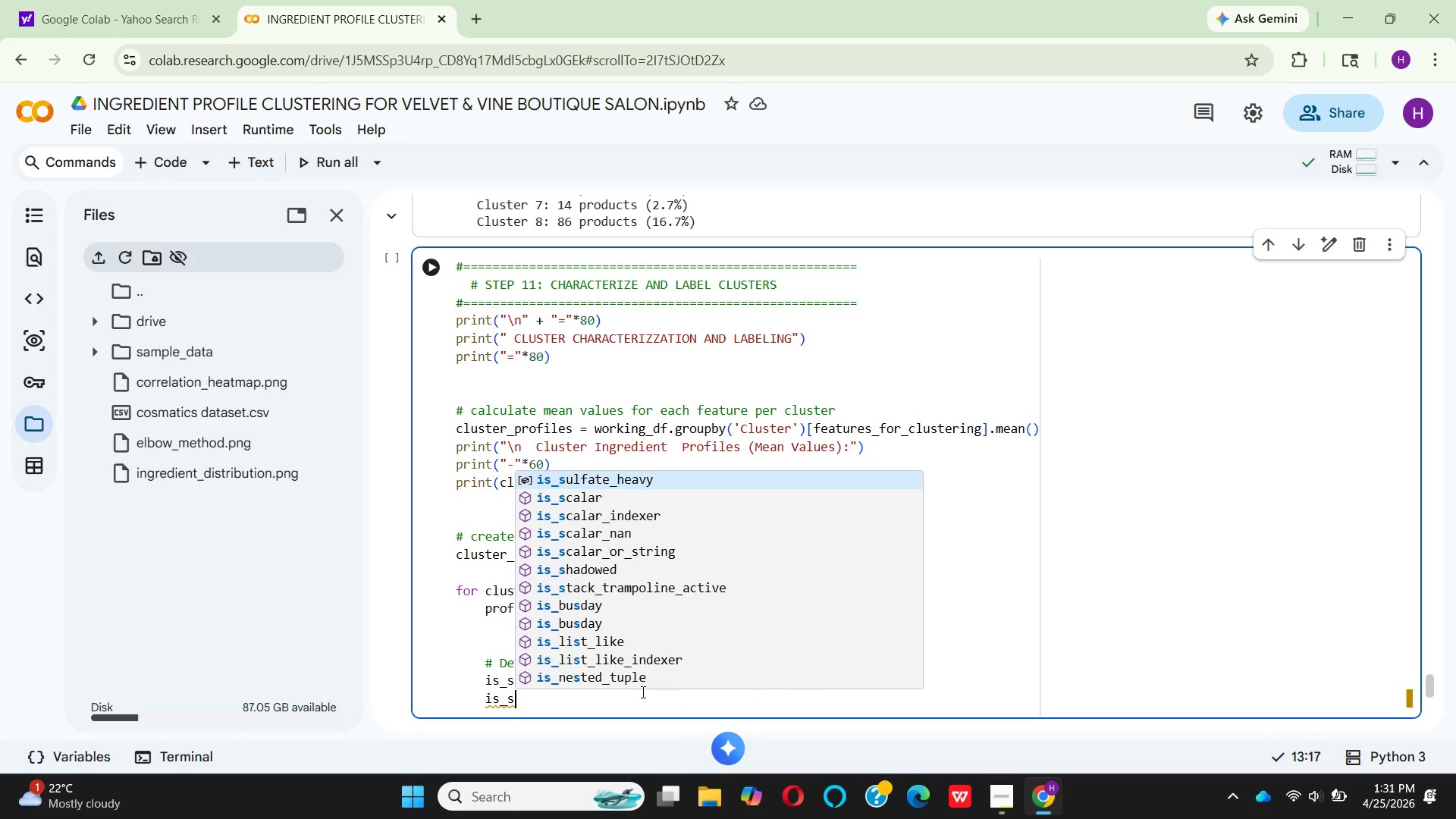 
key(I)
 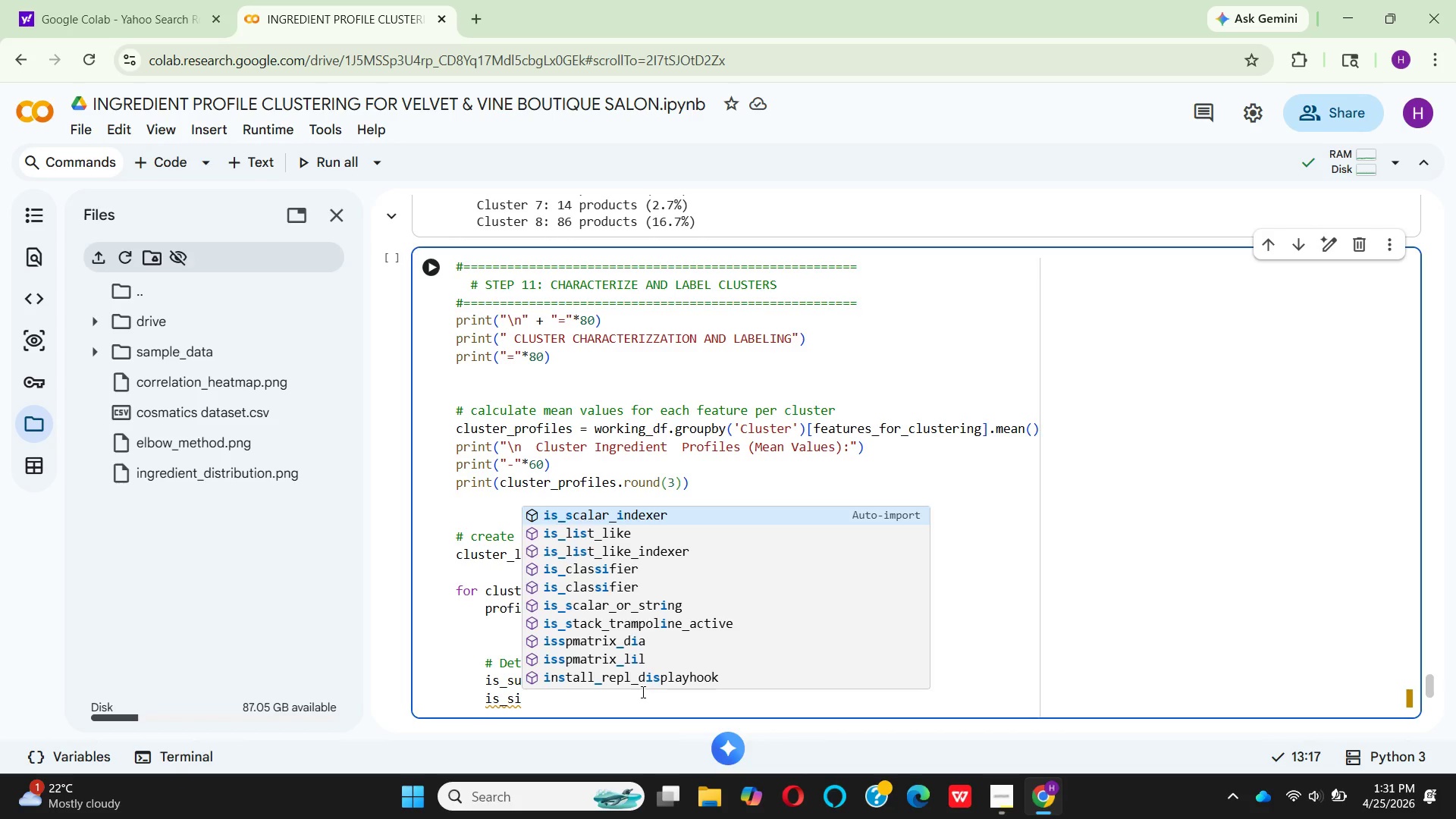 
wait(5.03)
 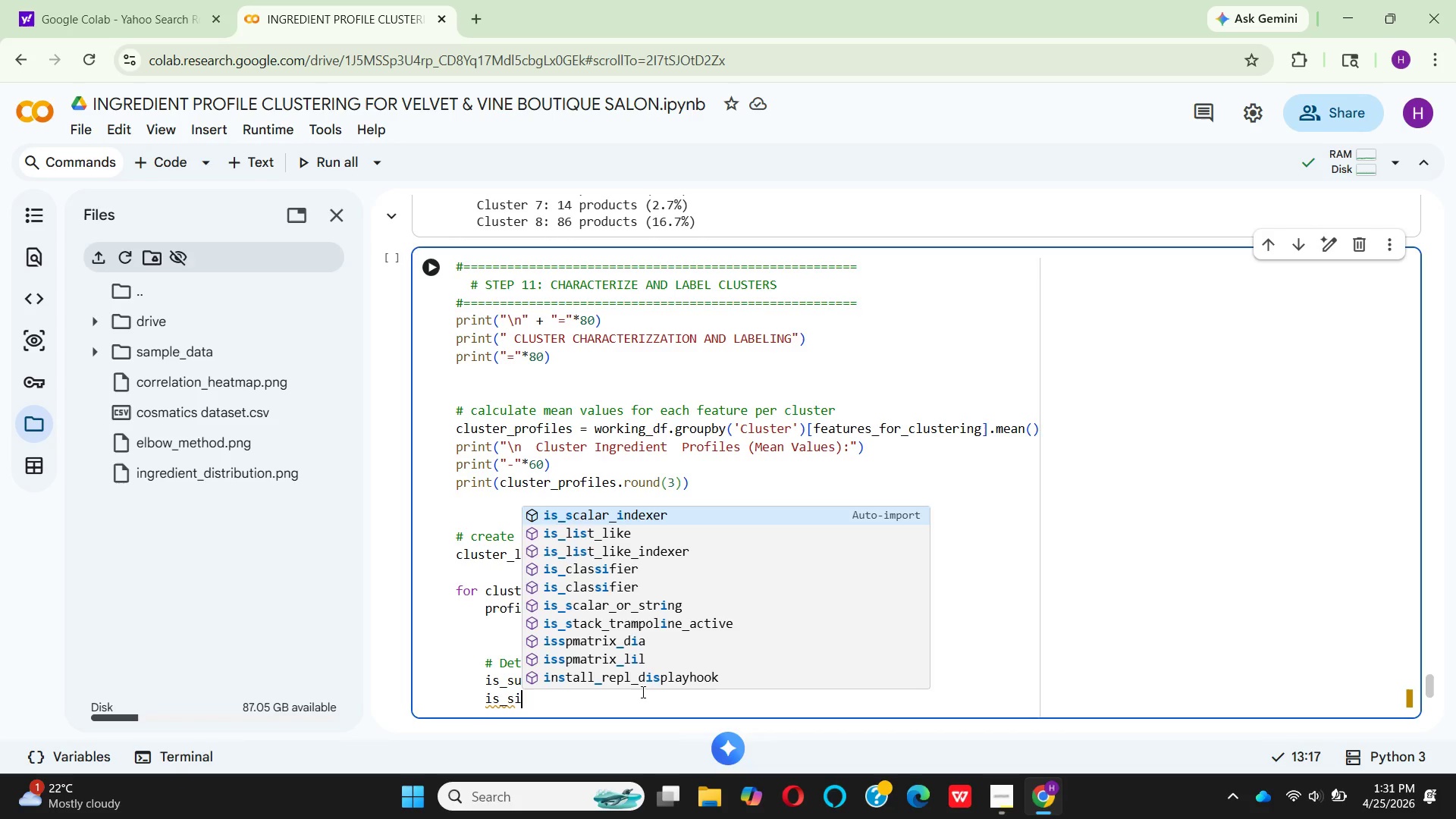 
type(li)
 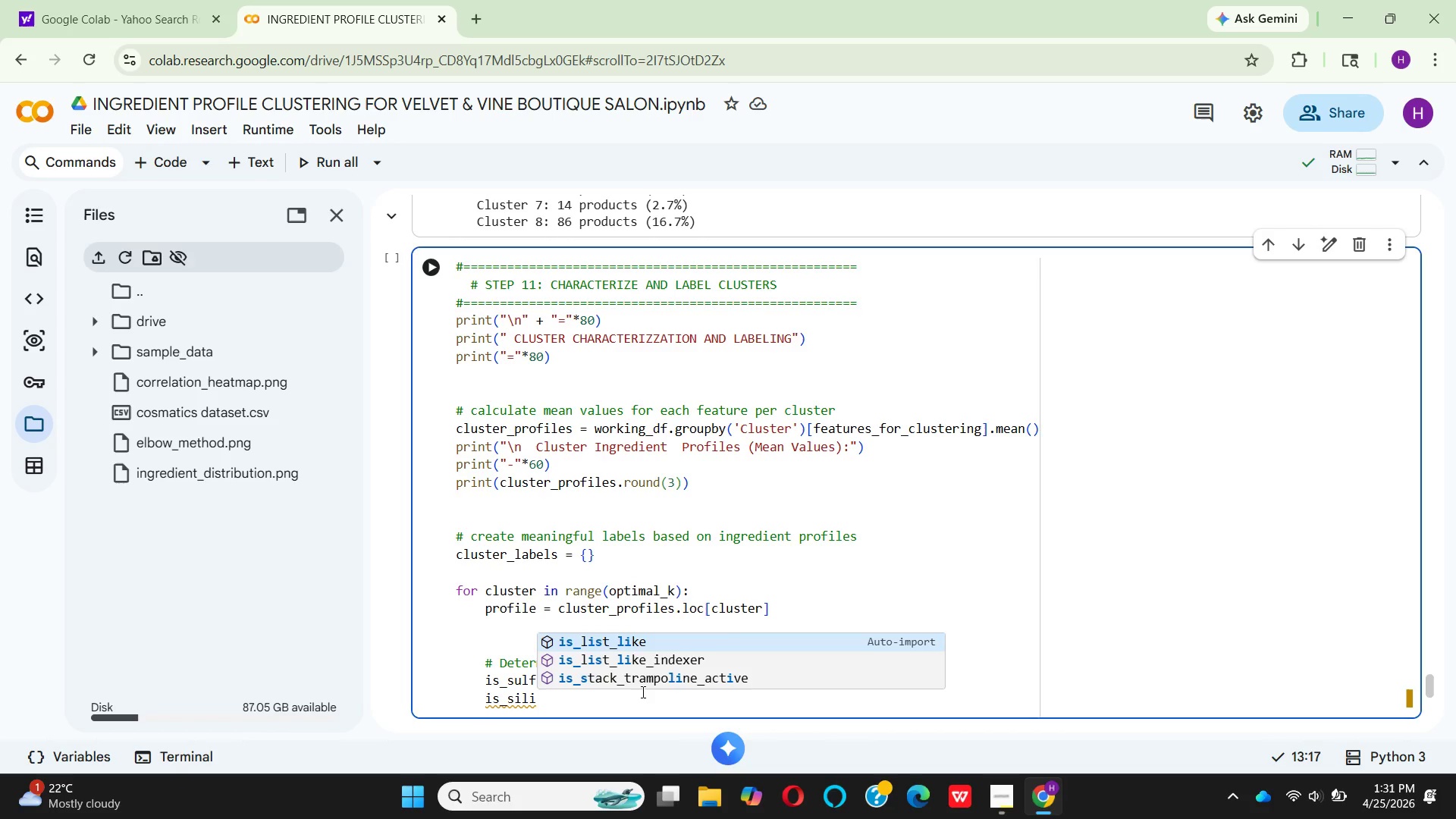 
type(cne_heavu)
key(Backspace)
type(y = p)
 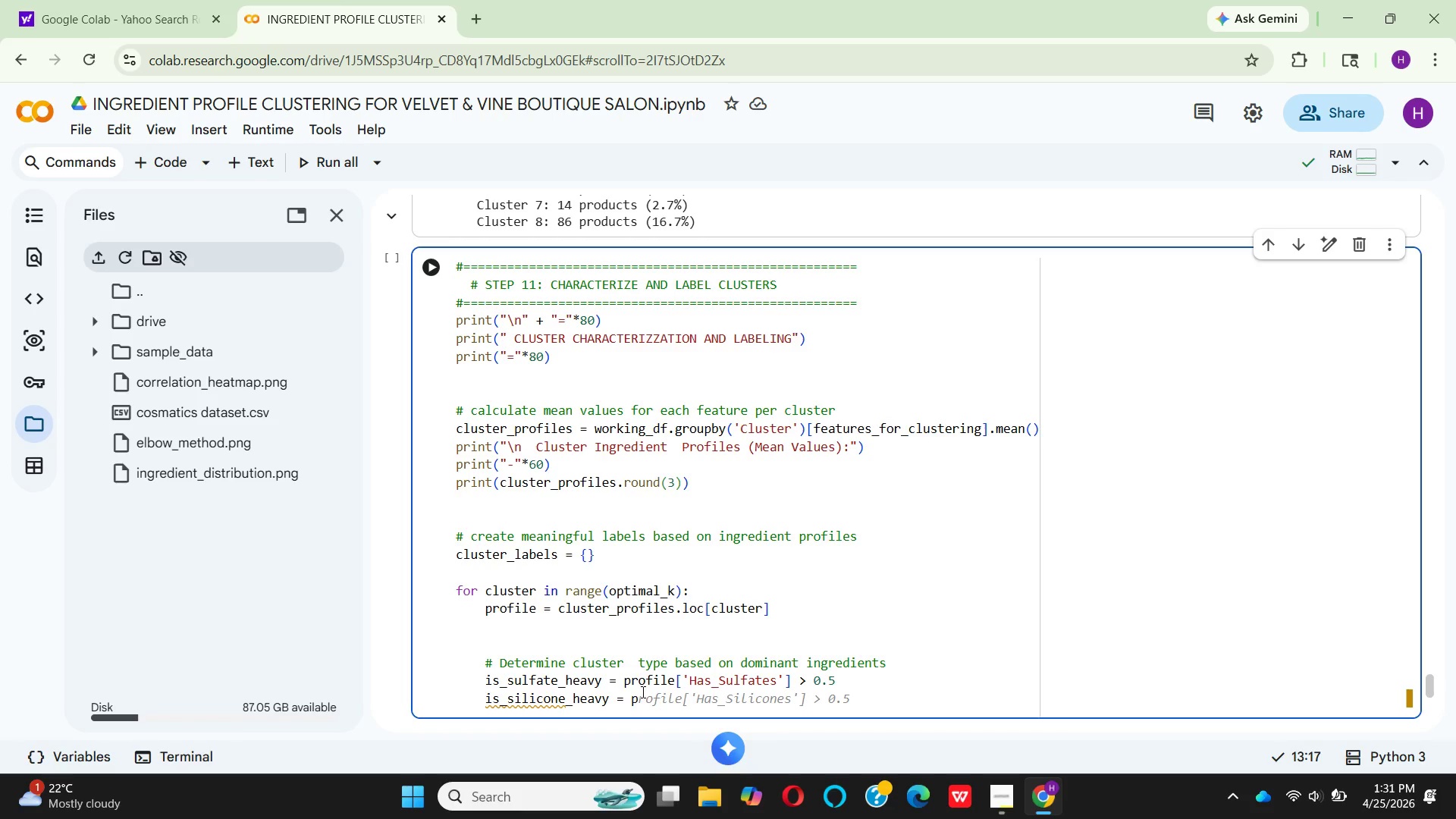 
hold_key(key=O, duration=0.33)
 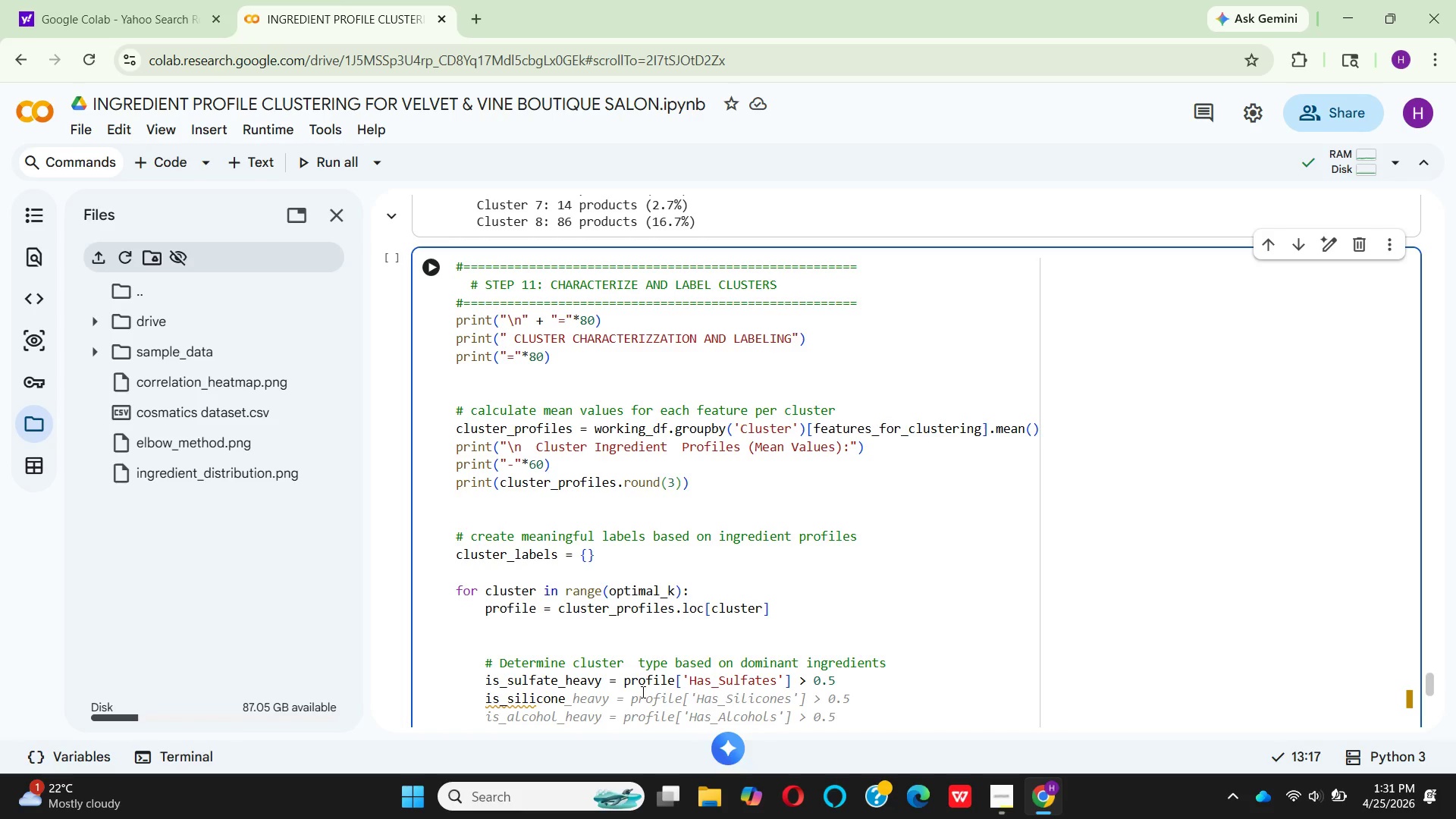 
key(R)
 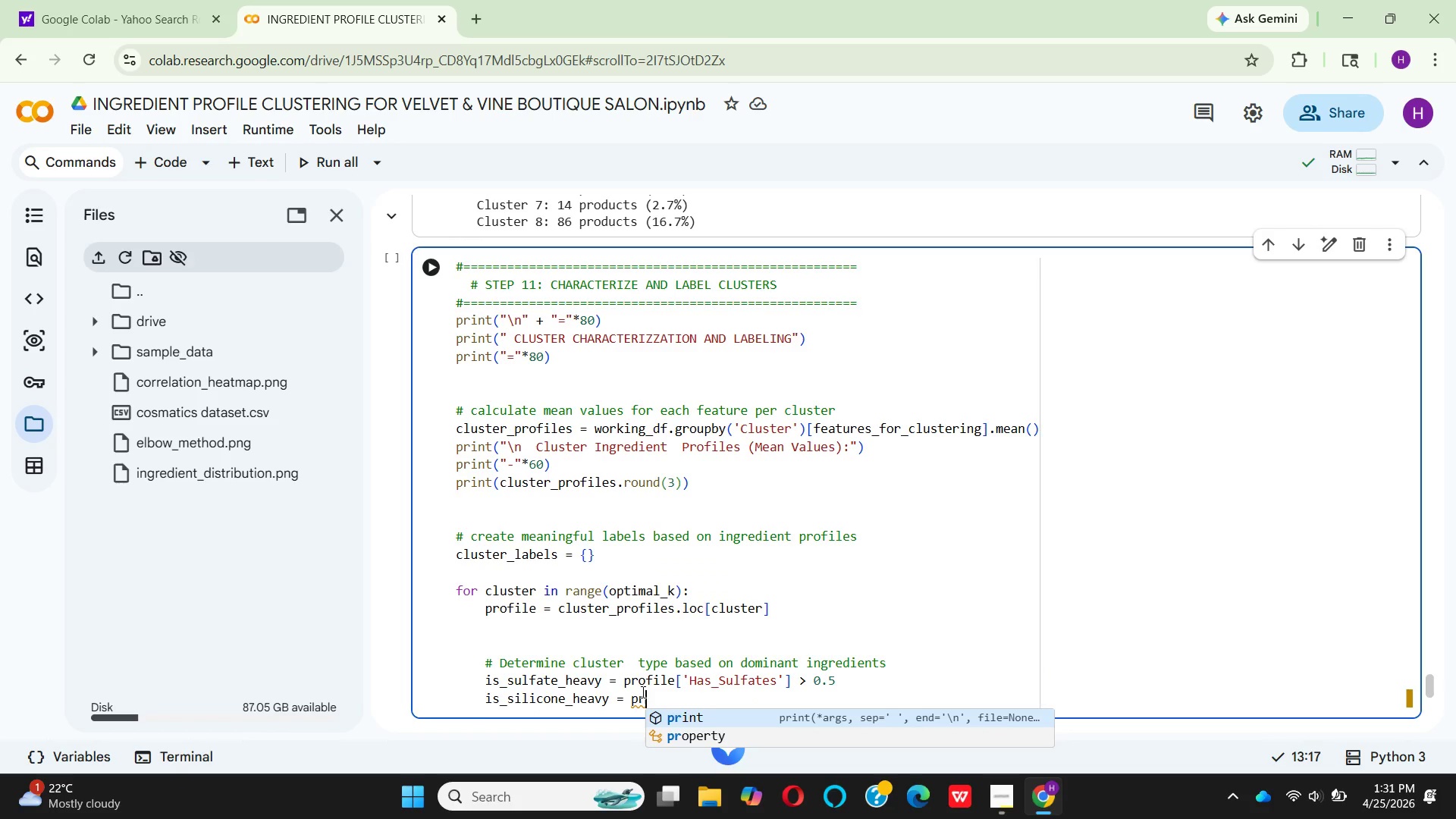 
type(ofi)
 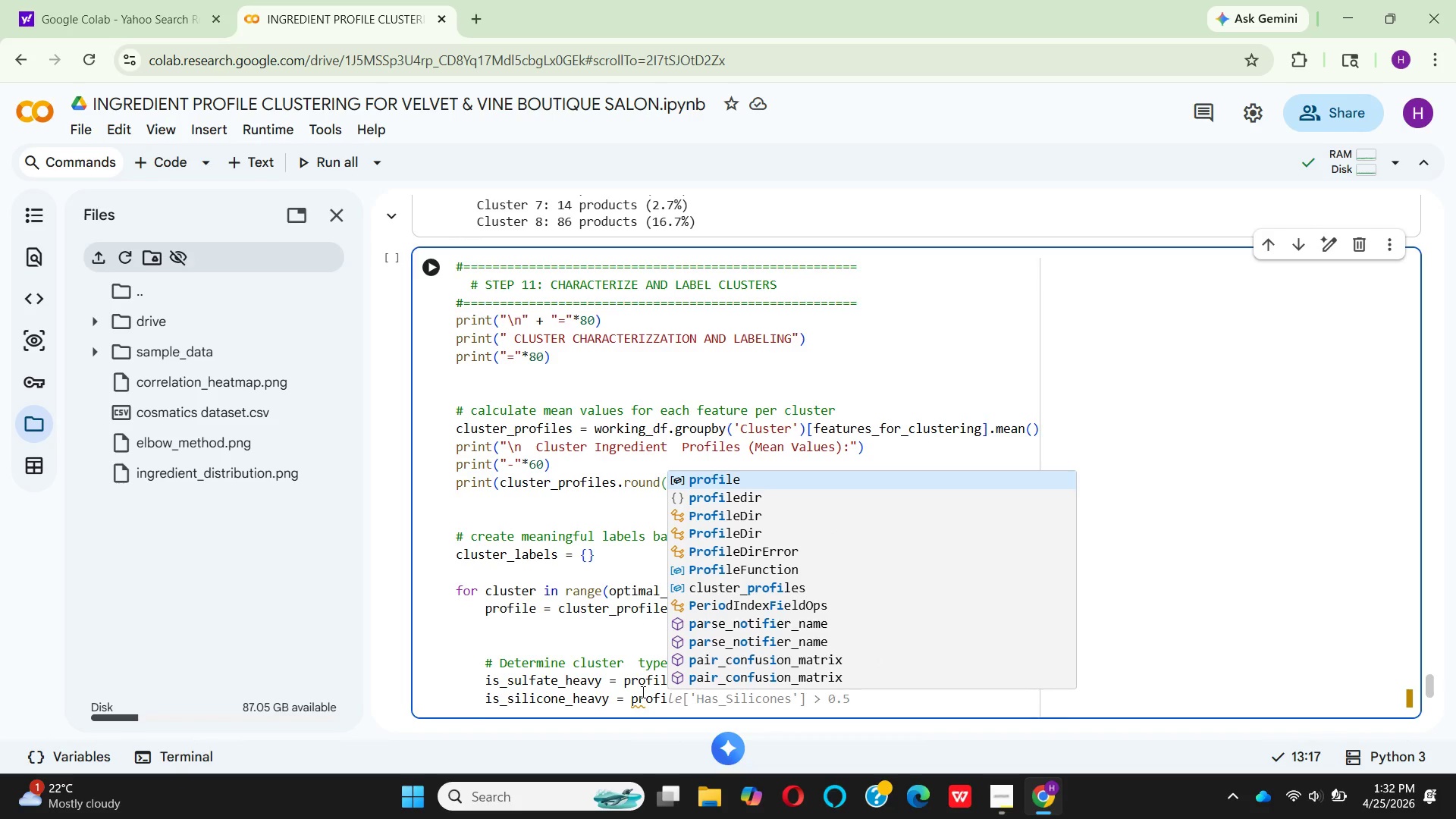 
key(Enter)
 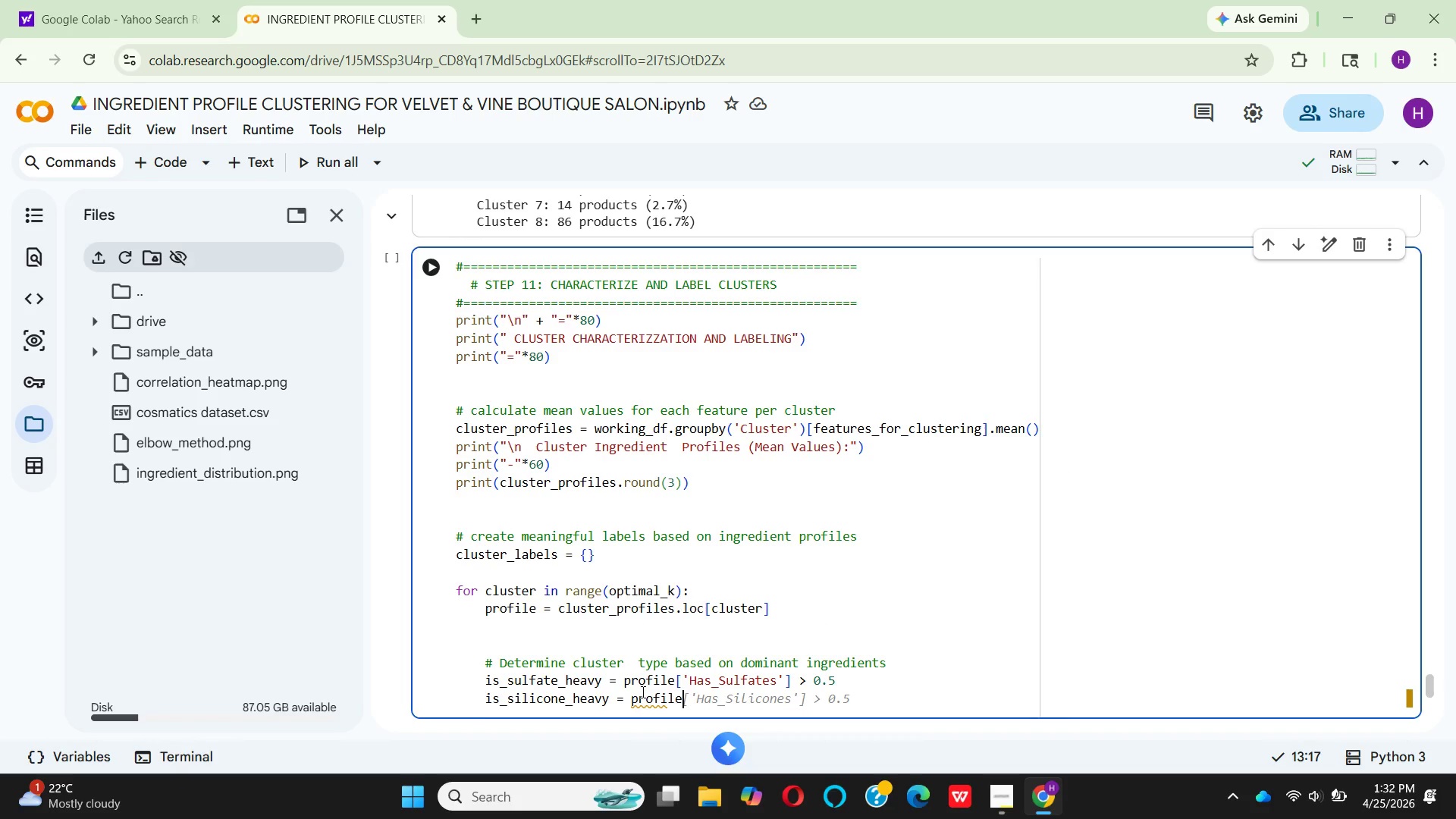 
type(['Has_S)
 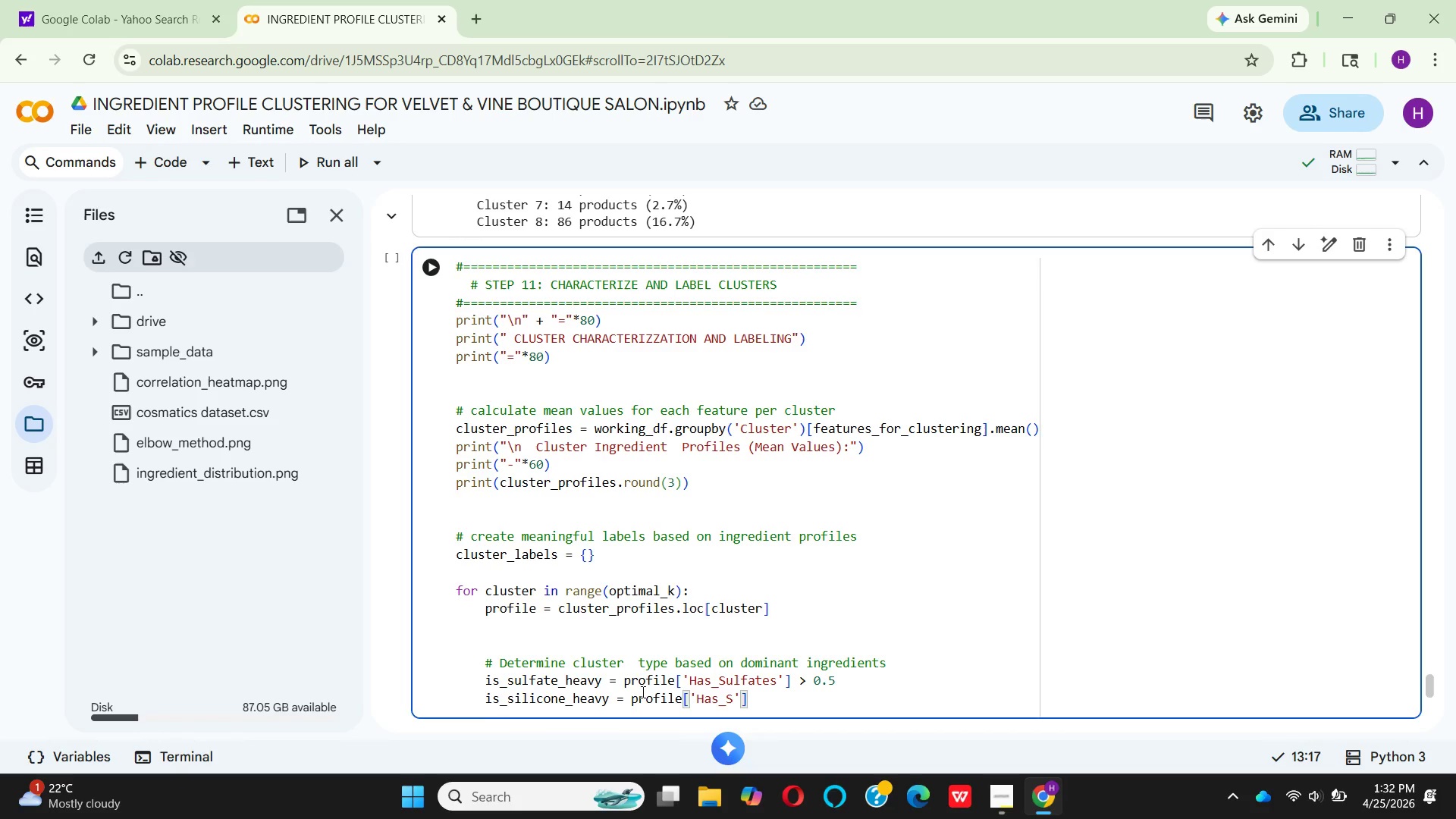 
type(ilicones)
 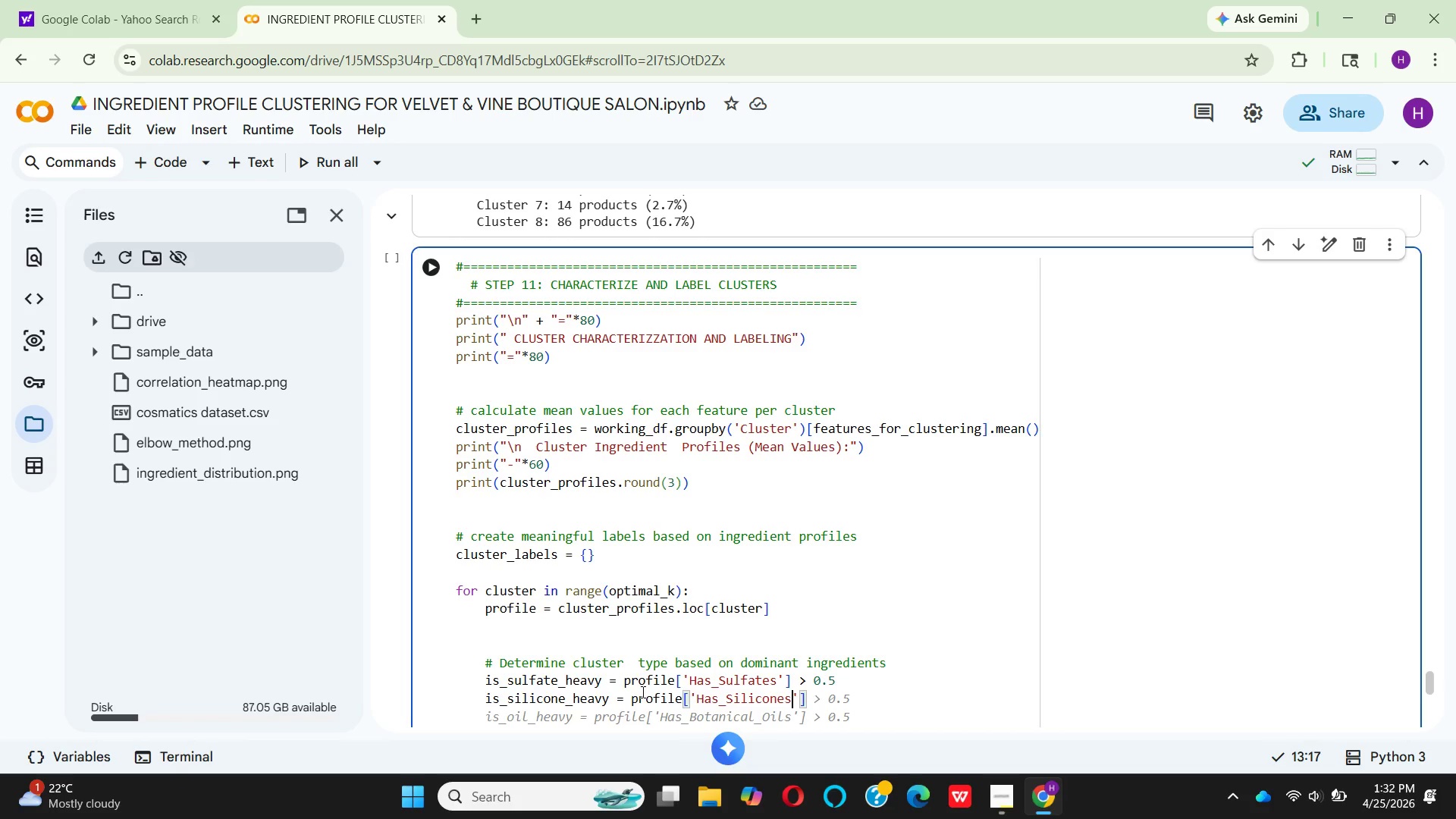 
key(ArrowRight)
 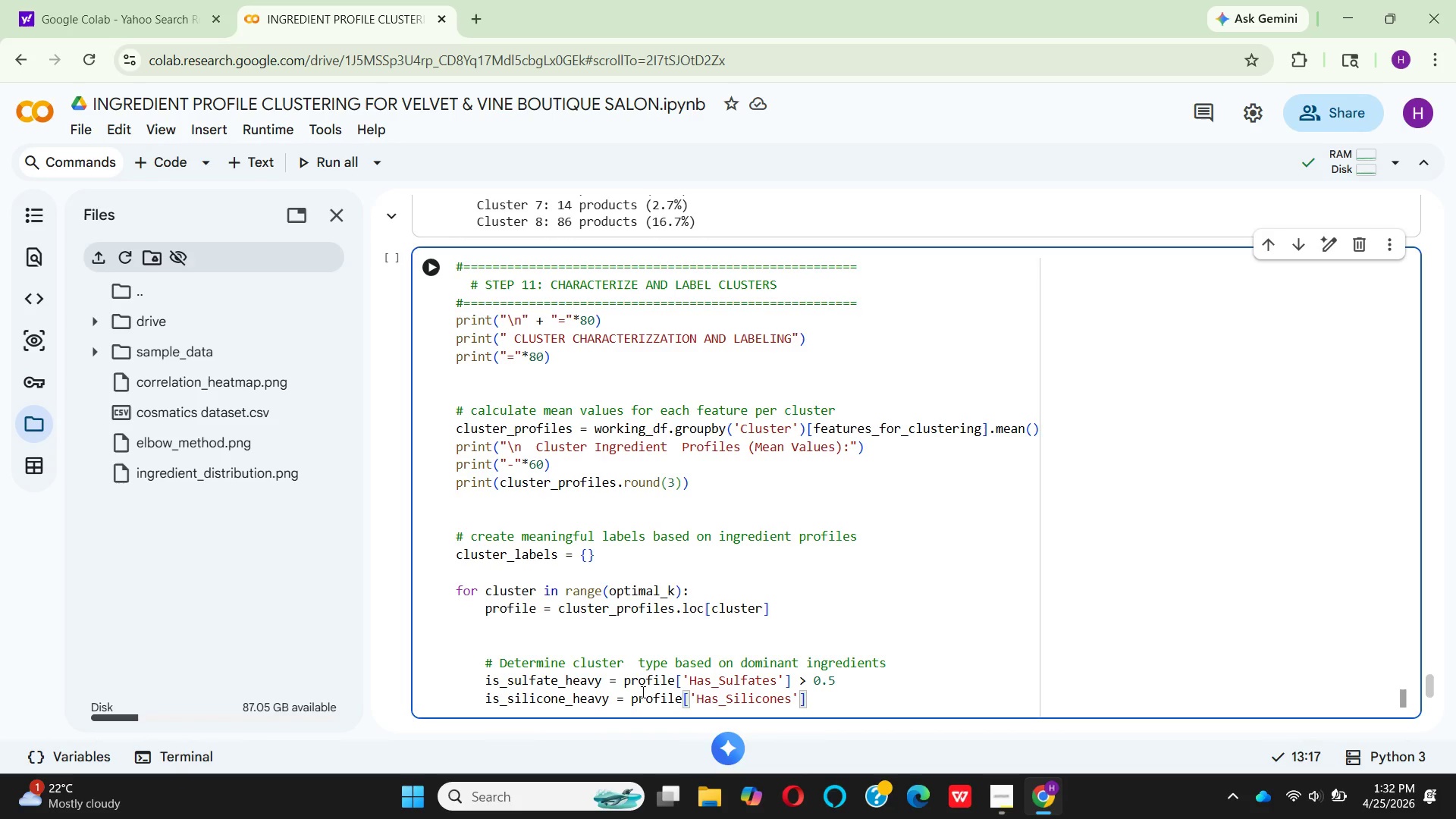 
key(ArrowRight)
 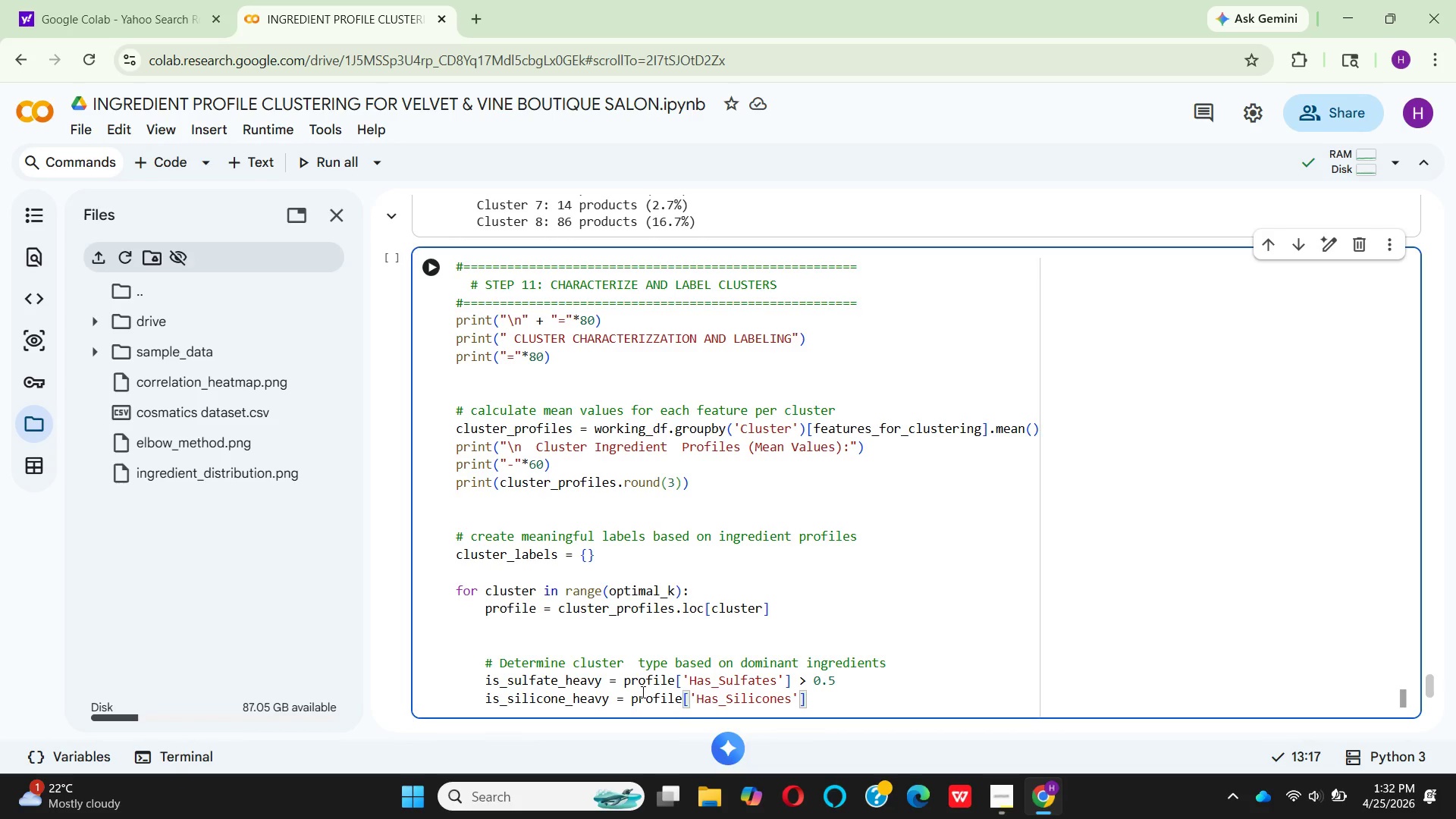 
key(Space)
 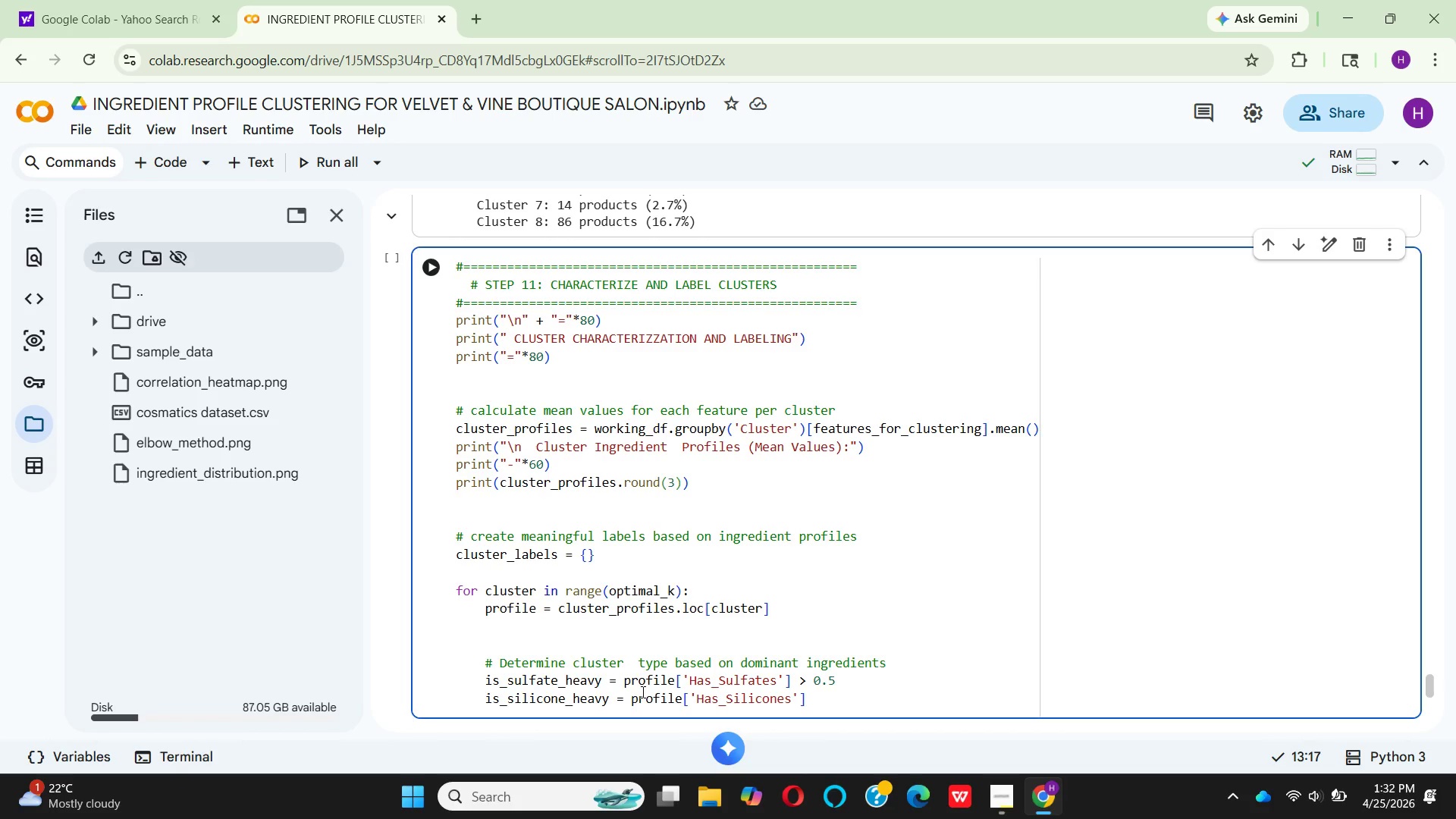 
key(Shift+ShiftRight)
 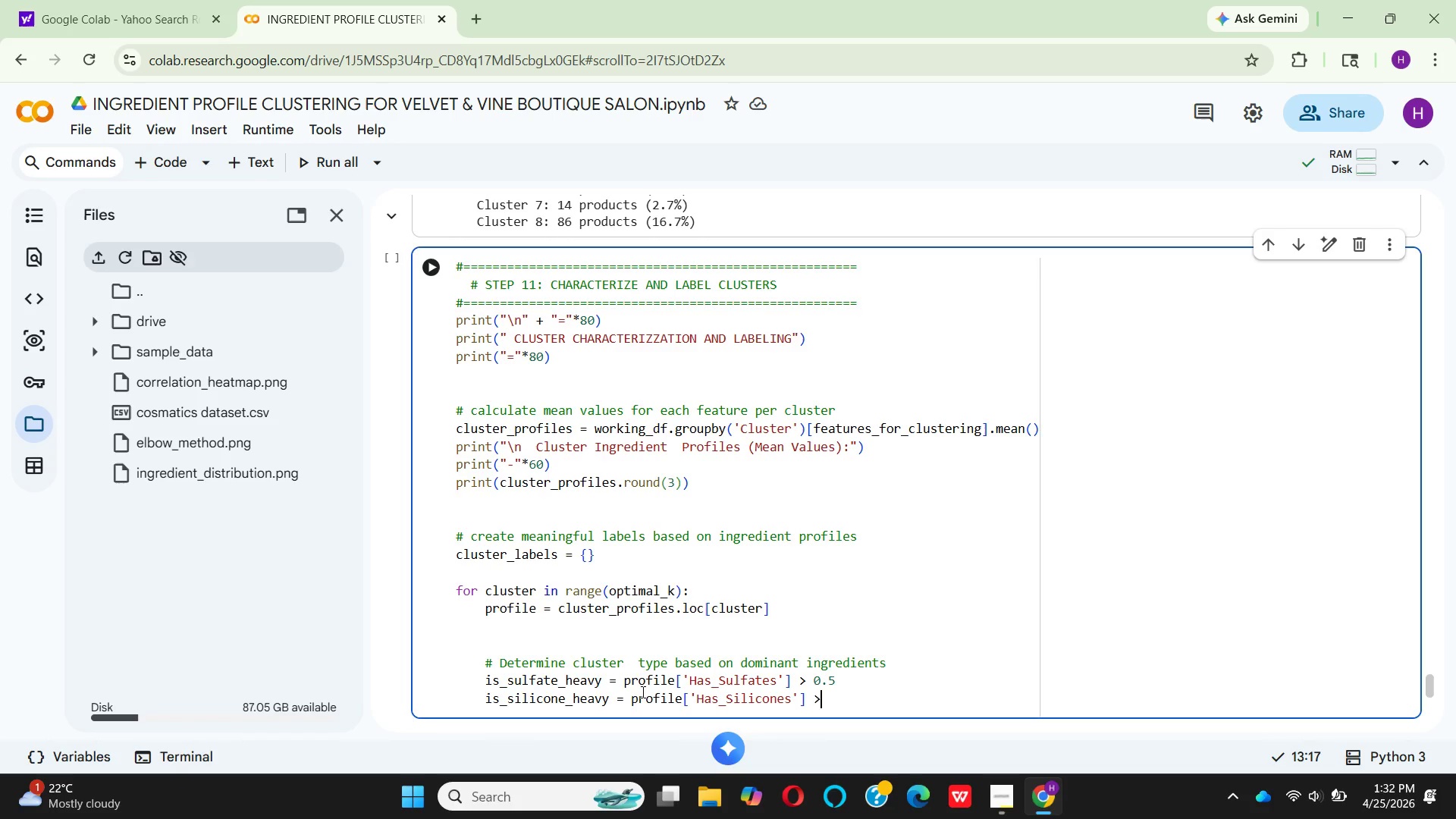 
key(Shift+Period)
 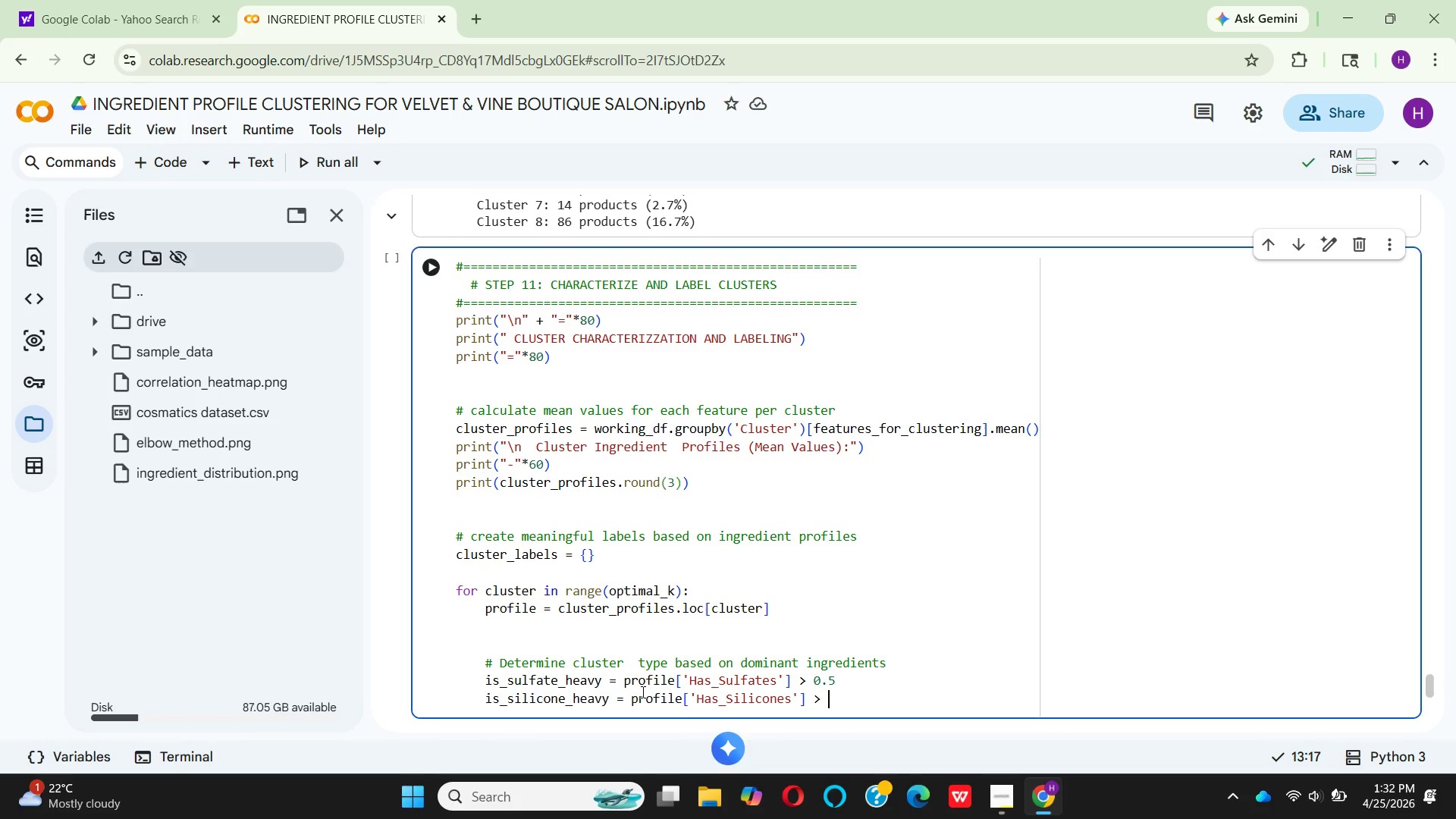 
key(Space)
 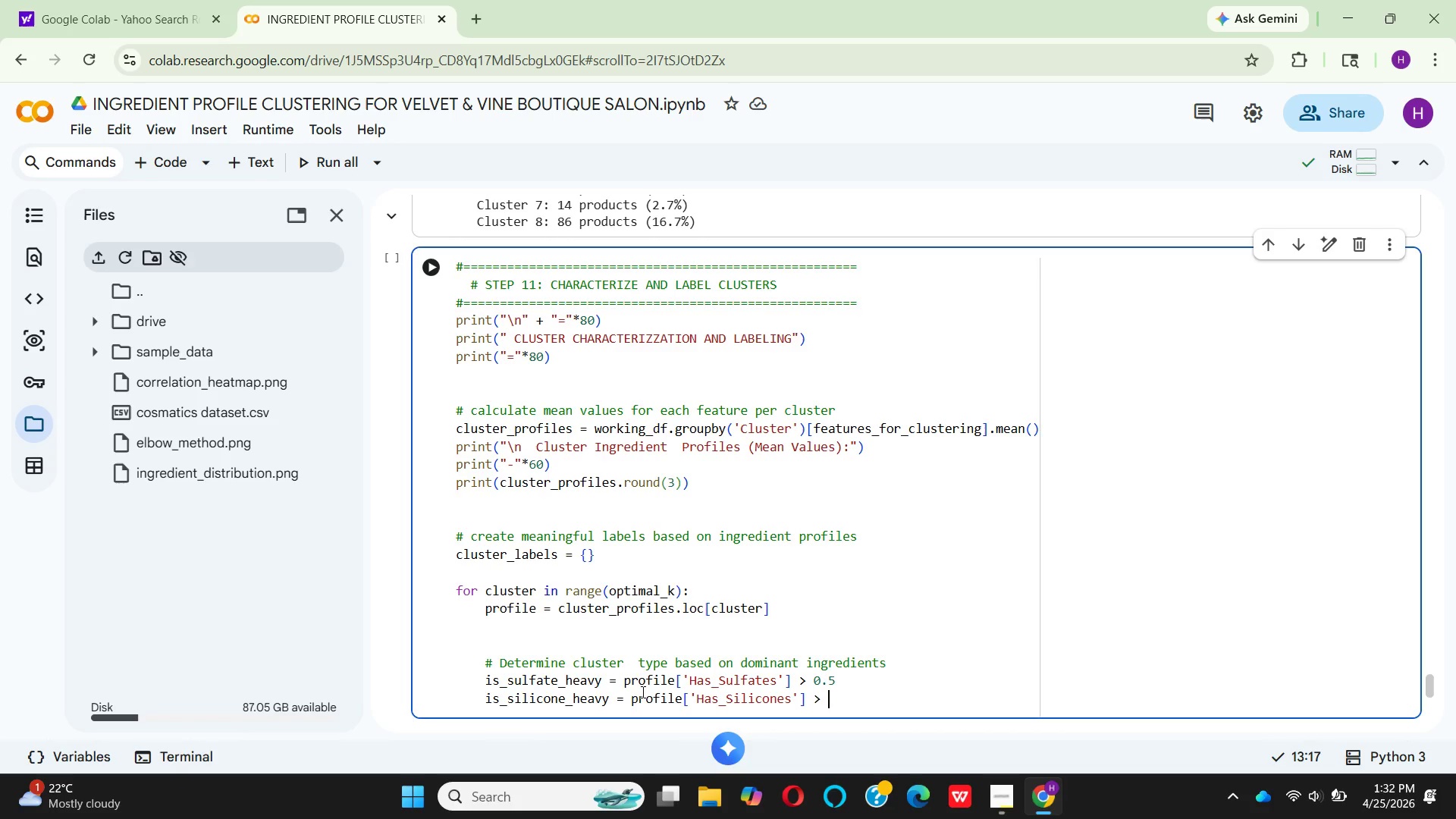 
key(0)
 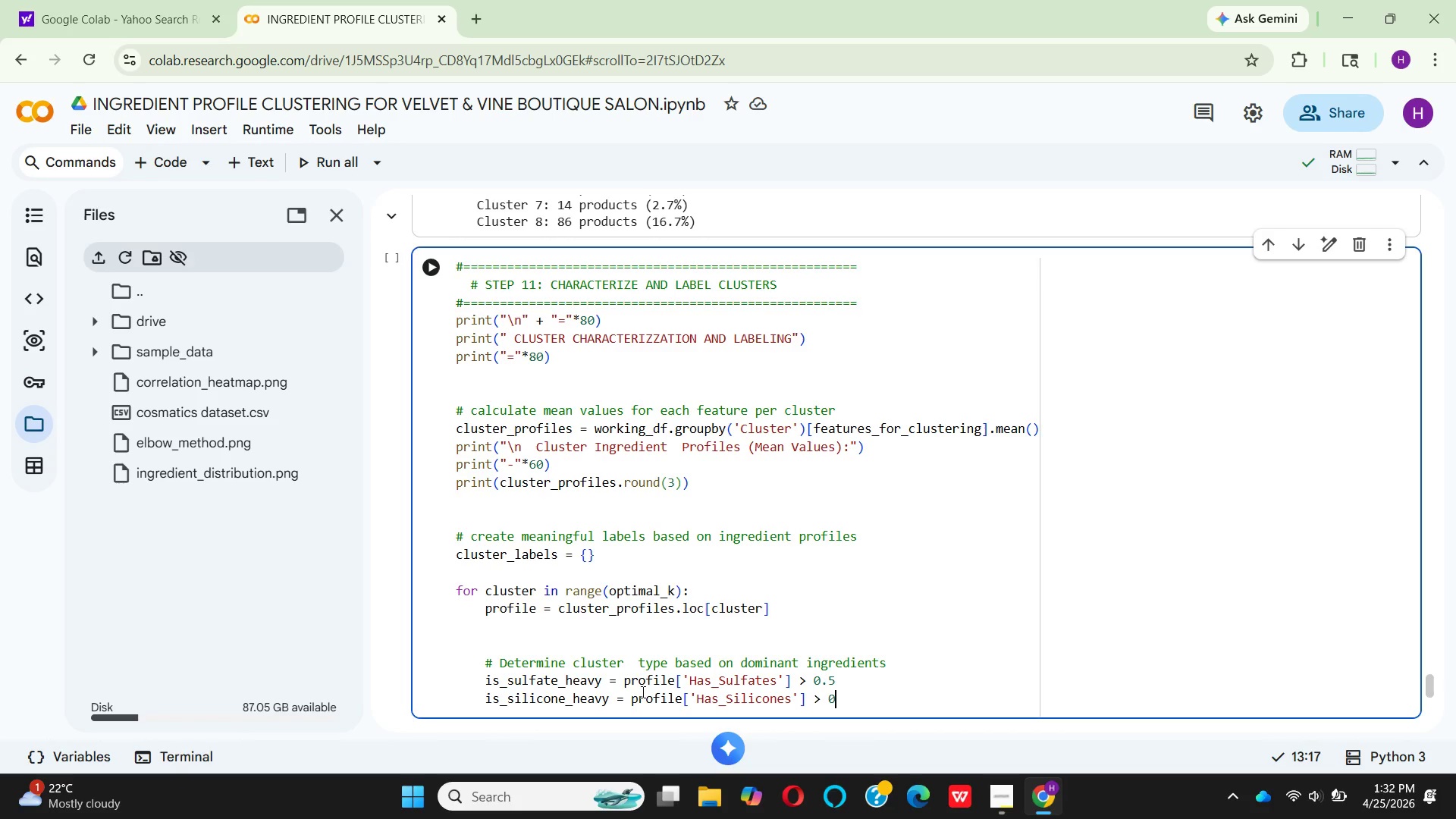 
key(Period)
 